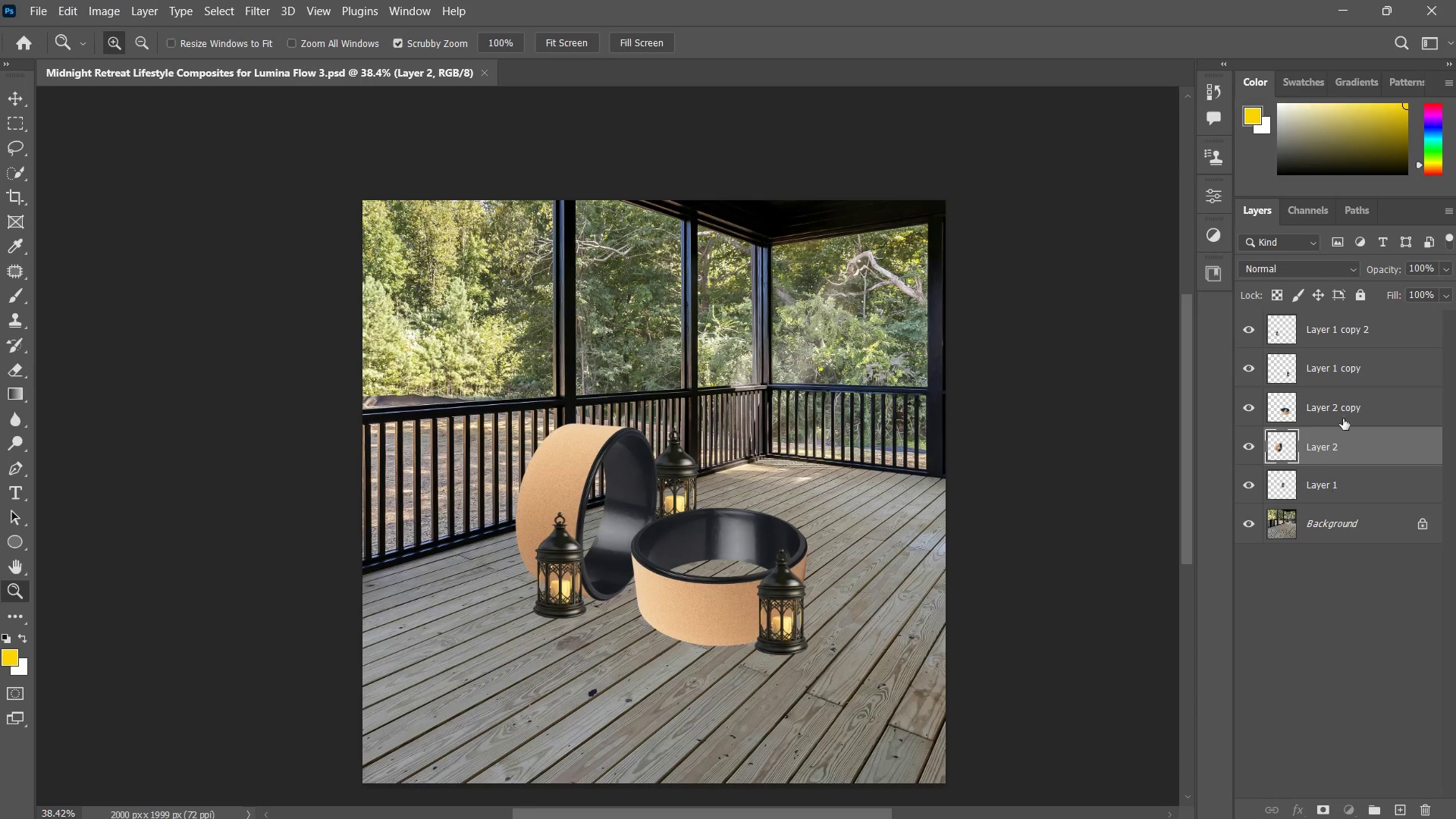 
hold_key(key=ShiftLeft, duration=0.53)
left_click([1341, 339])
 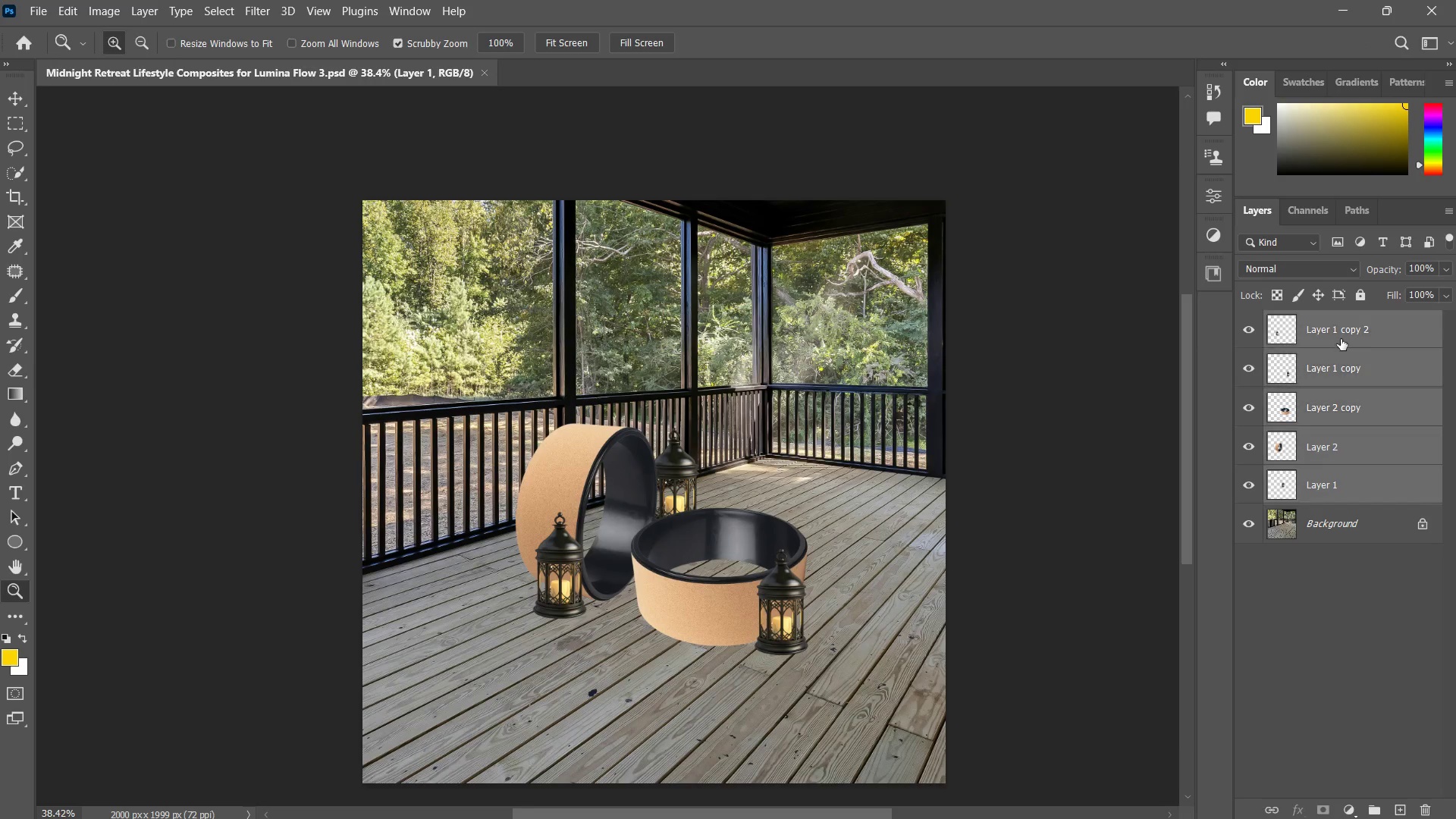 
key(Control+T)
 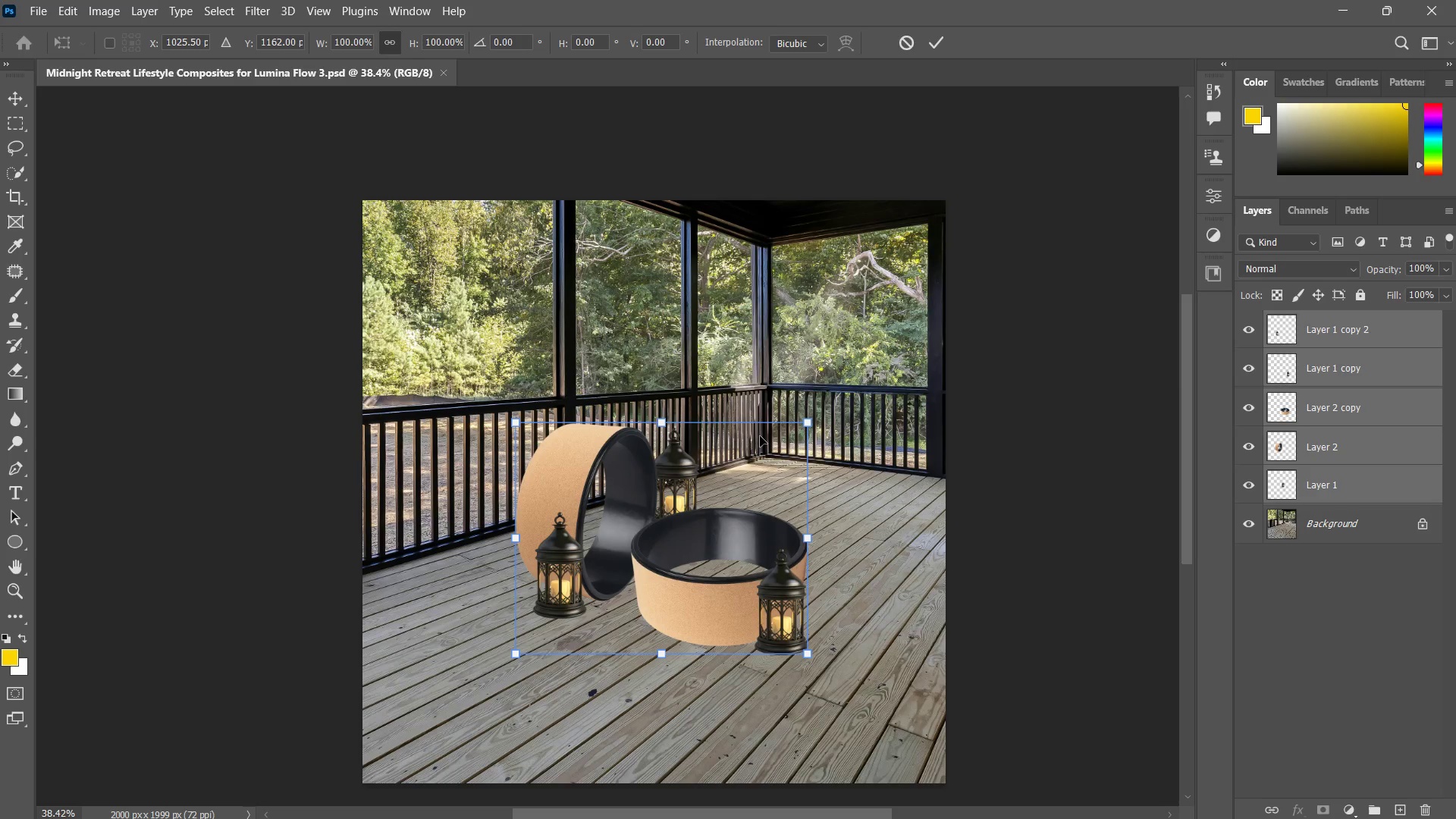 
key(Control+T)
 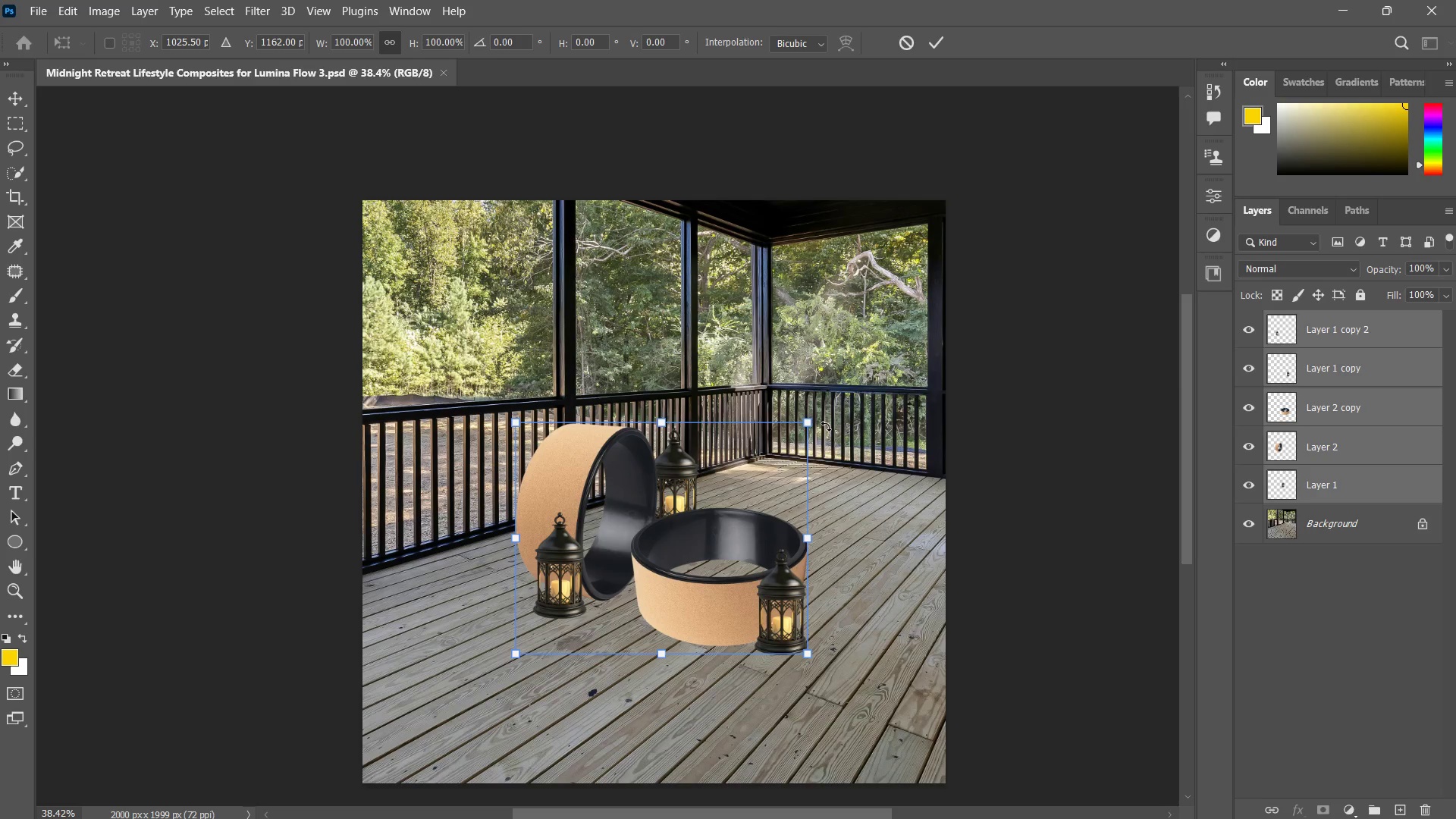 
hold_key(key=AltLeft, duration=1.26)
left_click_drag(start_coordinate=[814, 418], to_coordinate=[864, 391])
 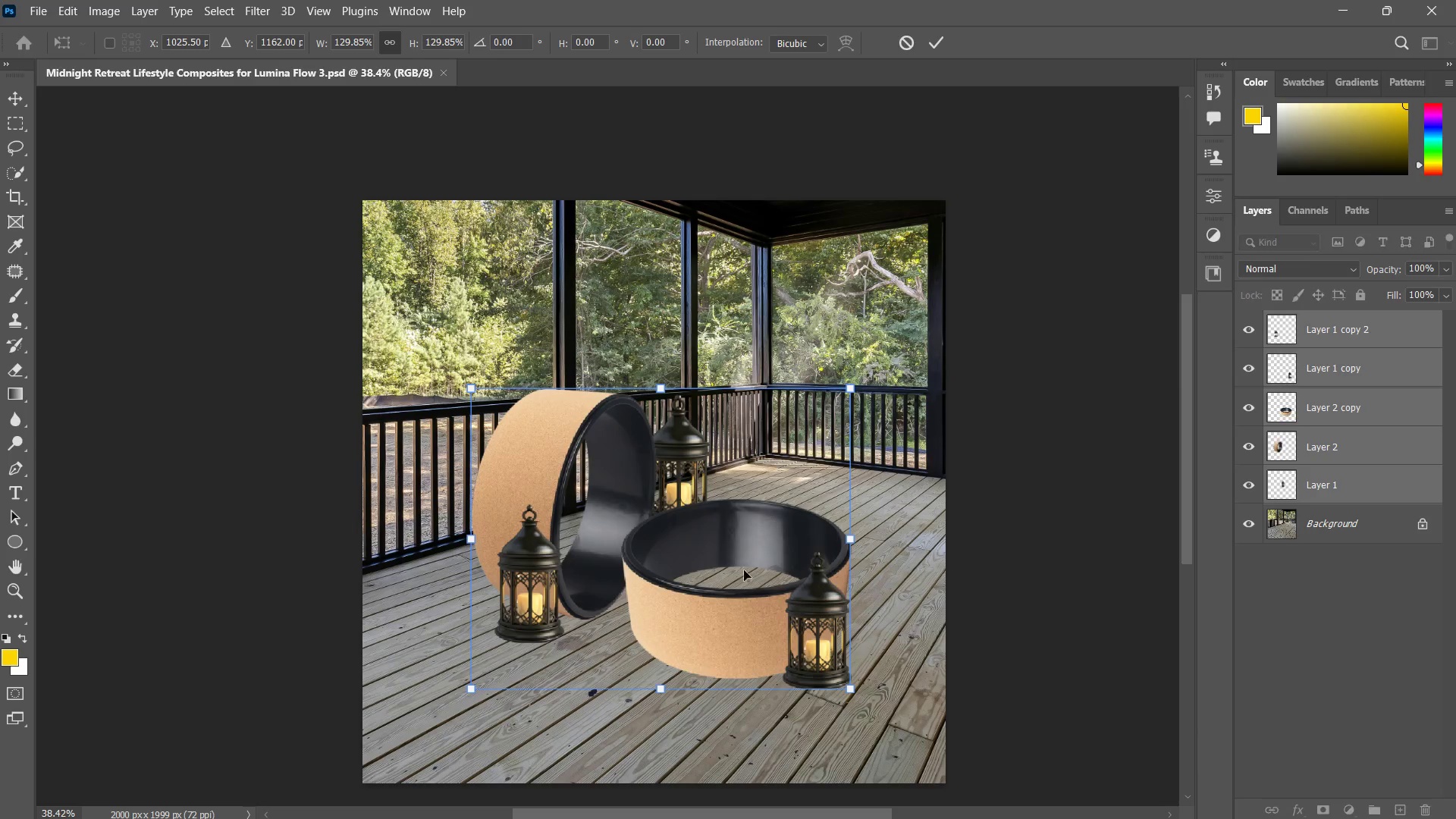 
left_click_drag(start_coordinate=[742, 582], to_coordinate=[776, 640])
 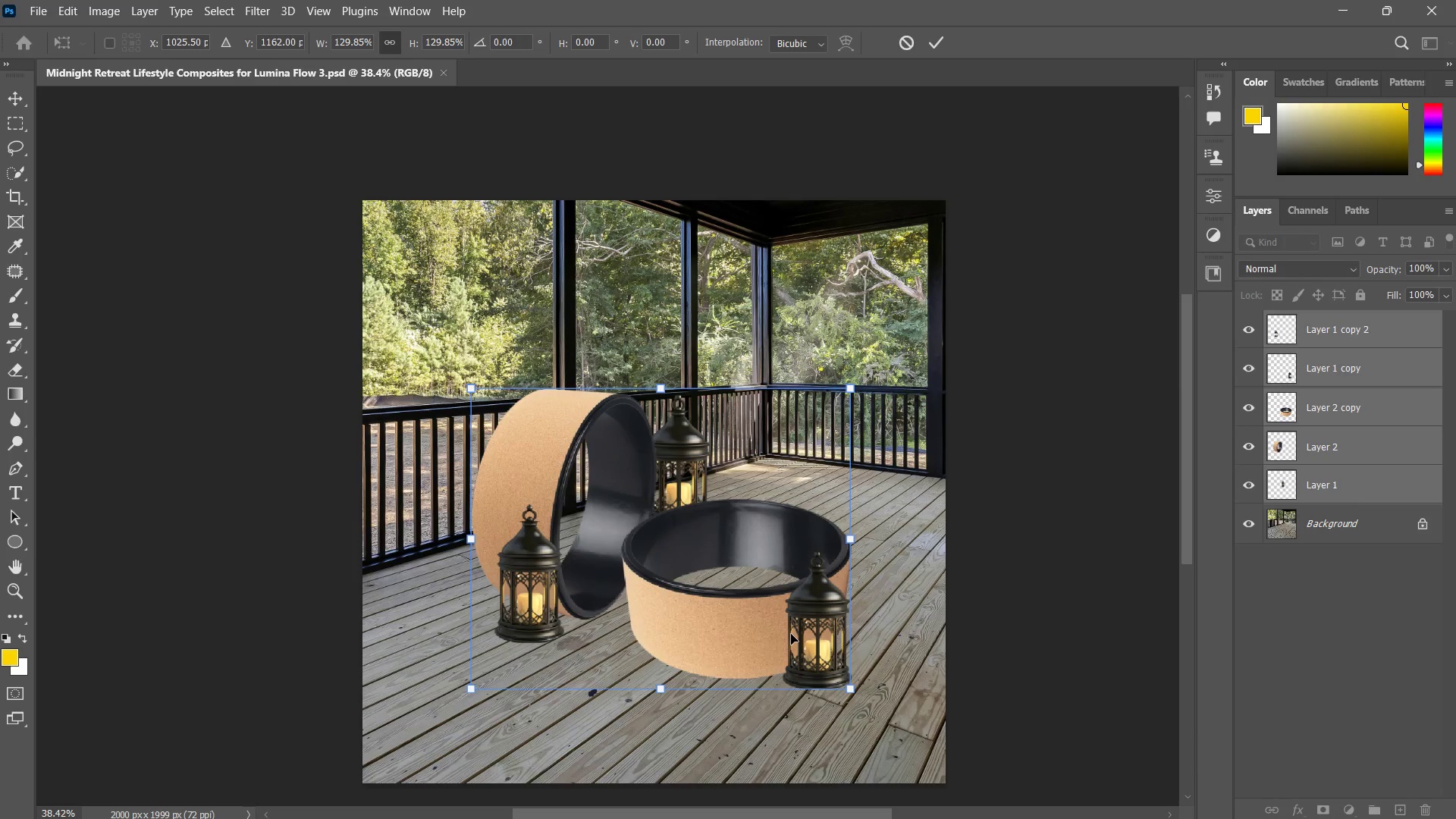 
hold_key(key=ShiftLeft, duration=3.02)
 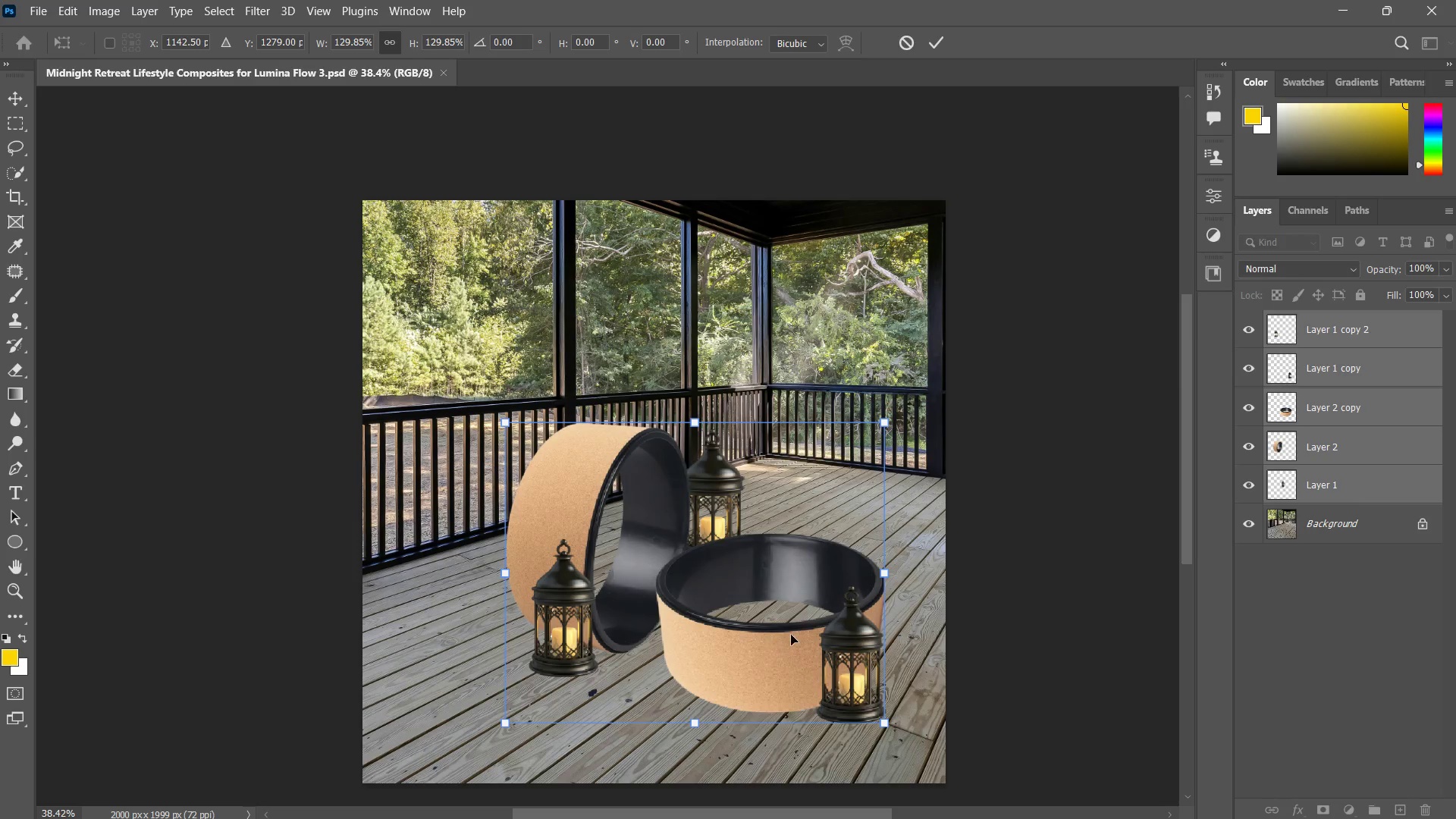 
key(Control+ControlLeft)
 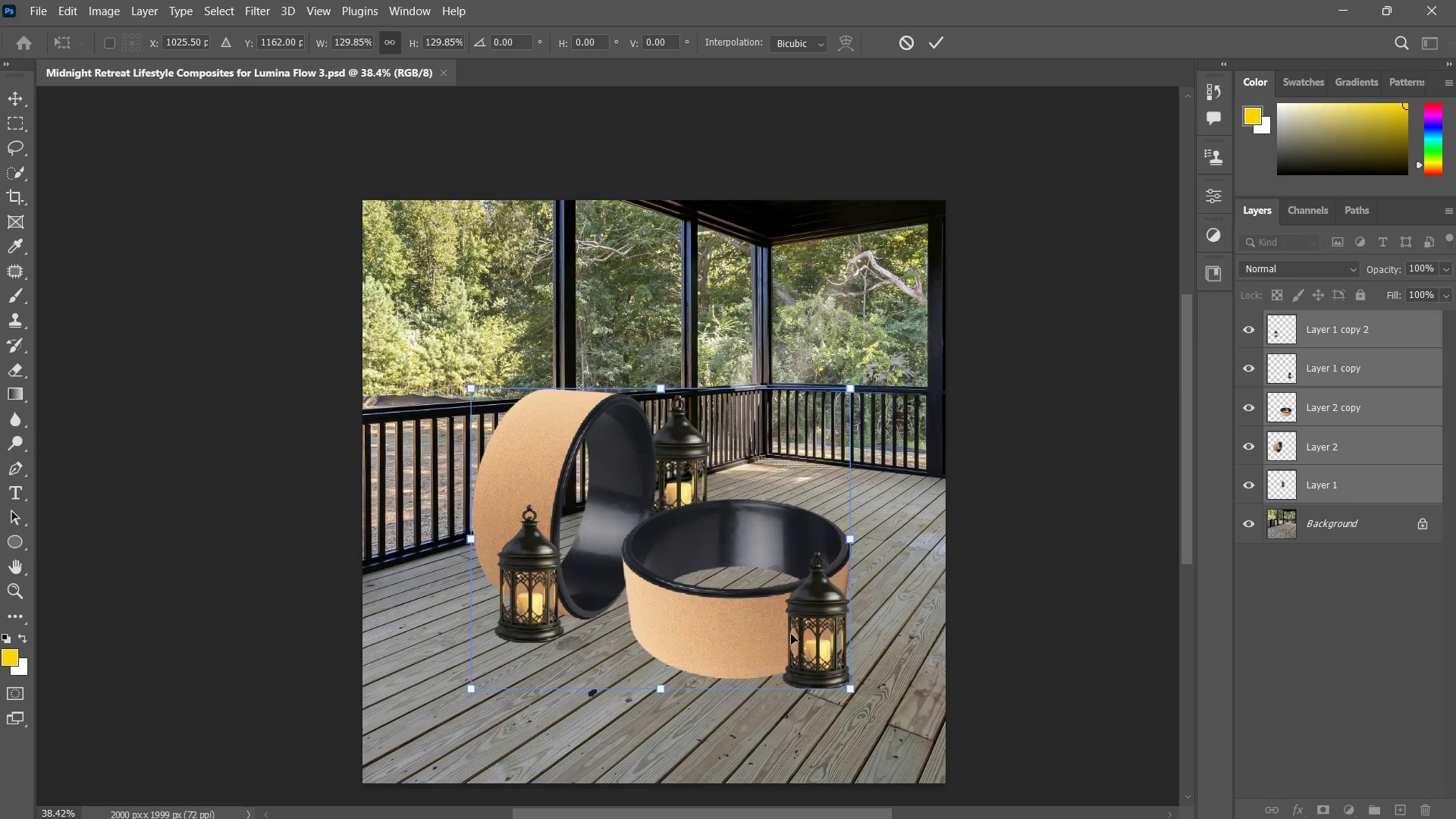 
key(Control+Z)
 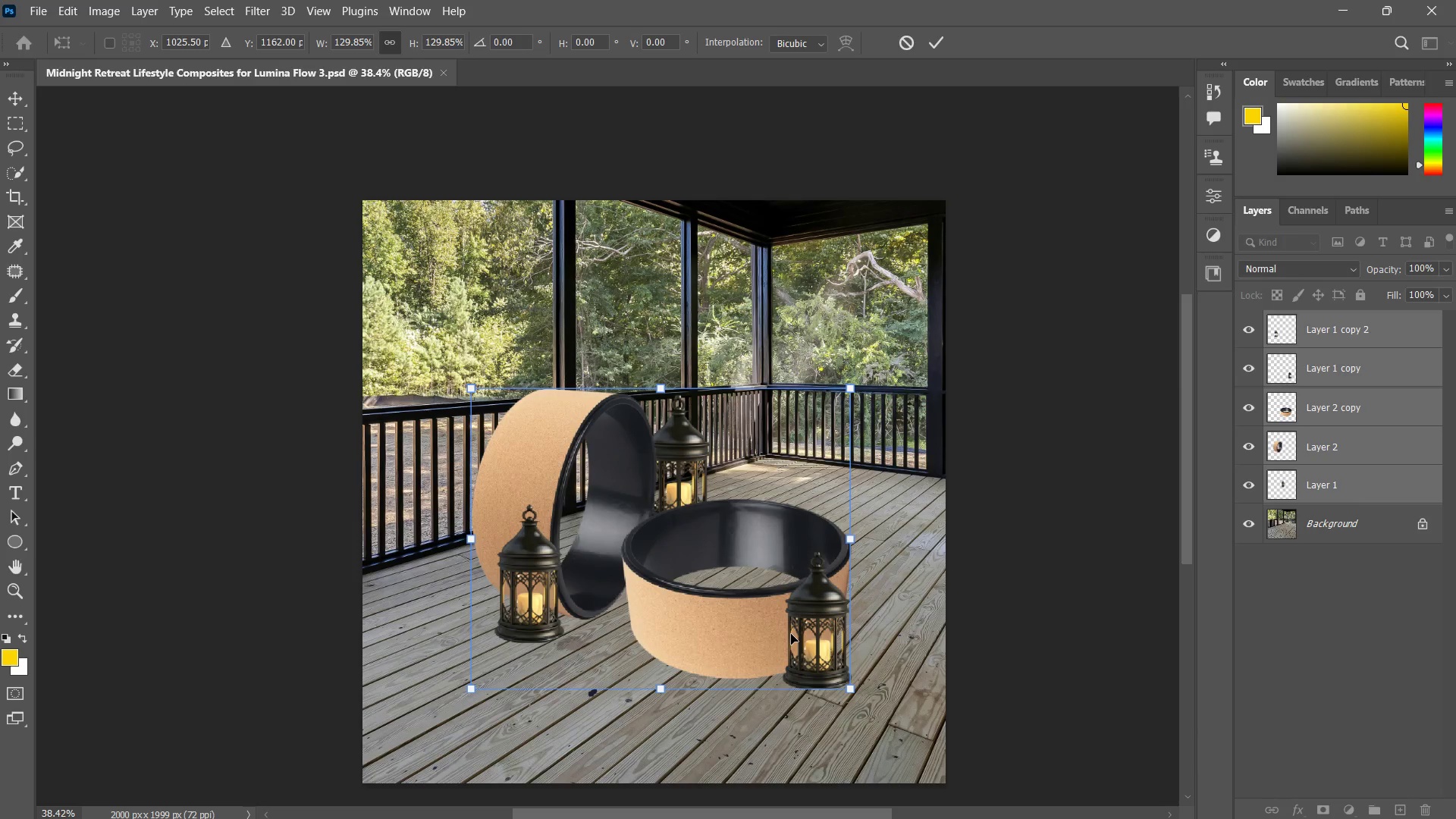 
key(Escape)
 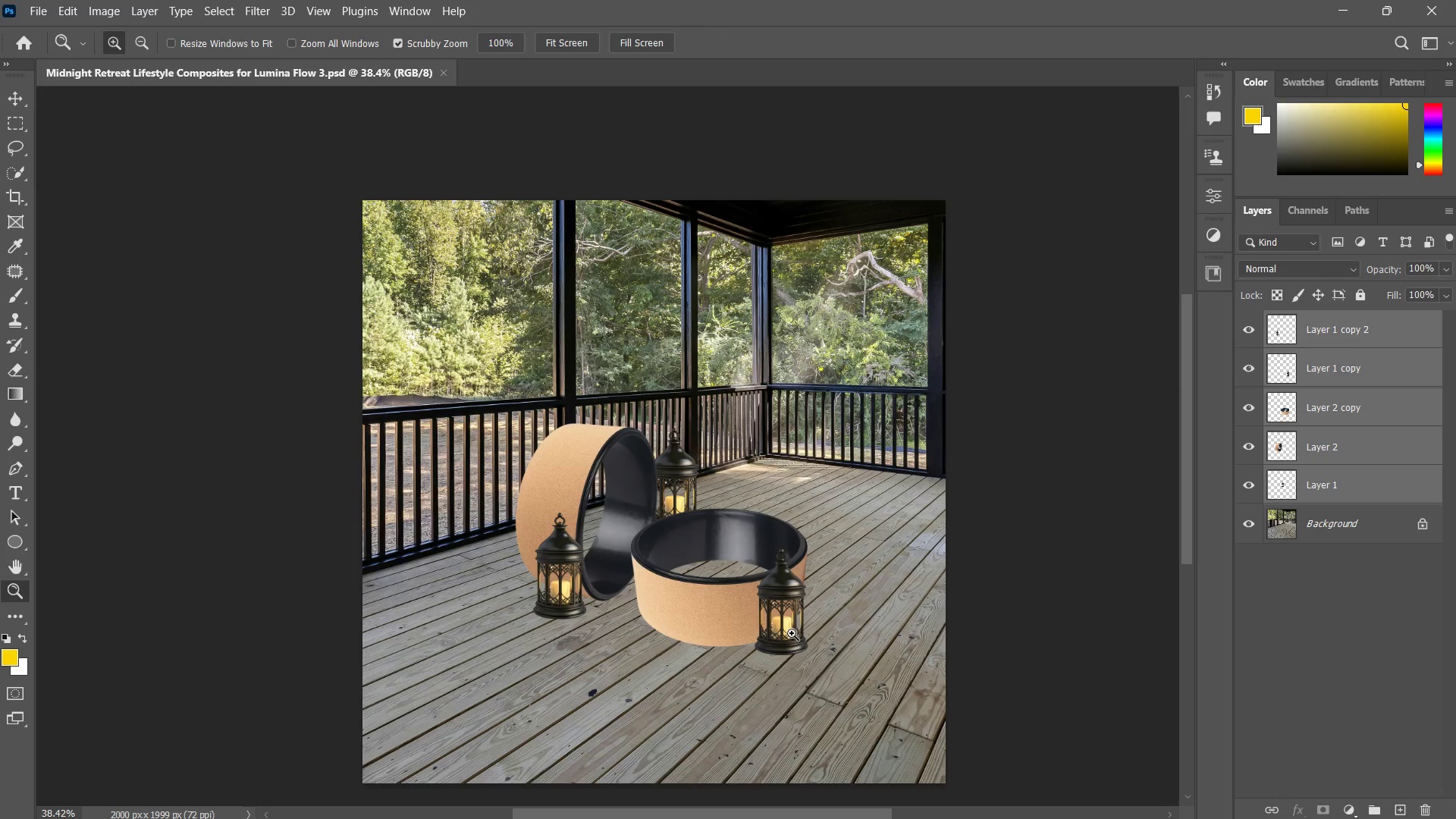 
key(Control+ControlLeft)
 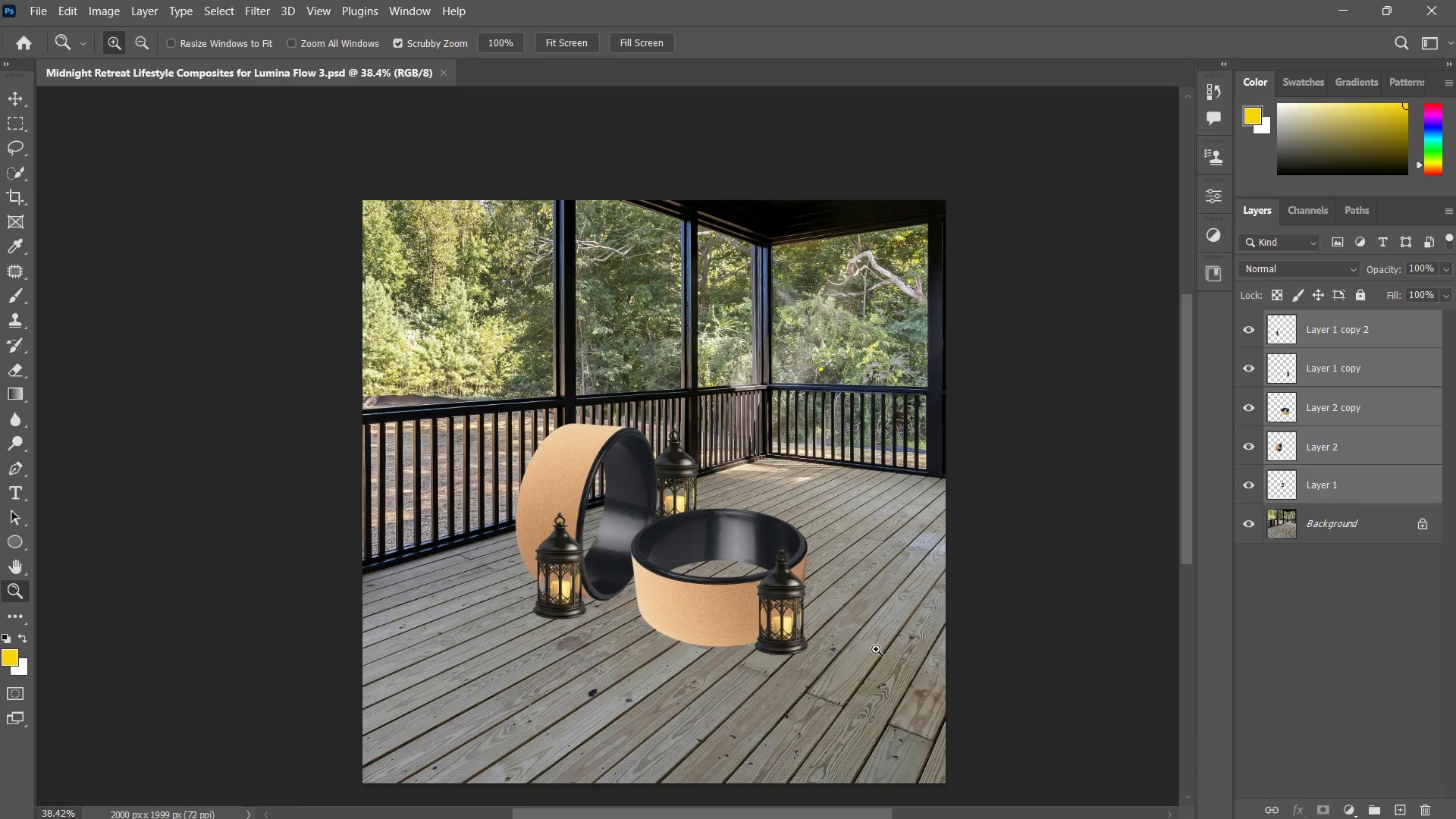 
type(zzz)
 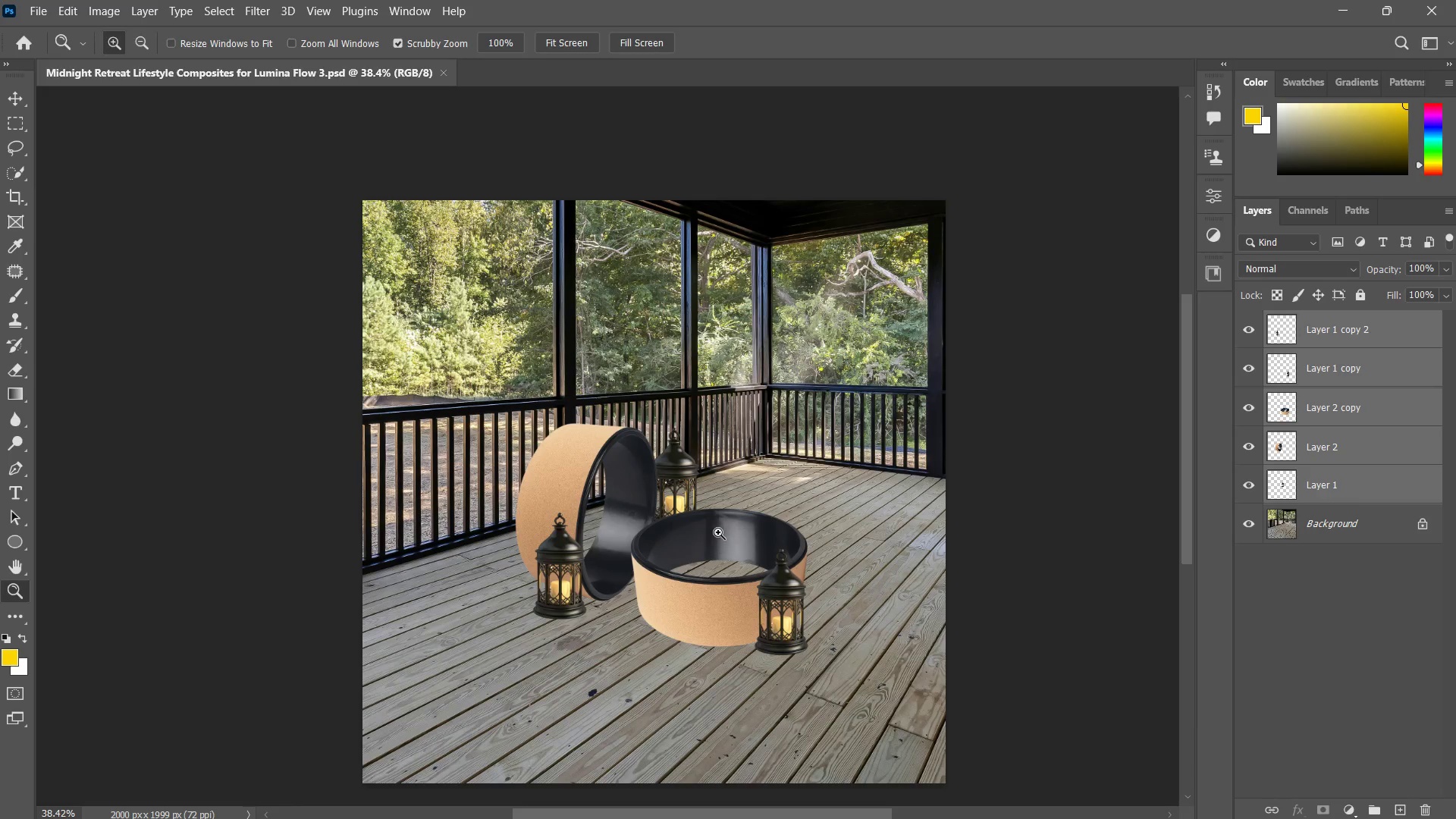 
left_click_drag(start_coordinate=[724, 531], to_coordinate=[742, 524])
 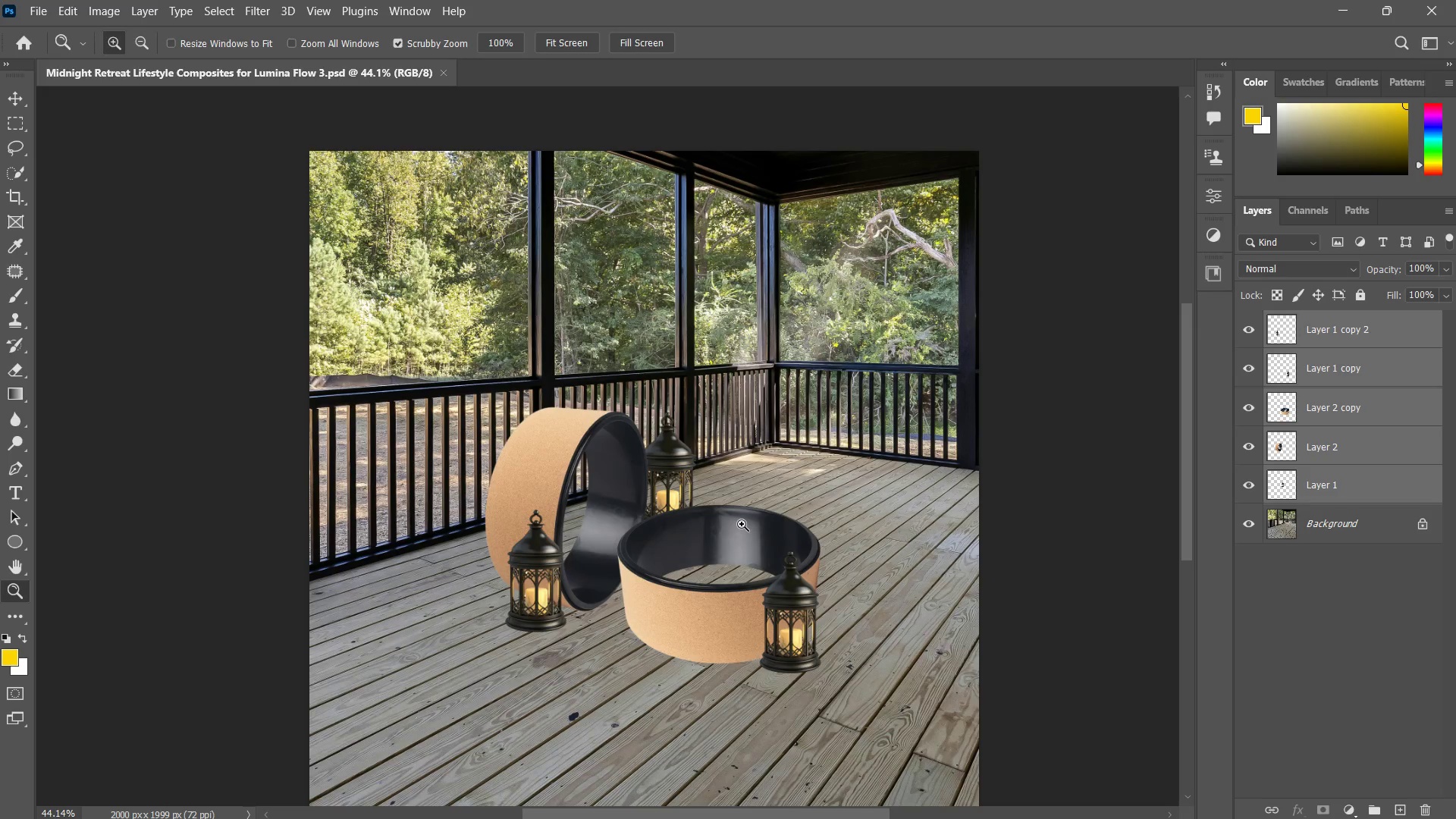 
left_click_drag(start_coordinate=[733, 526], to_coordinate=[696, 545])
 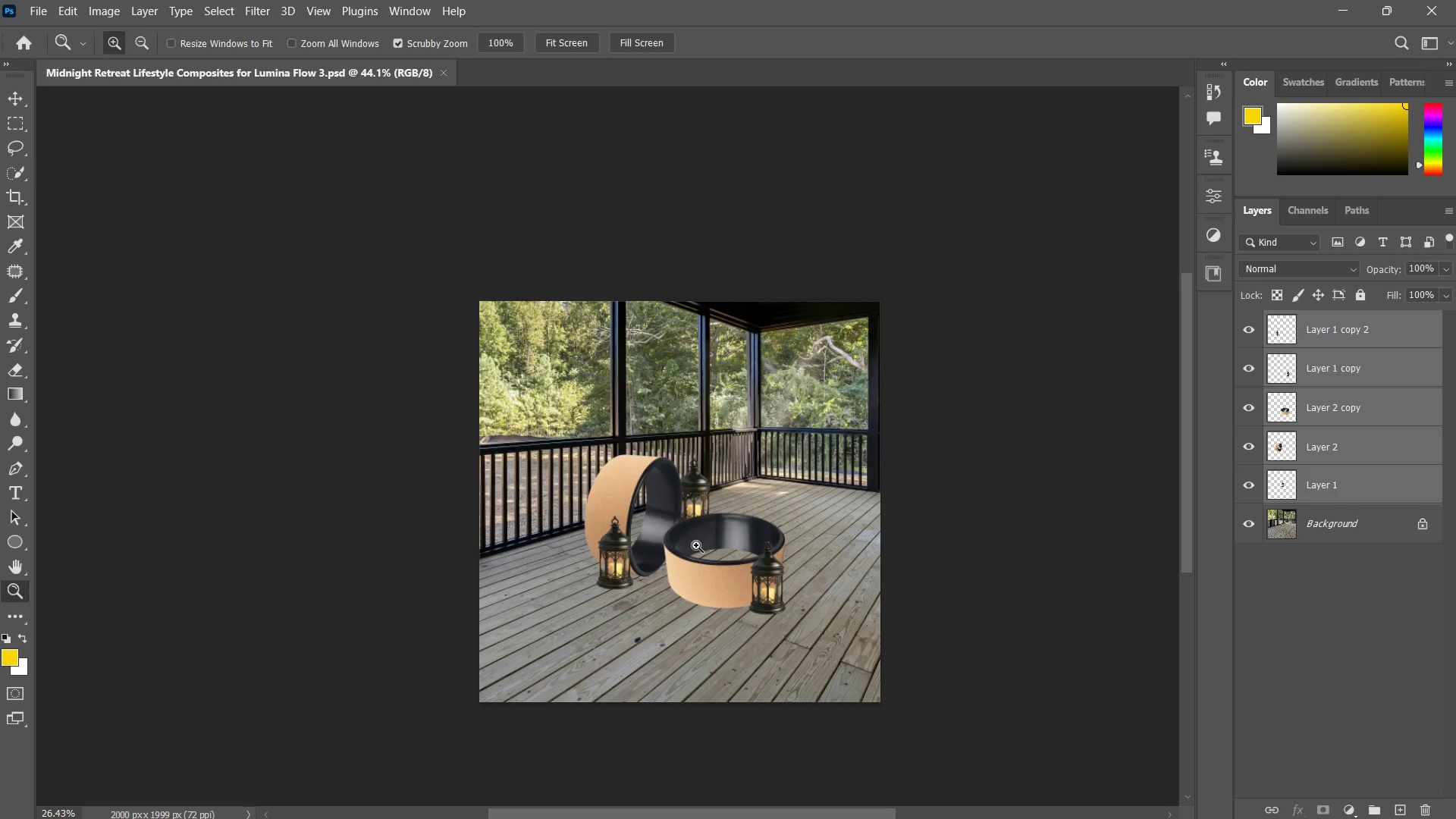 
left_click_drag(start_coordinate=[696, 545], to_coordinate=[726, 538])
 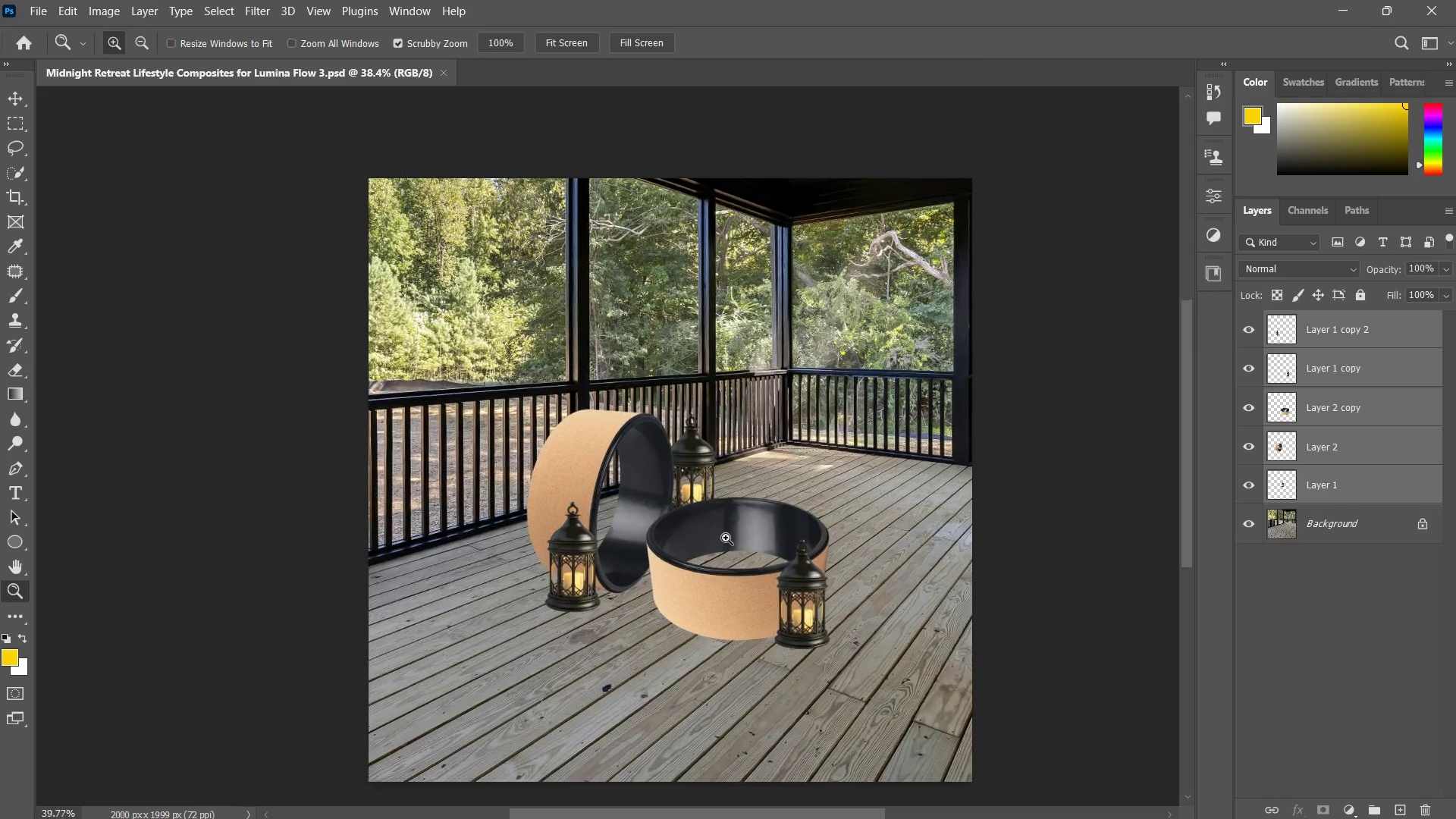 
left_click([726, 538])
 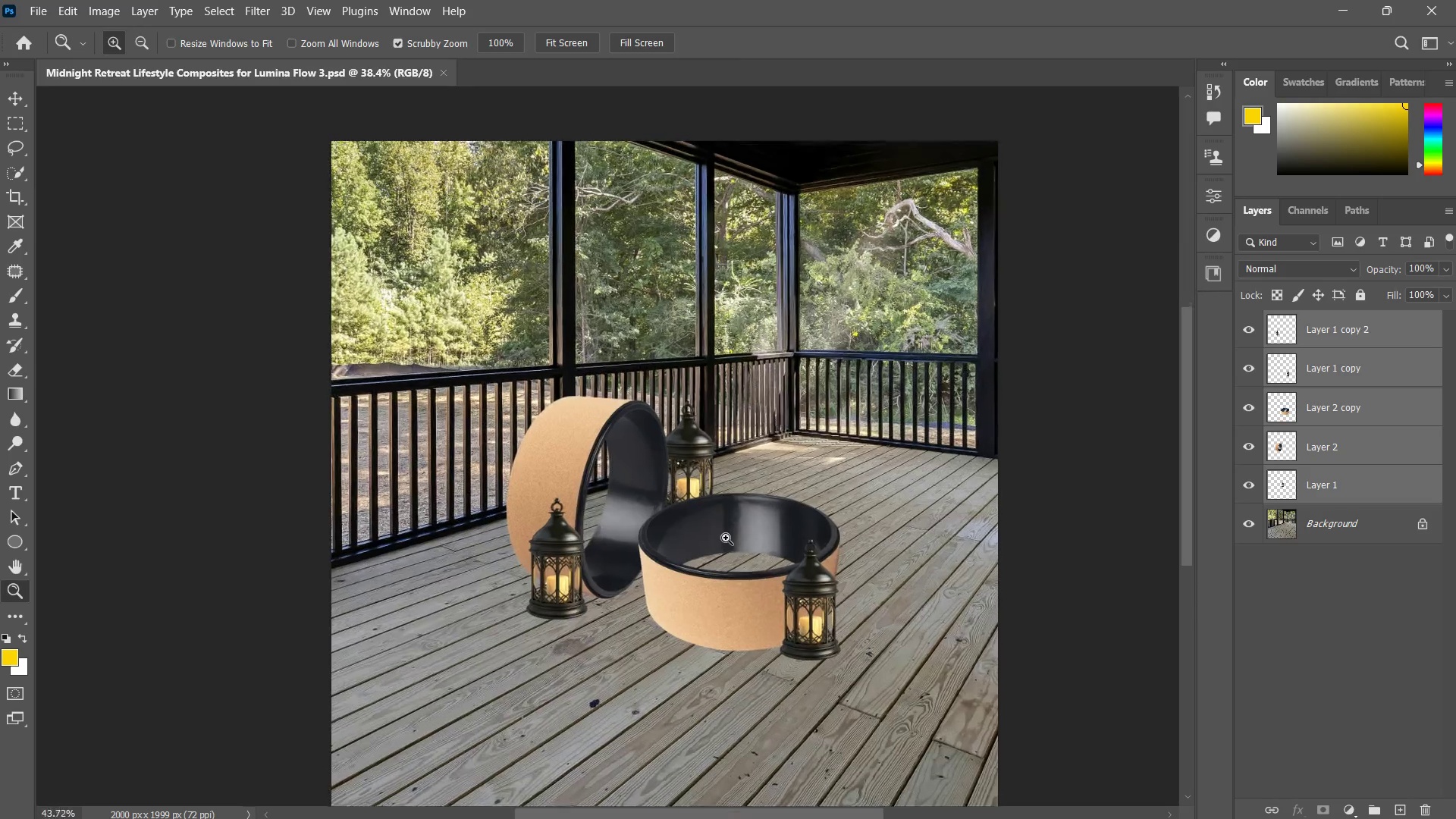 
left_click([726, 538])
 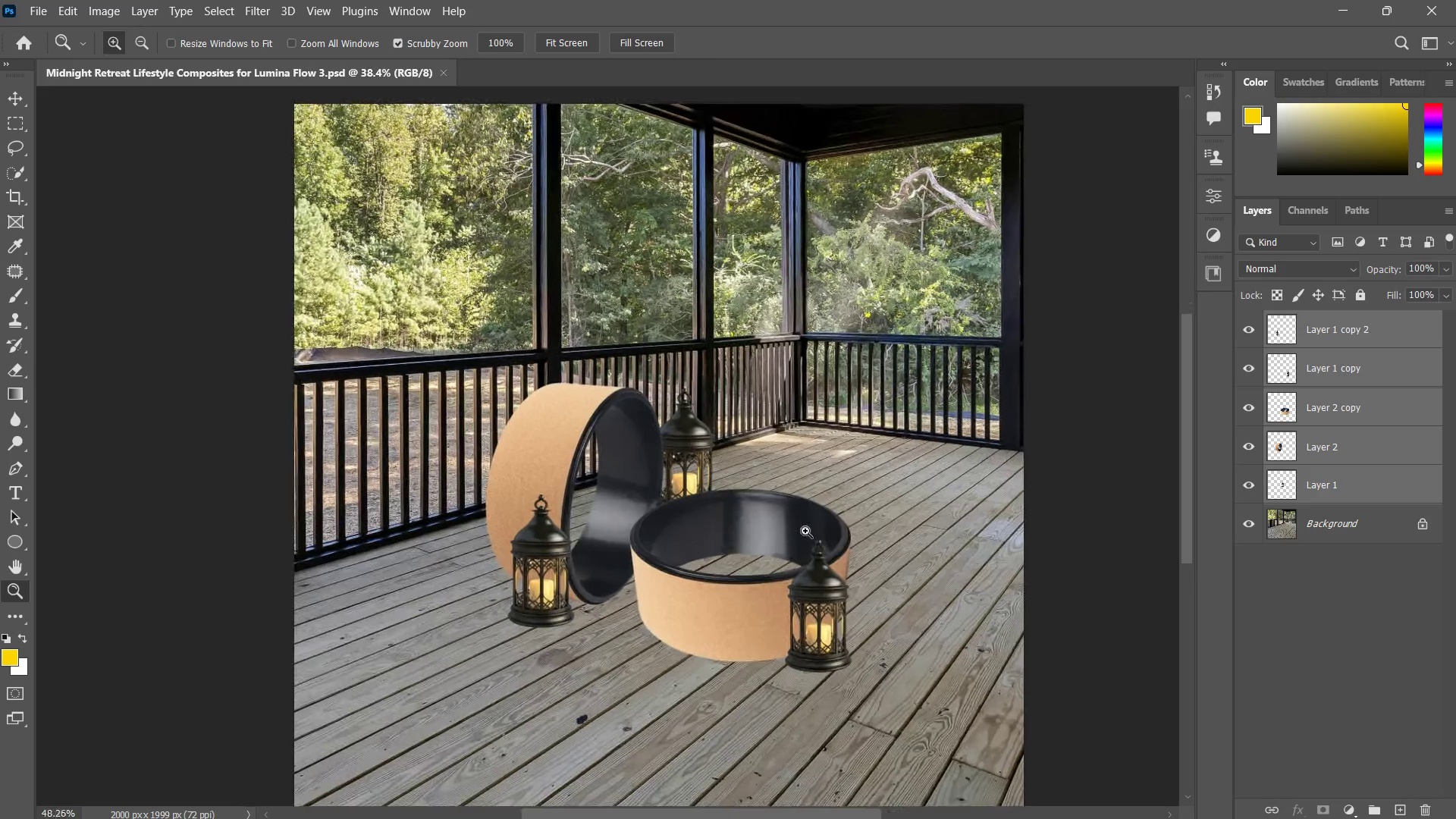 
left_click_drag(start_coordinate=[793, 544], to_coordinate=[789, 548])
 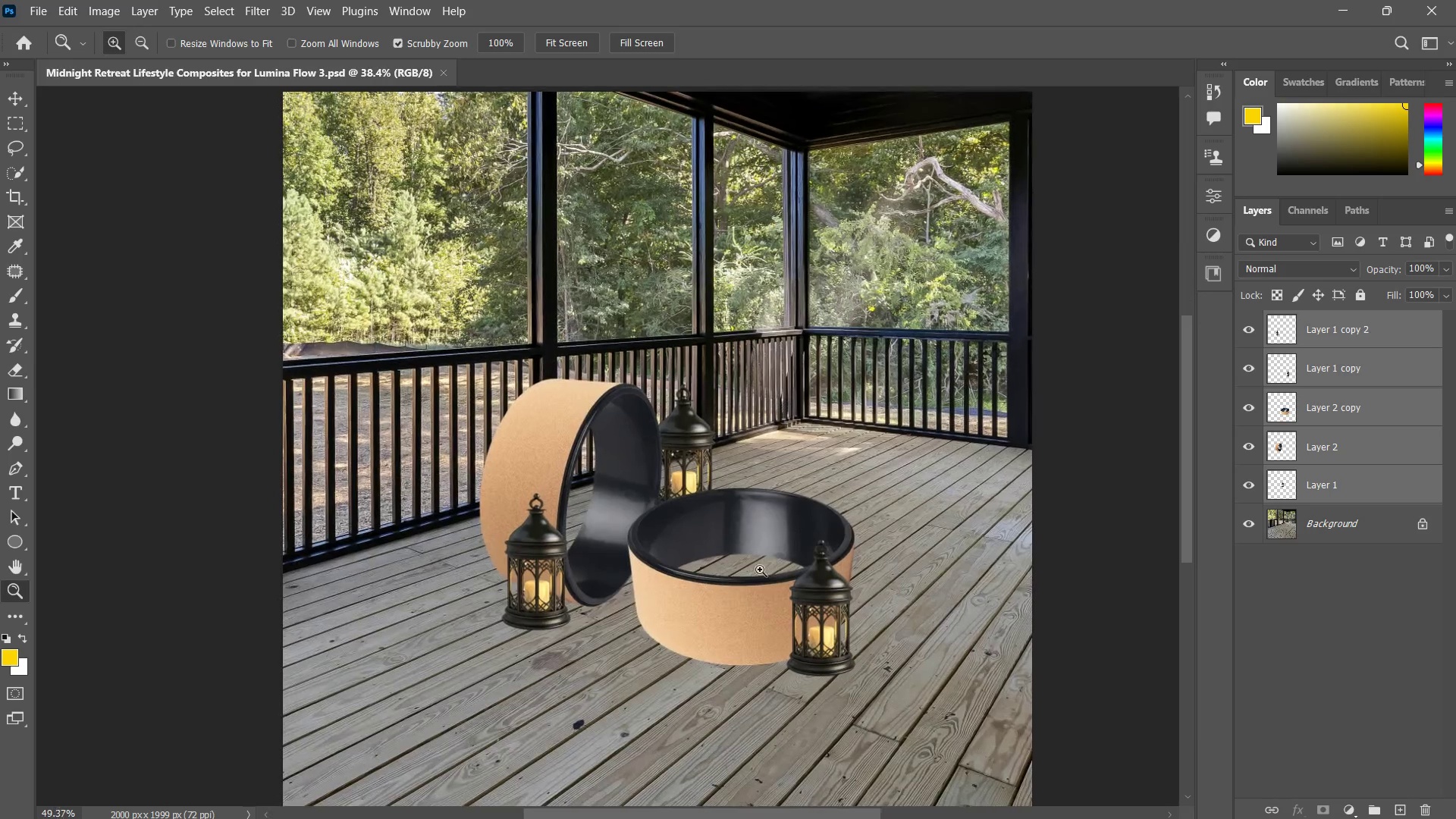 
left_click_drag(start_coordinate=[755, 573], to_coordinate=[731, 587])
 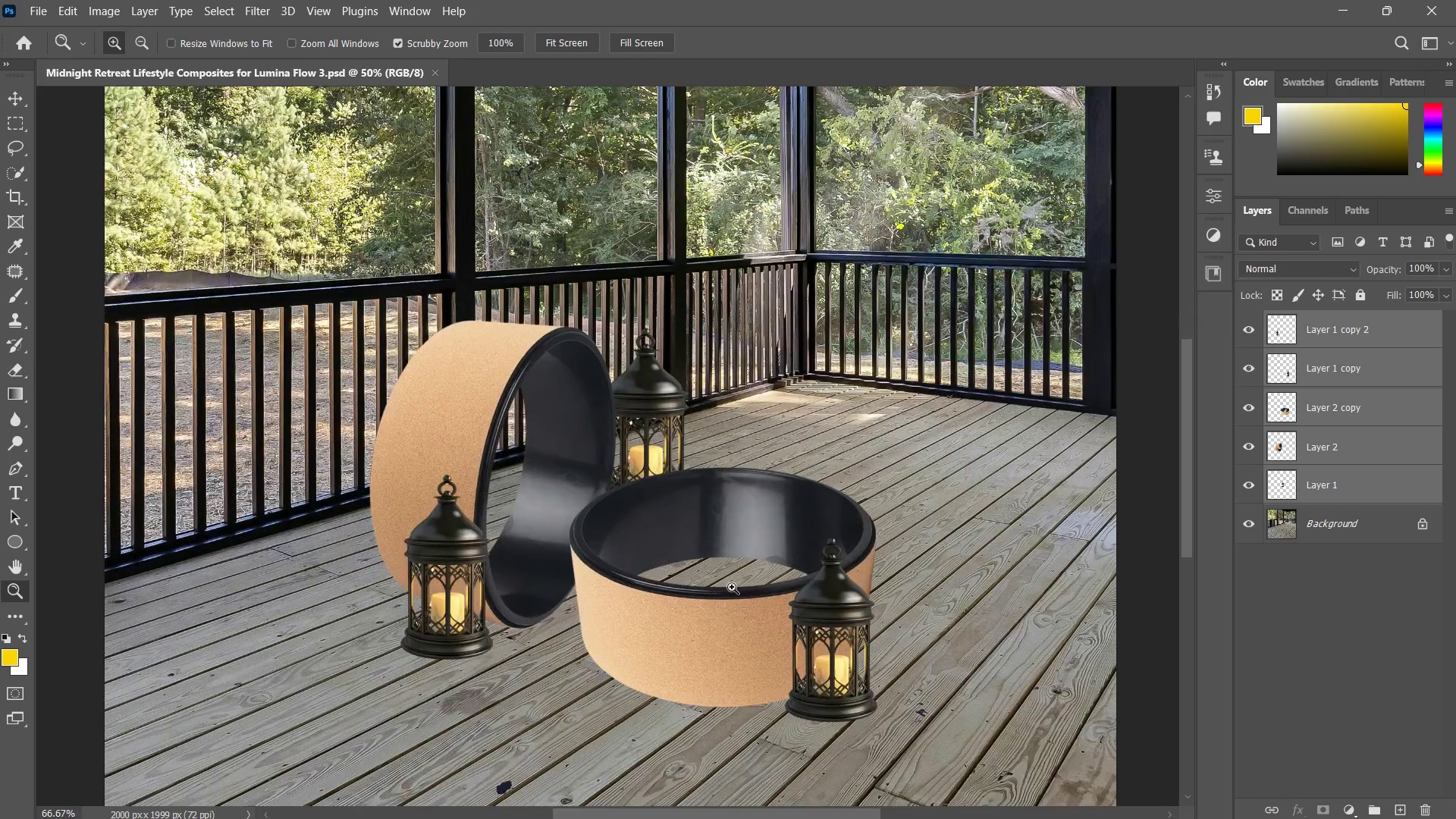 
key(Control+Z)
 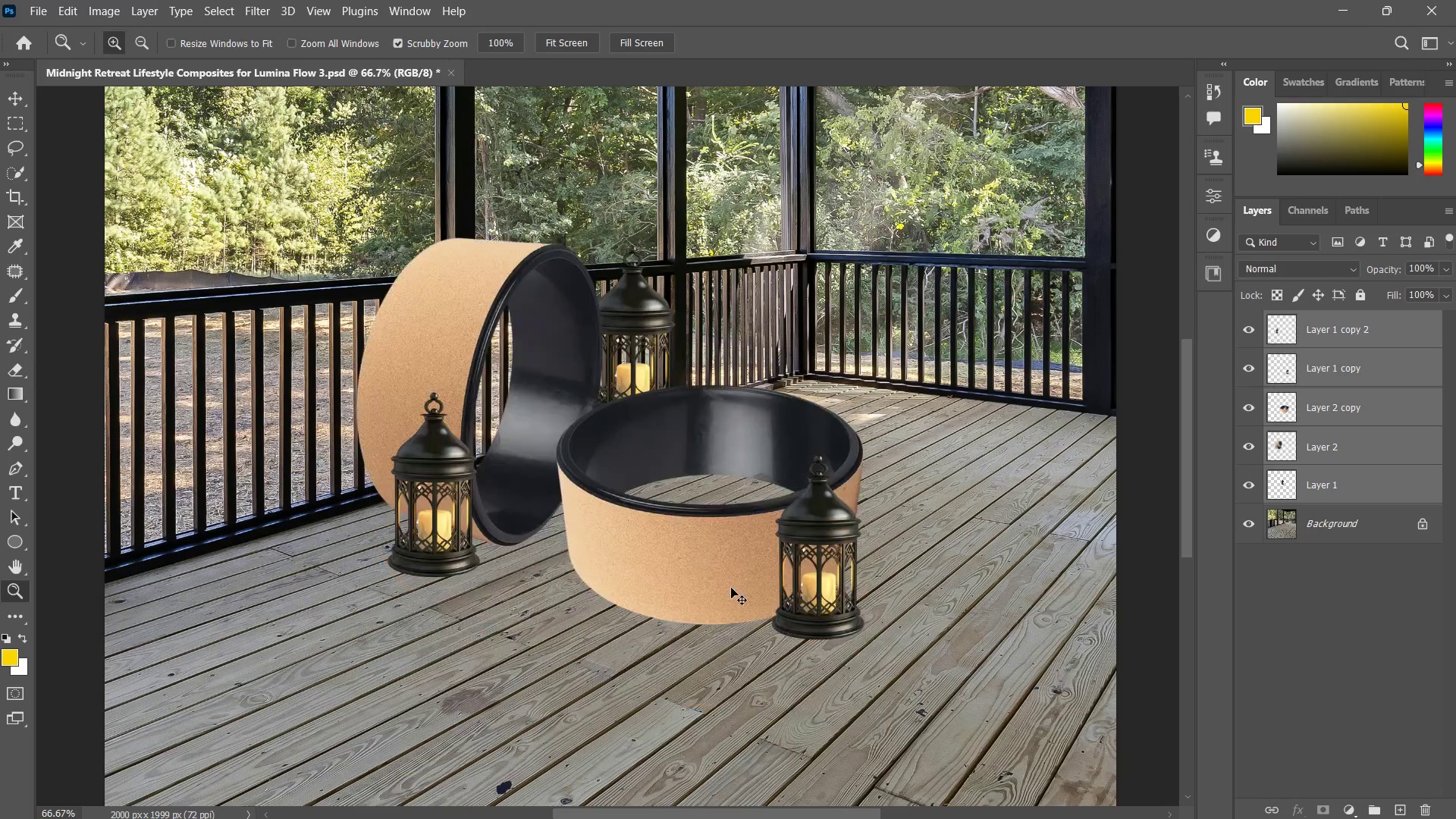 
key(Control+Z)
 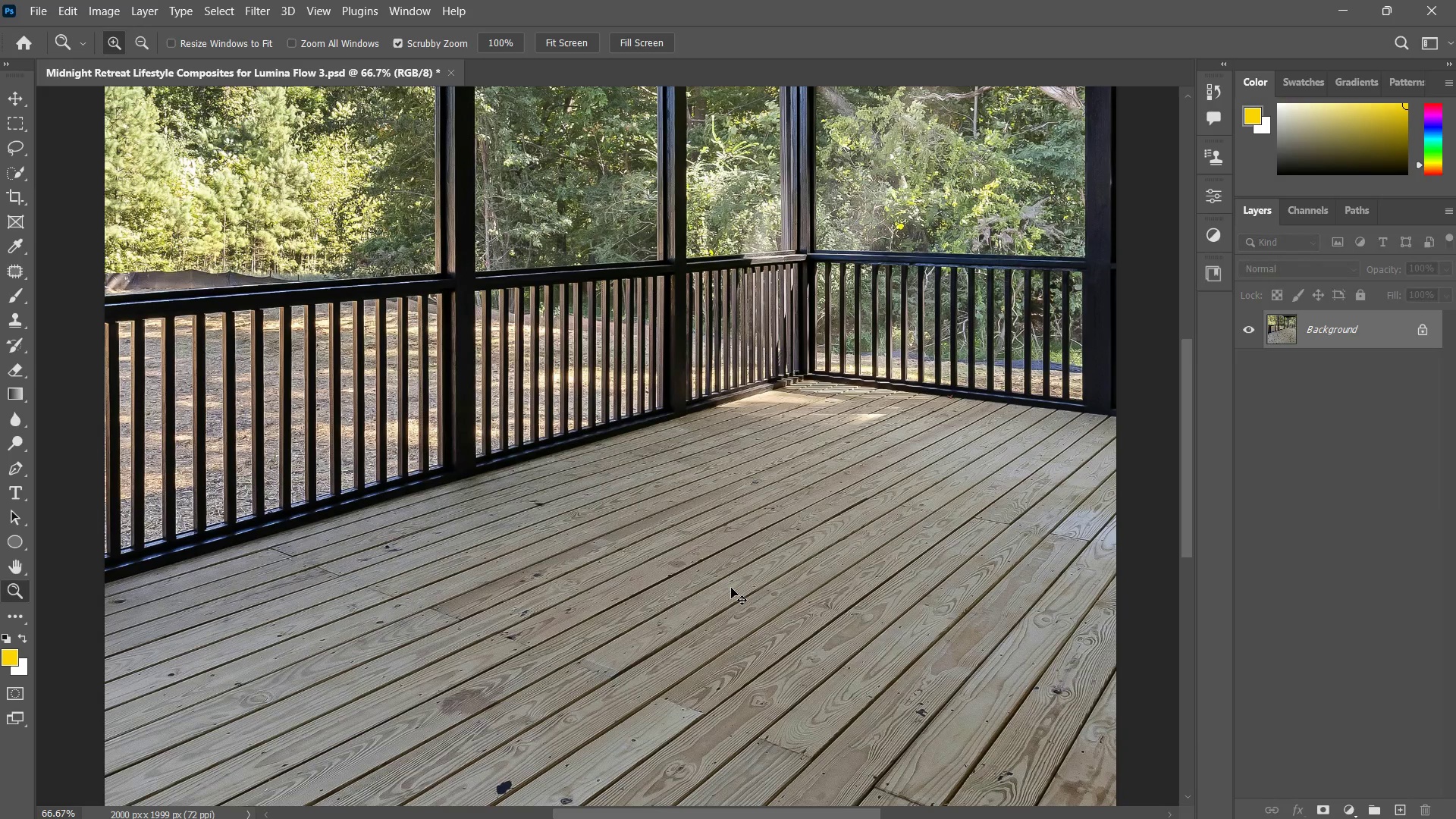 
key(Control+Z)
 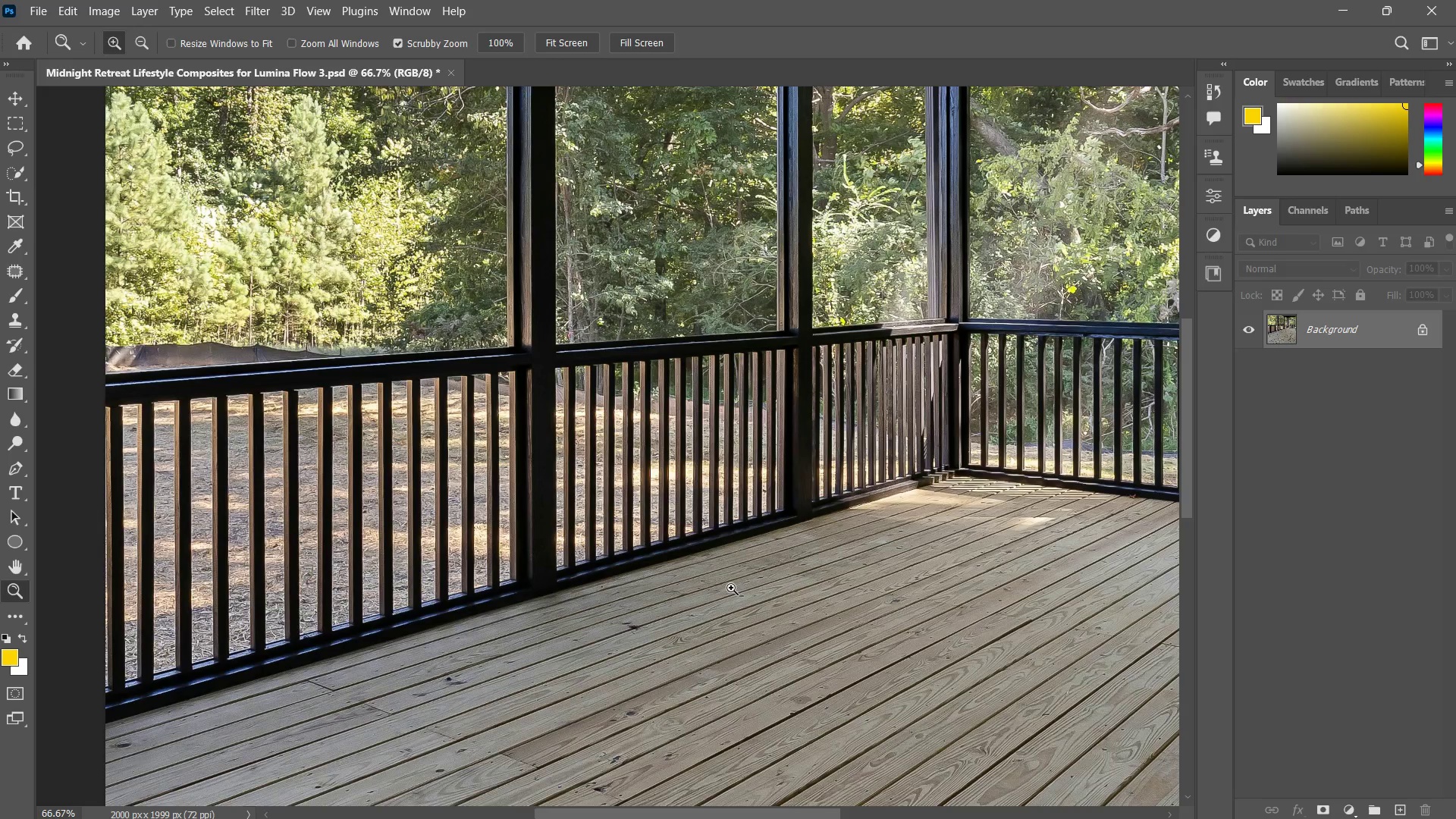 
key(Z)
 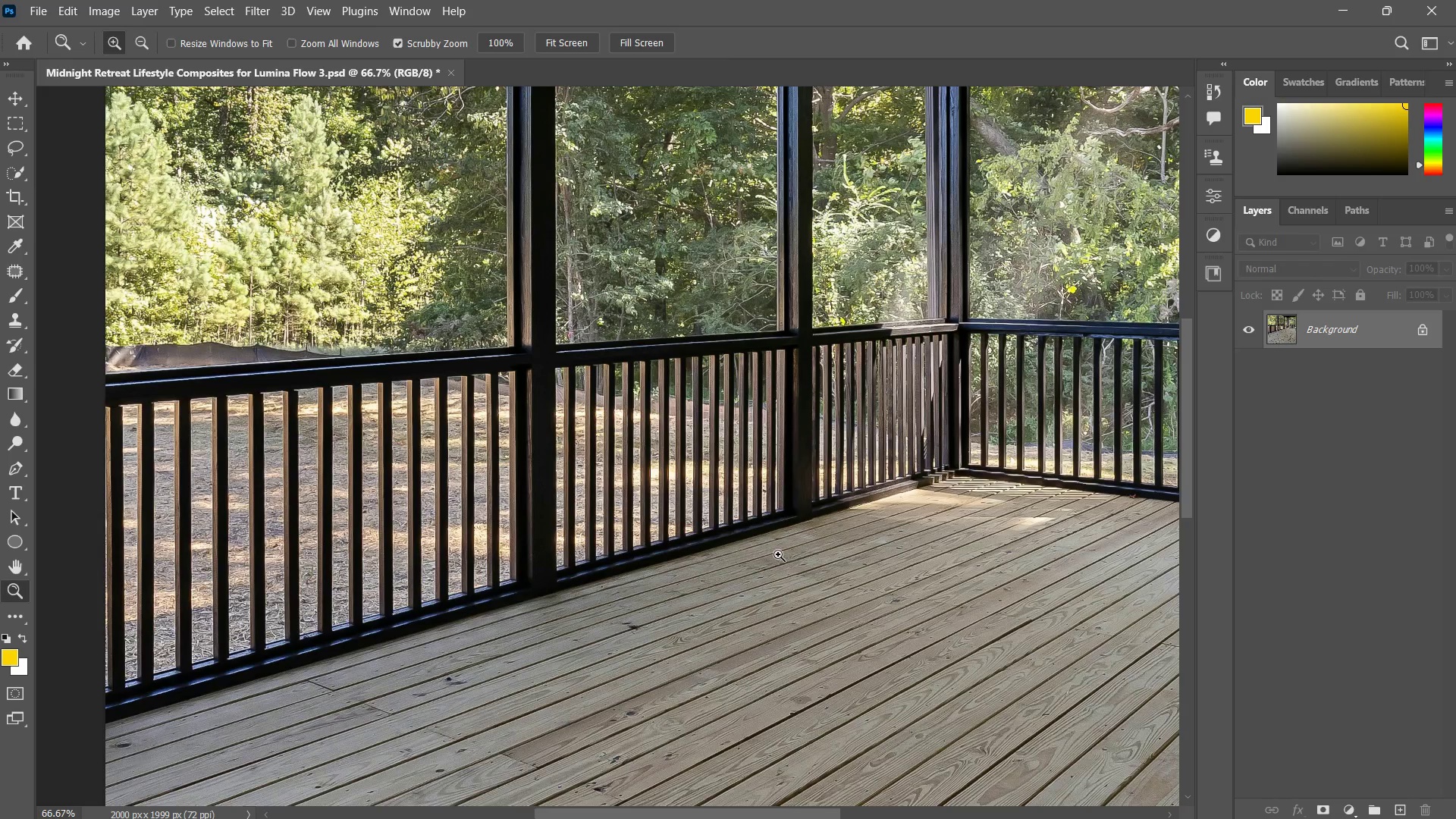 
left_click_drag(start_coordinate=[770, 557], to_coordinate=[696, 663])
 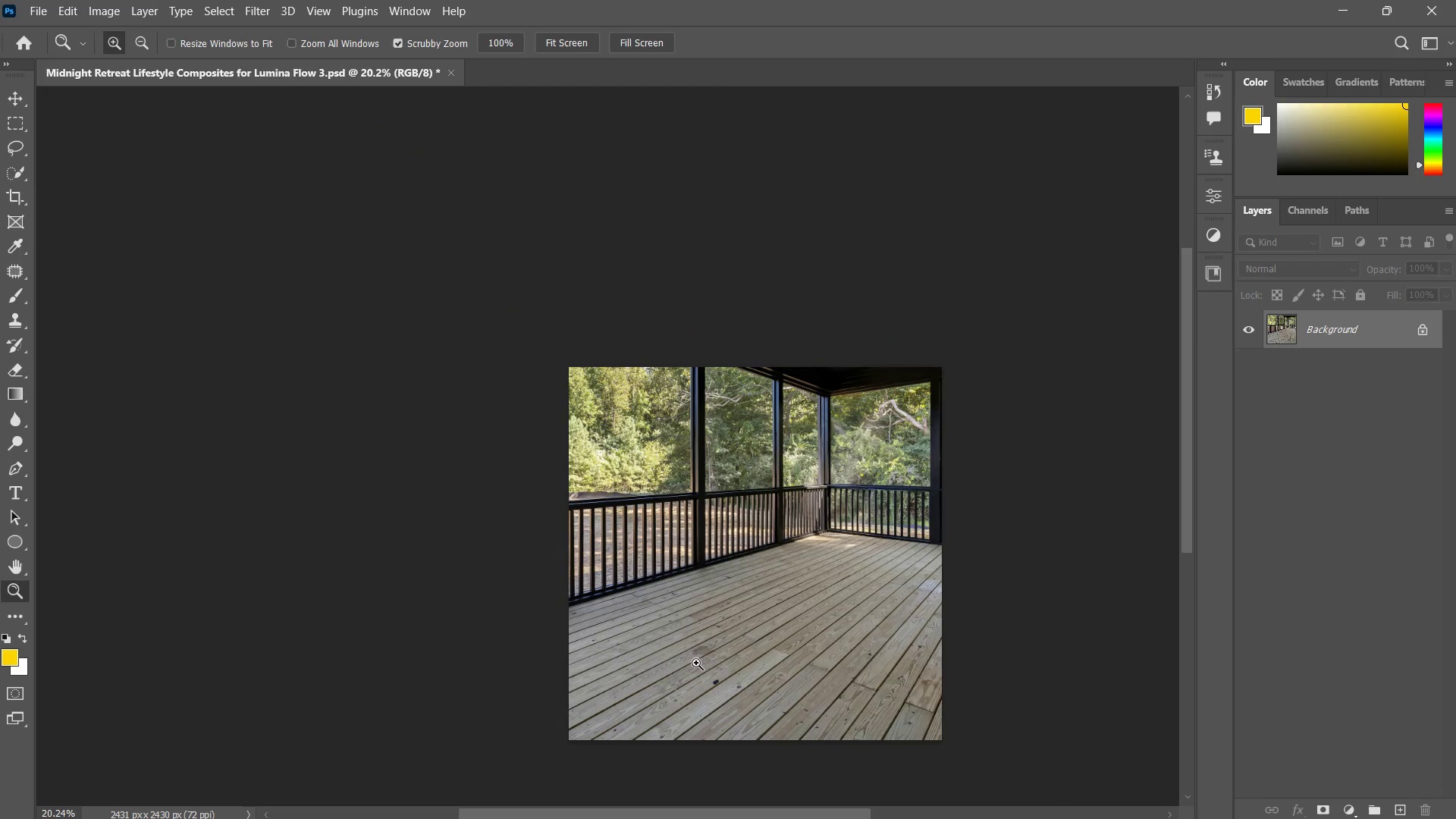 
key(Control+ControlLeft)
 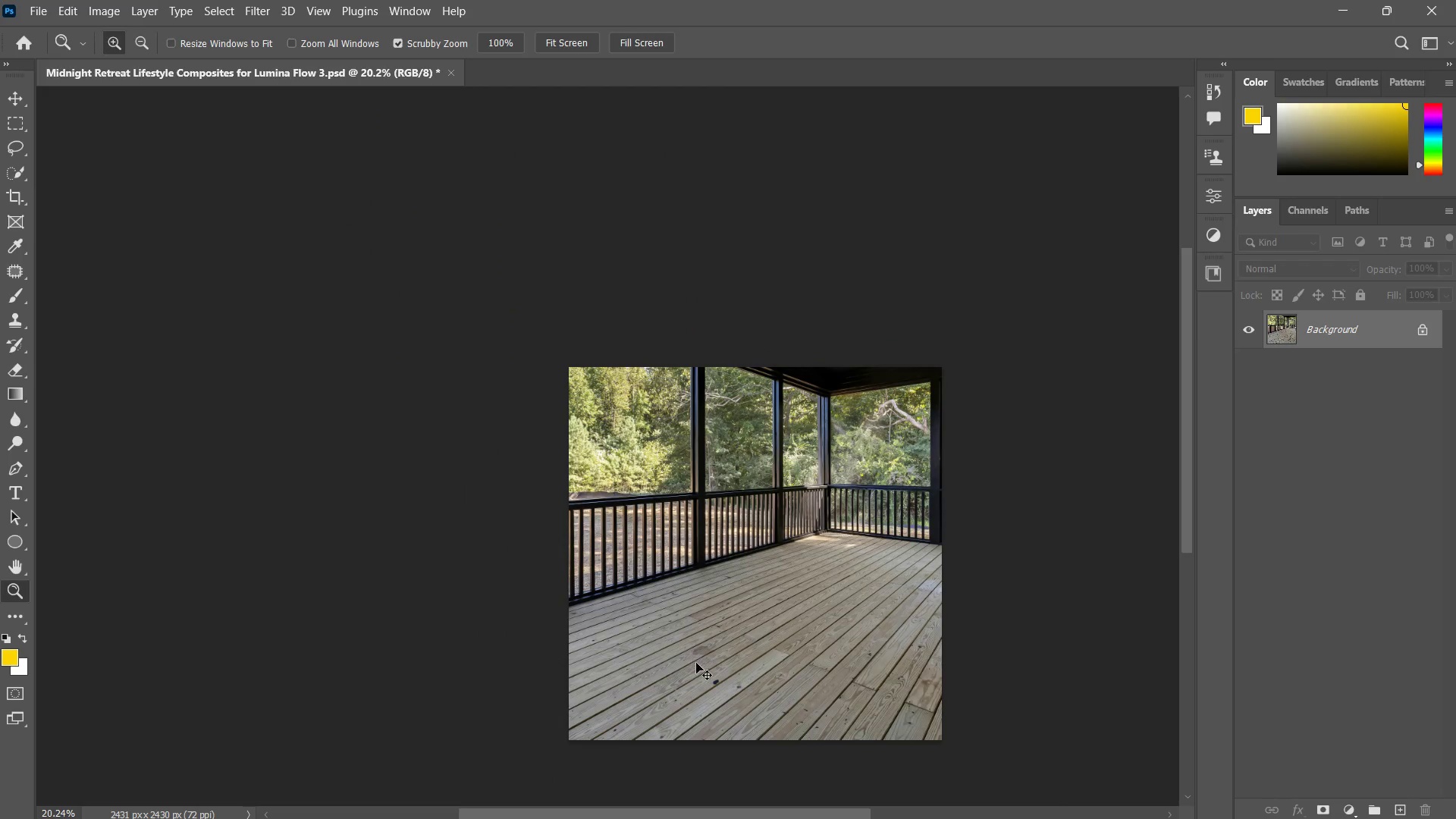 
key(Control+Z)
 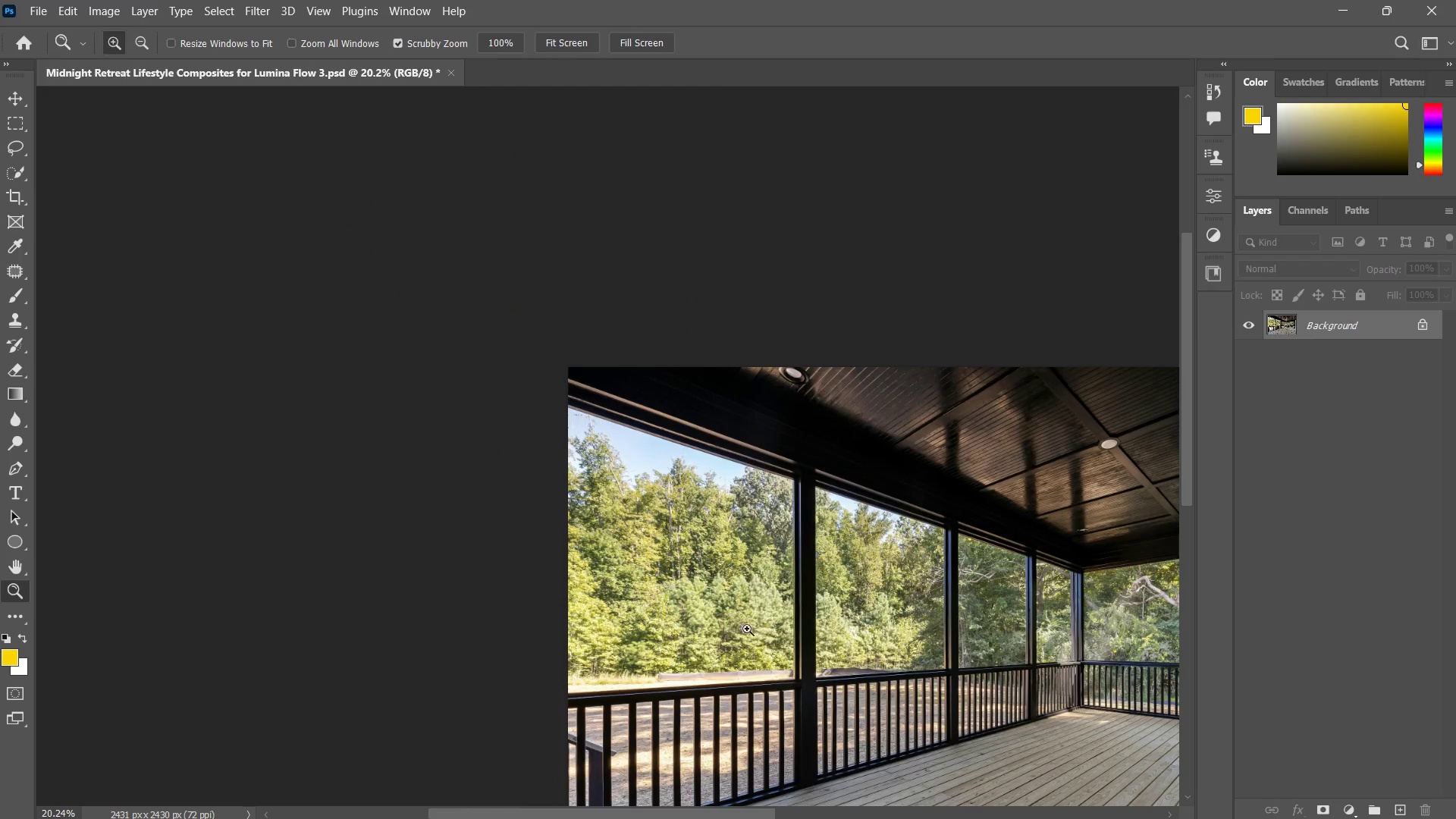 
left_click_drag(start_coordinate=[843, 621], to_coordinate=[827, 645])
 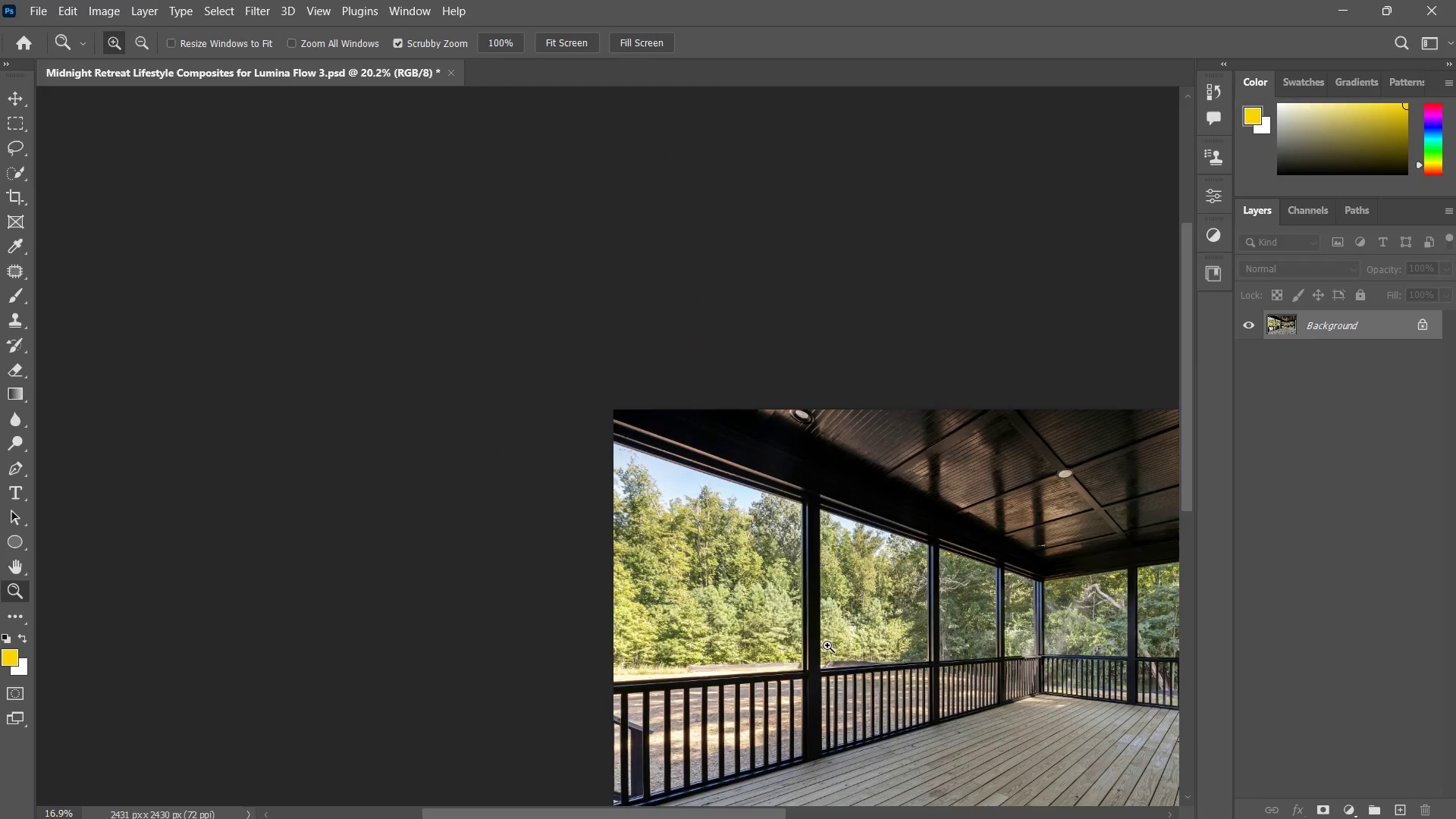 
hold_key(key=Space, duration=1.51)
 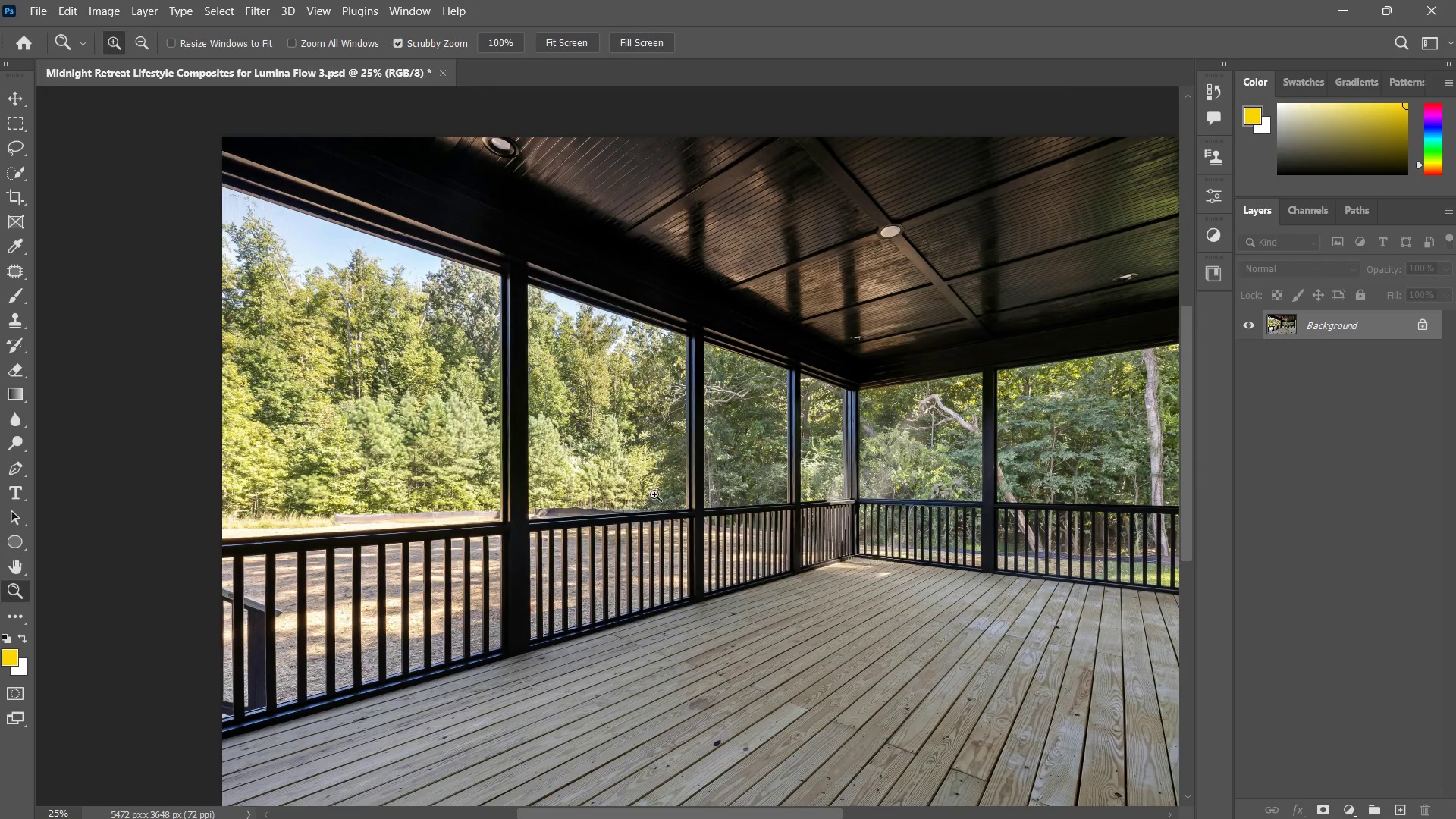 
left_click_drag(start_coordinate=[849, 645], to_coordinate=[655, 428])
 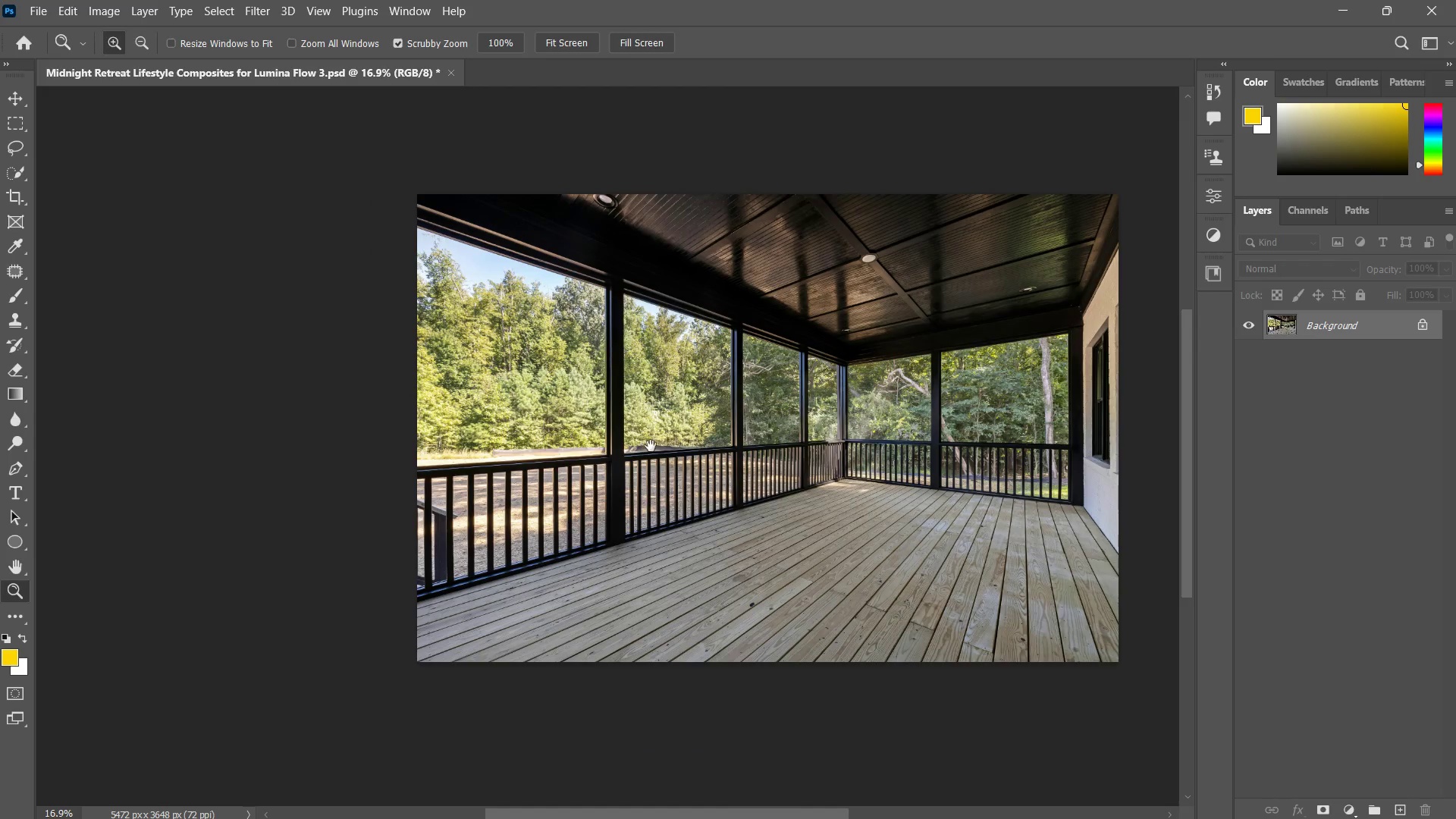 
left_click_drag(start_coordinate=[683, 439], to_coordinate=[679, 441])
 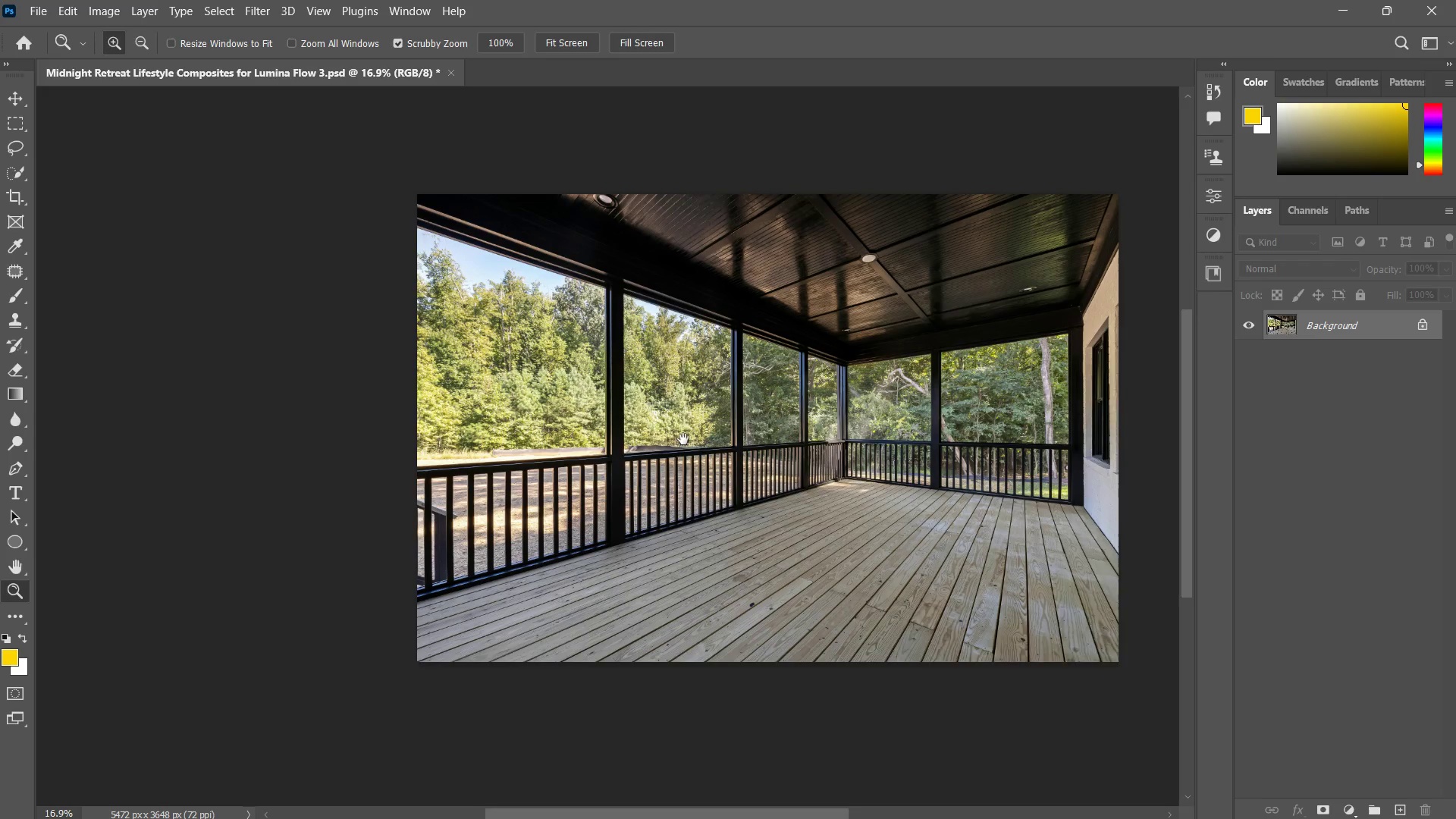 
left_click_drag(start_coordinate=[667, 456], to_coordinate=[649, 495])
 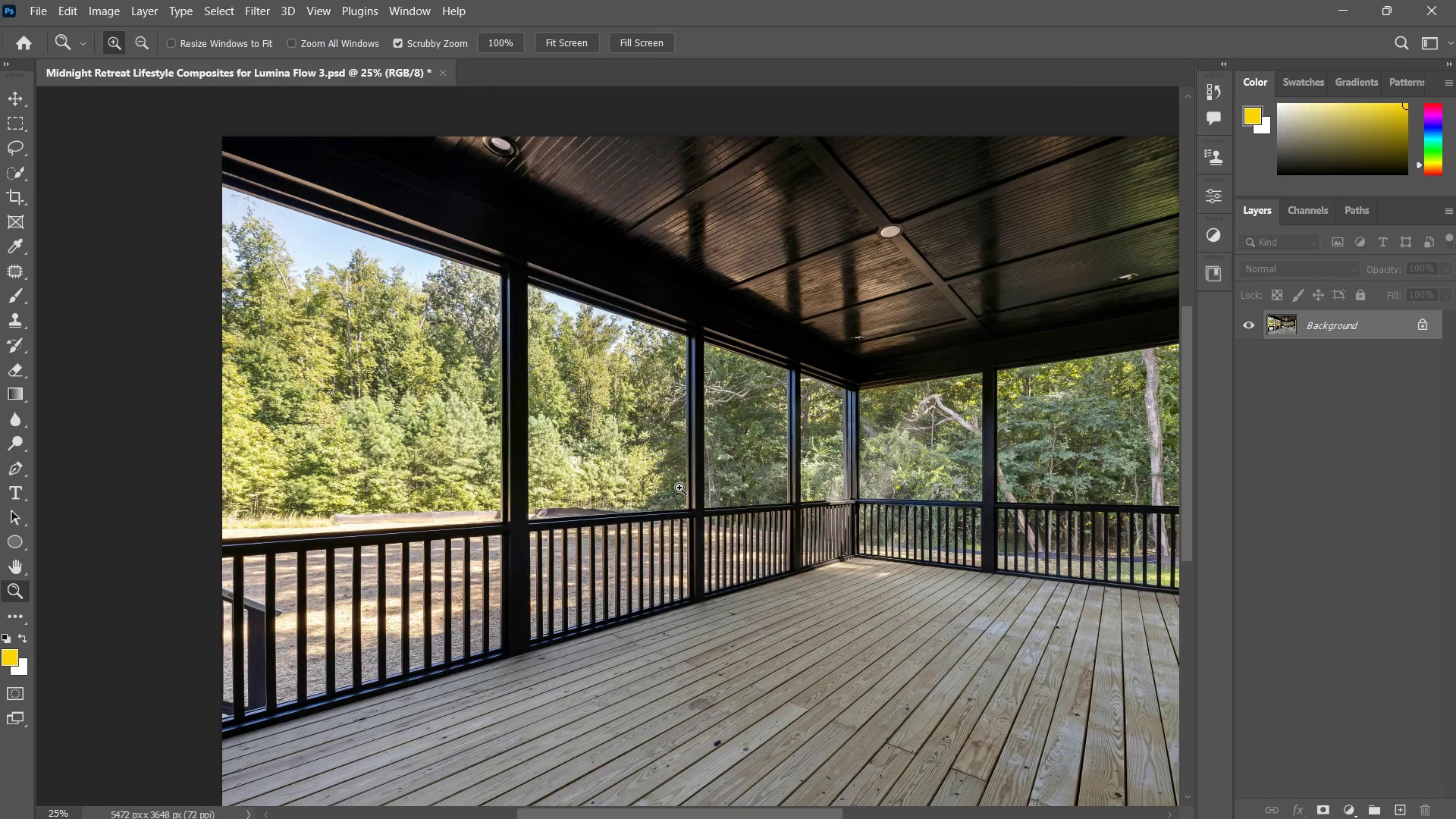 
key(Space)
 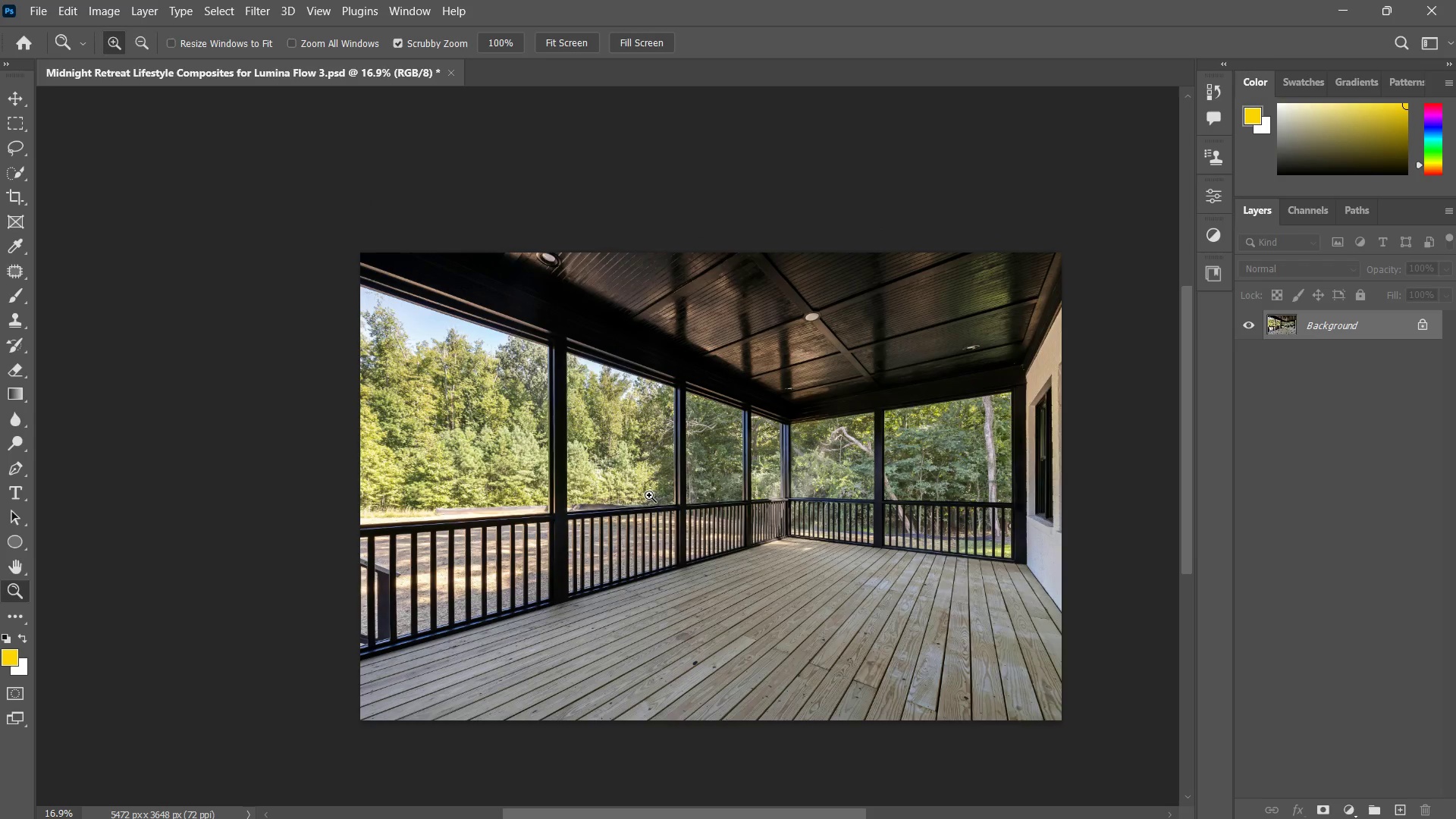 
key(Space)
 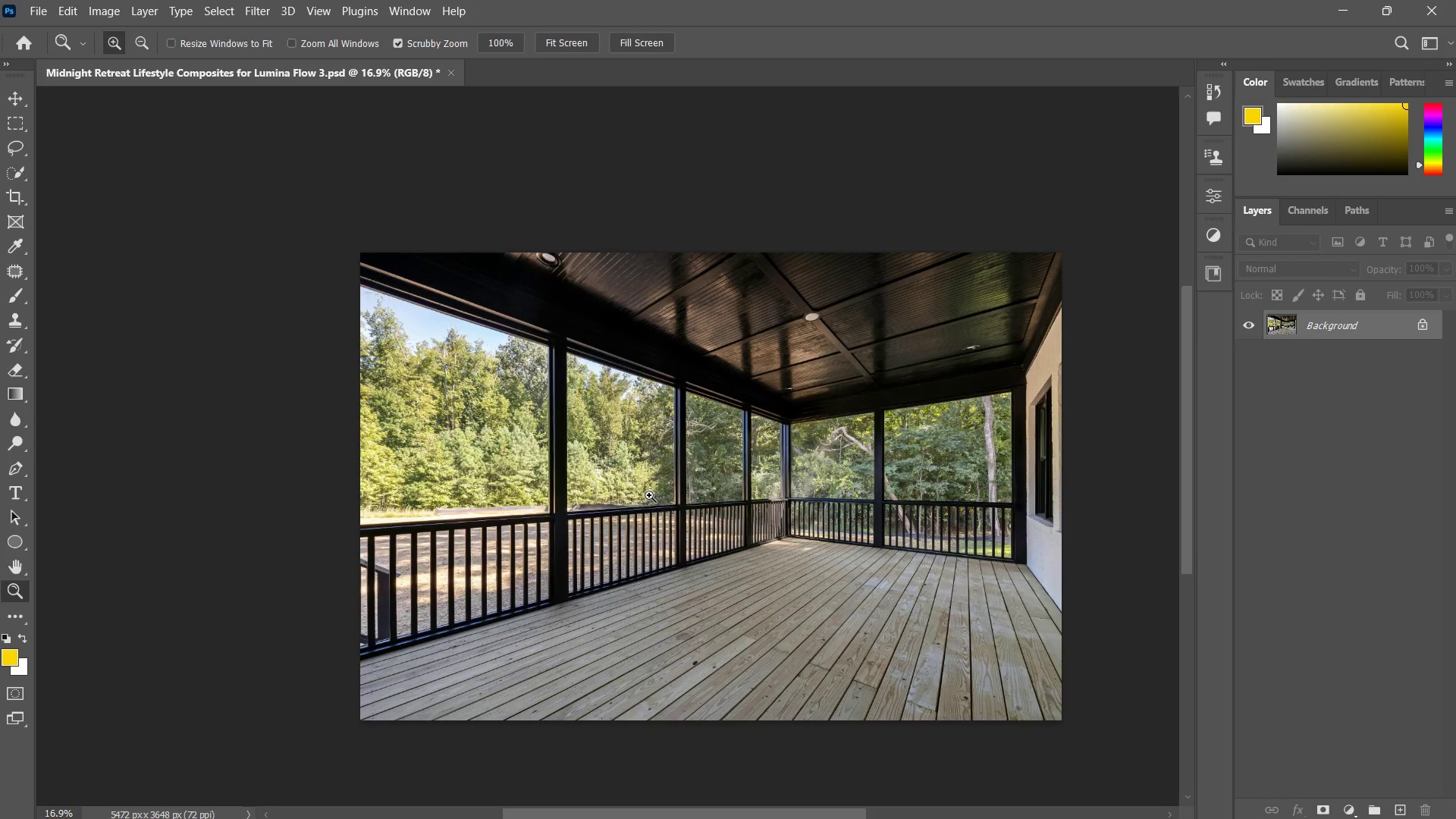 
key(Space)
 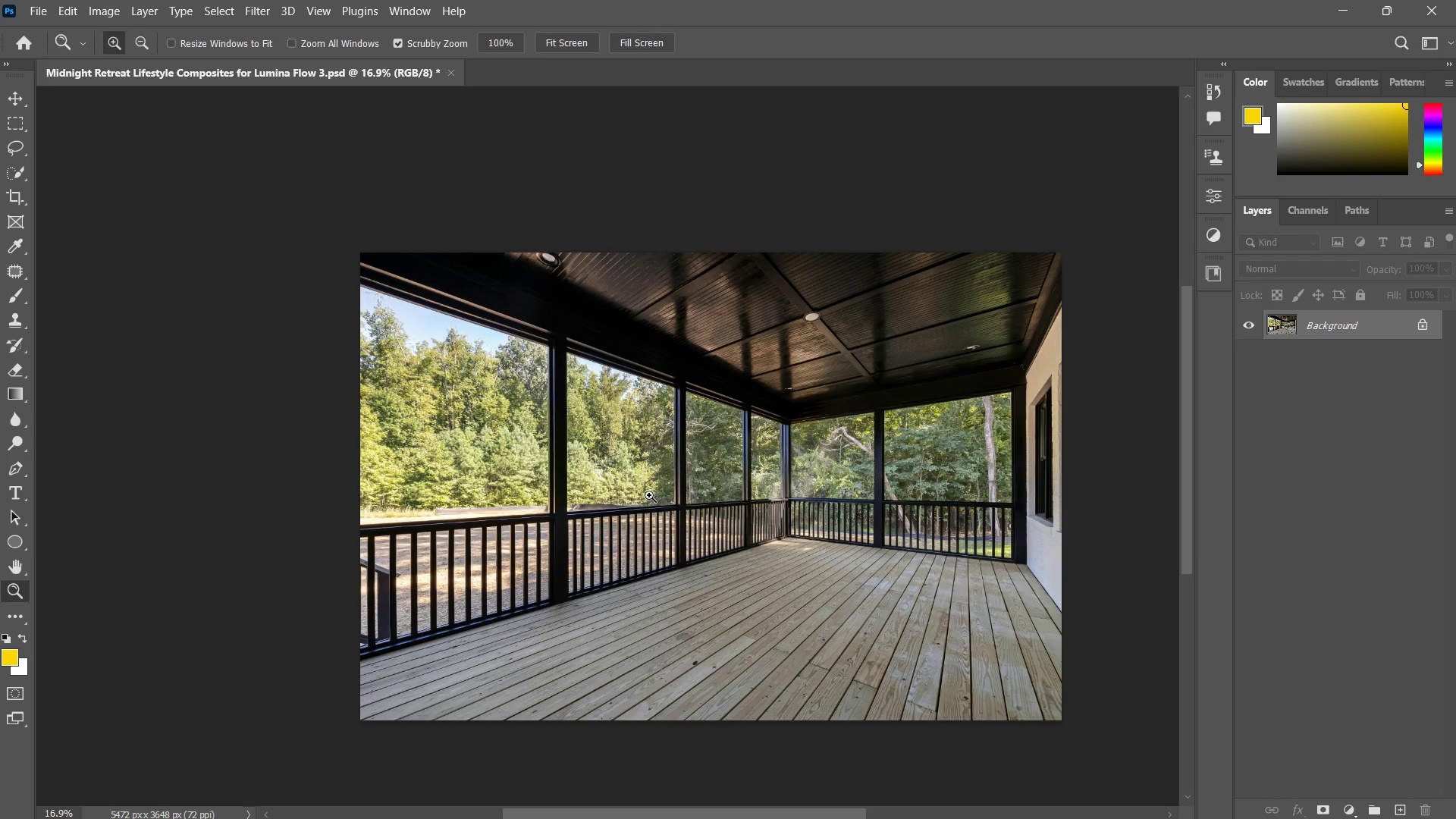 
left_click([649, 495])
 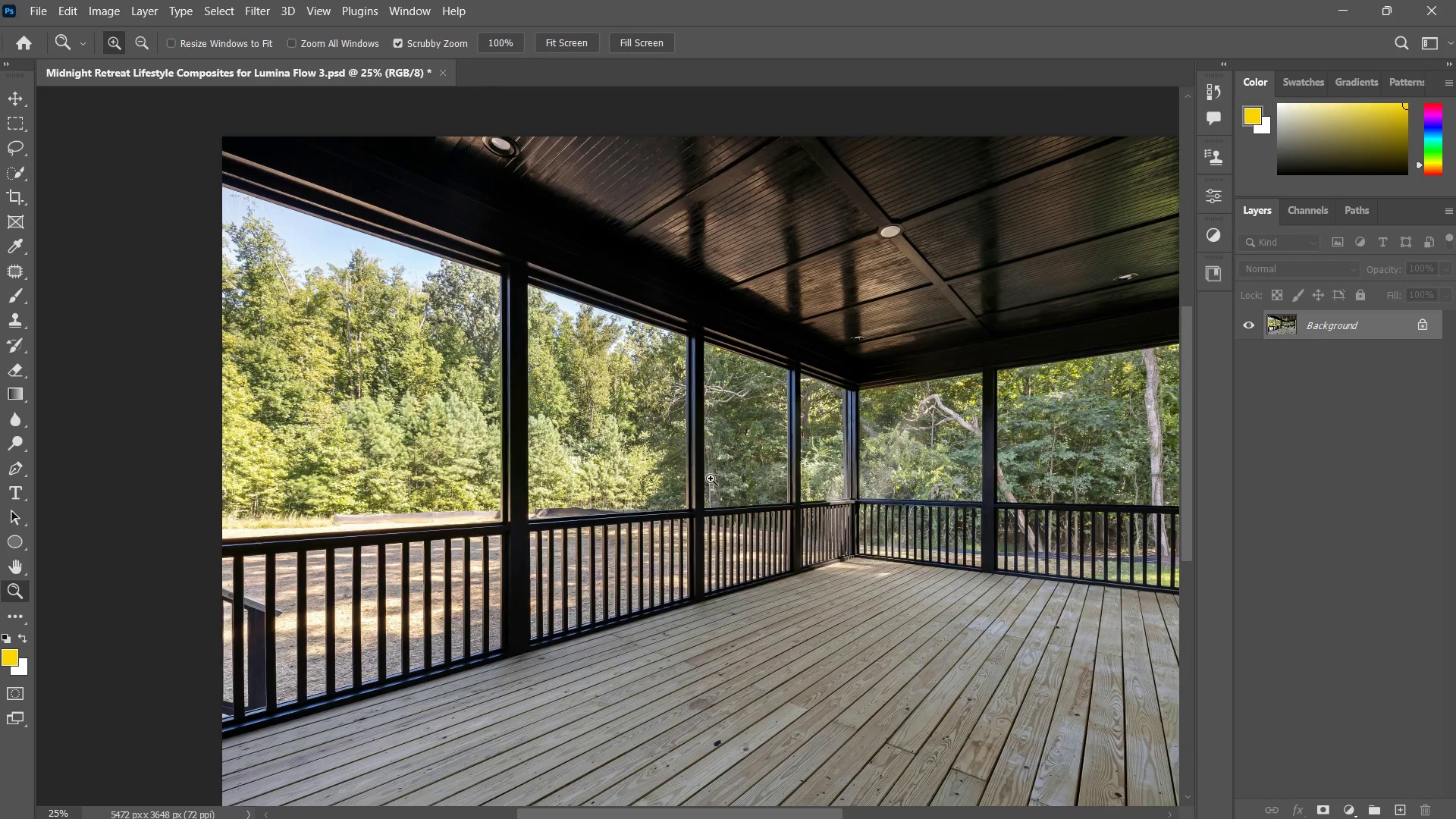 
left_click_drag(start_coordinate=[776, 476], to_coordinate=[737, 521])
 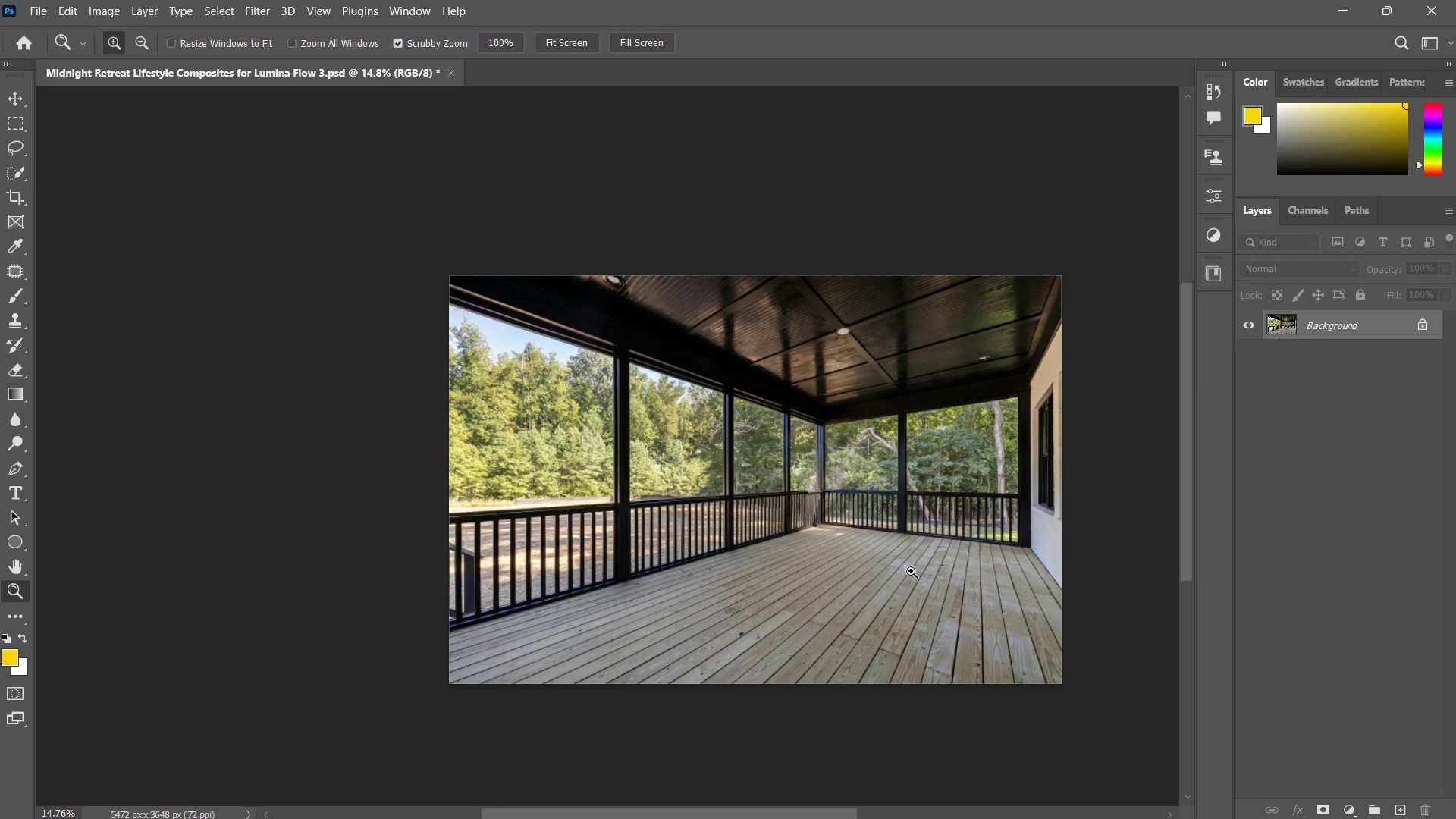 
key(C)
 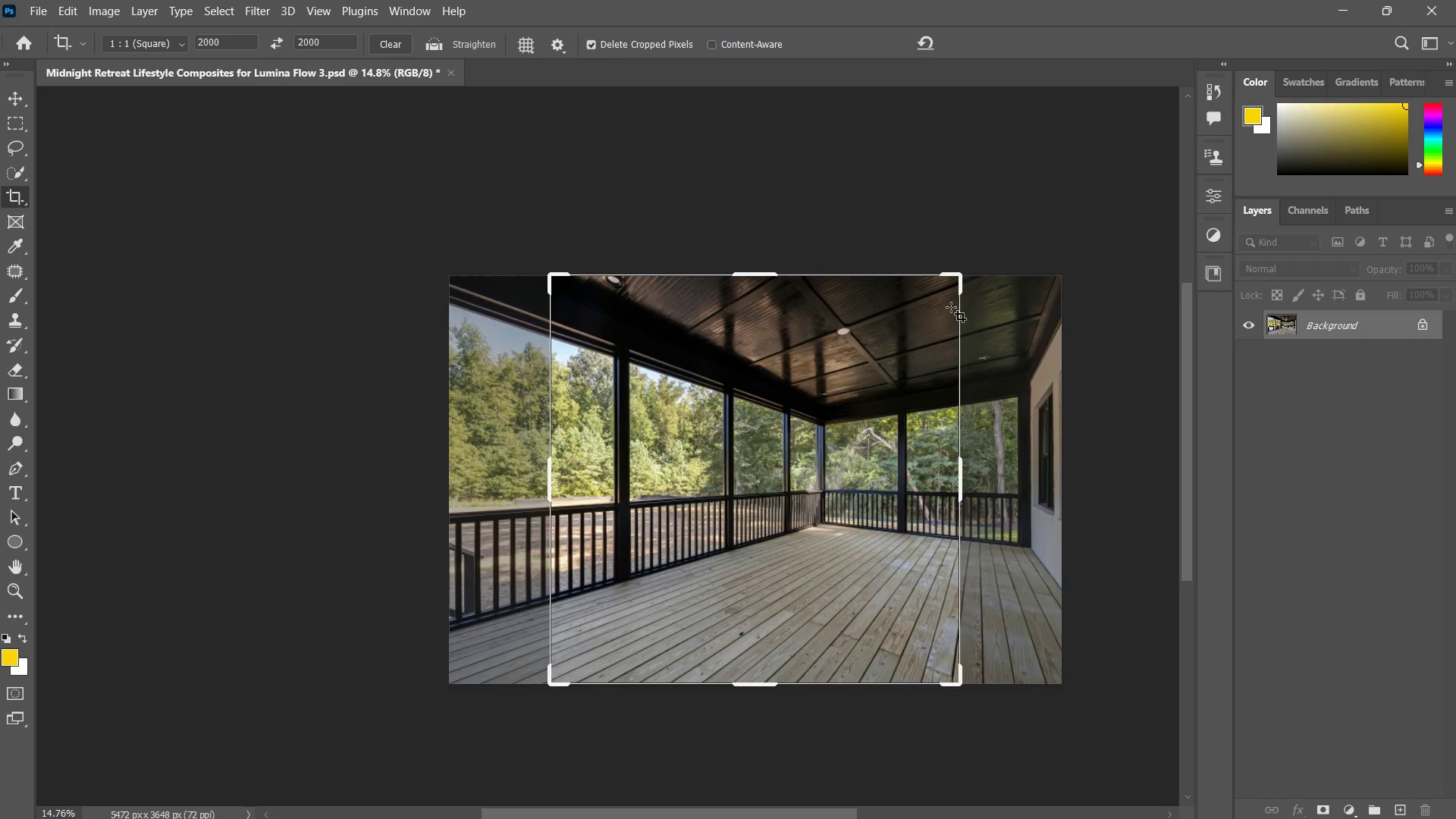 
left_click_drag(start_coordinate=[958, 280], to_coordinate=[895, 359])
 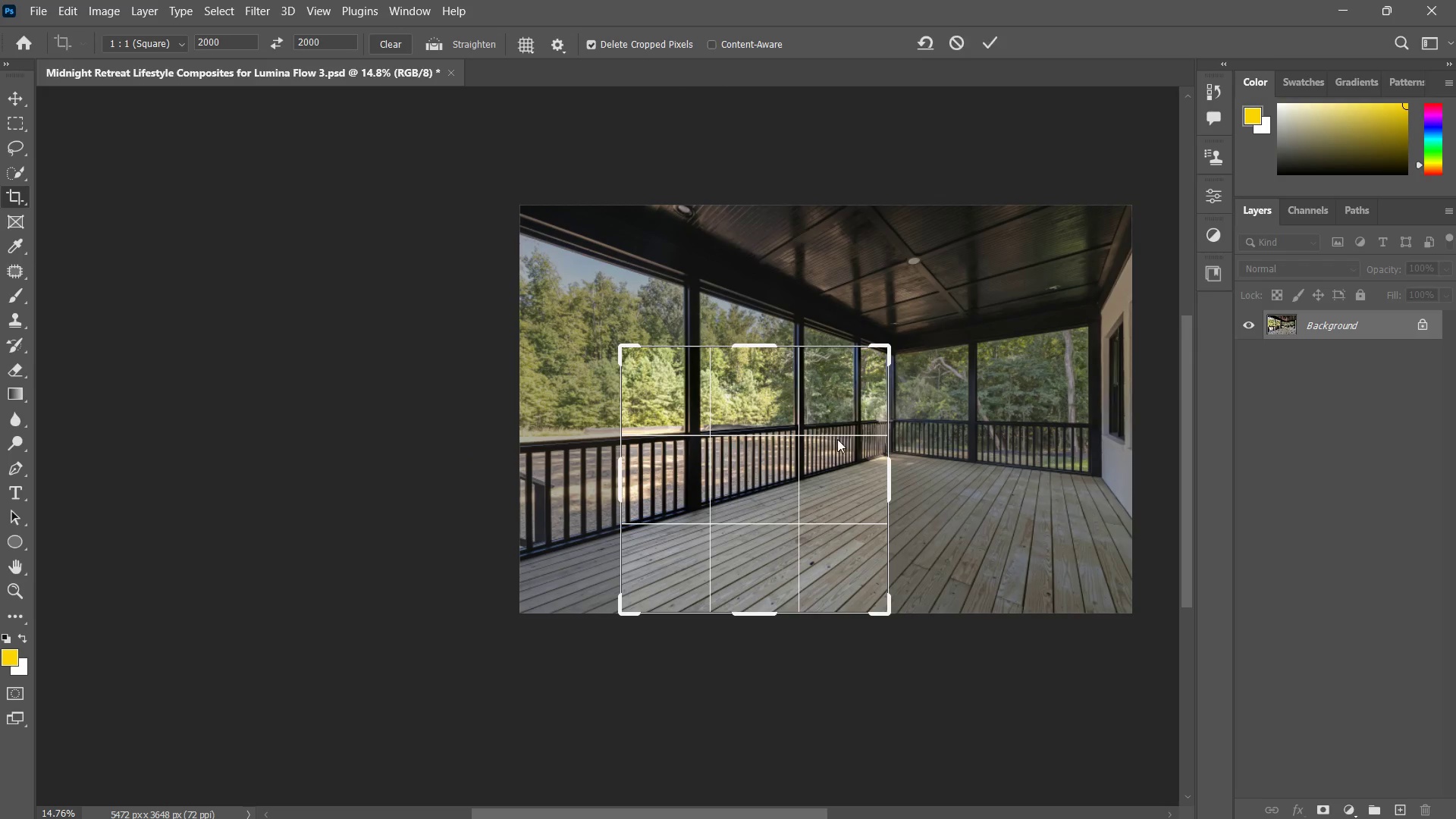 
left_click_drag(start_coordinate=[818, 453], to_coordinate=[708, 457])
 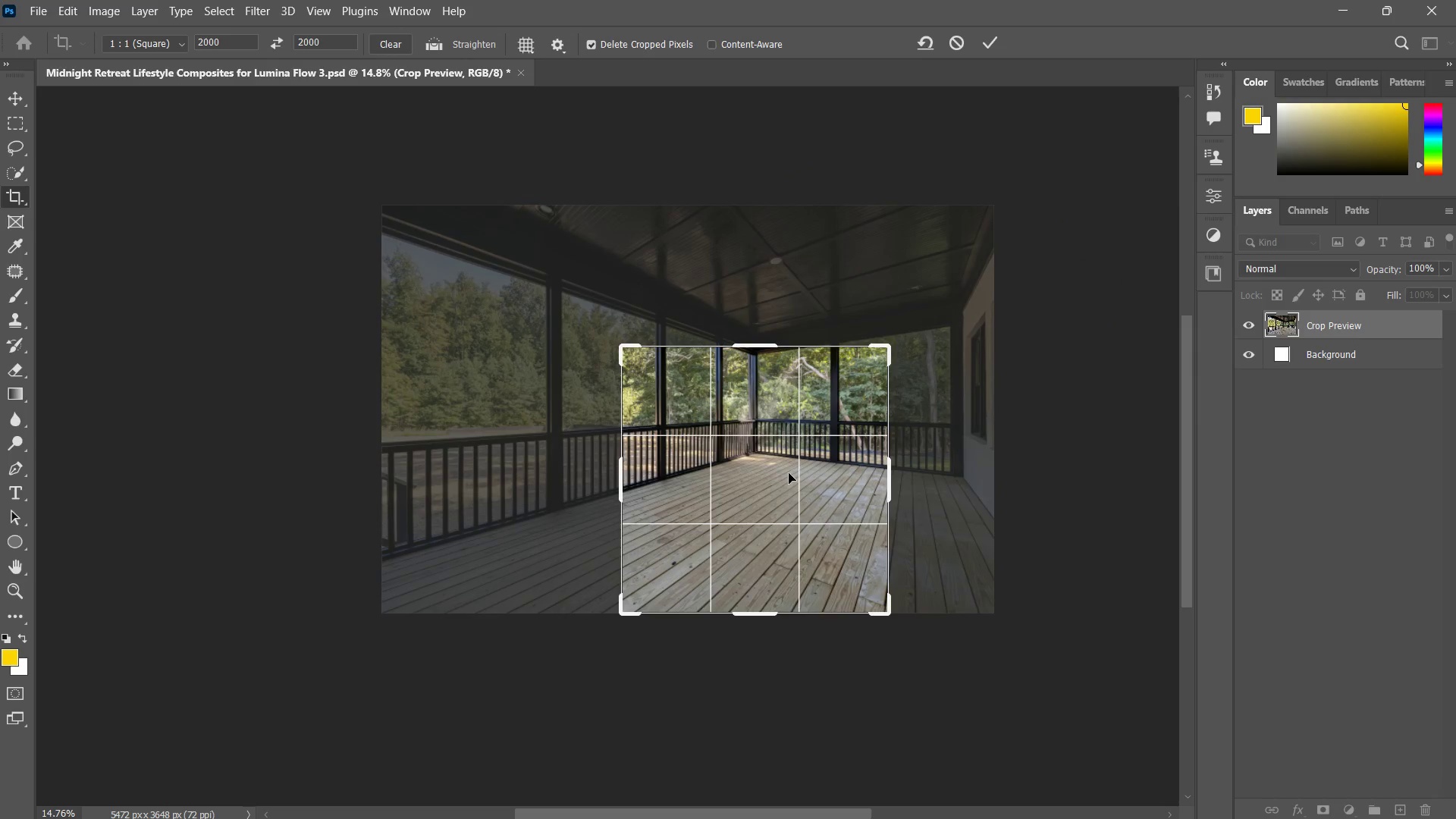 
left_click_drag(start_coordinate=[780, 476], to_coordinate=[703, 475])
 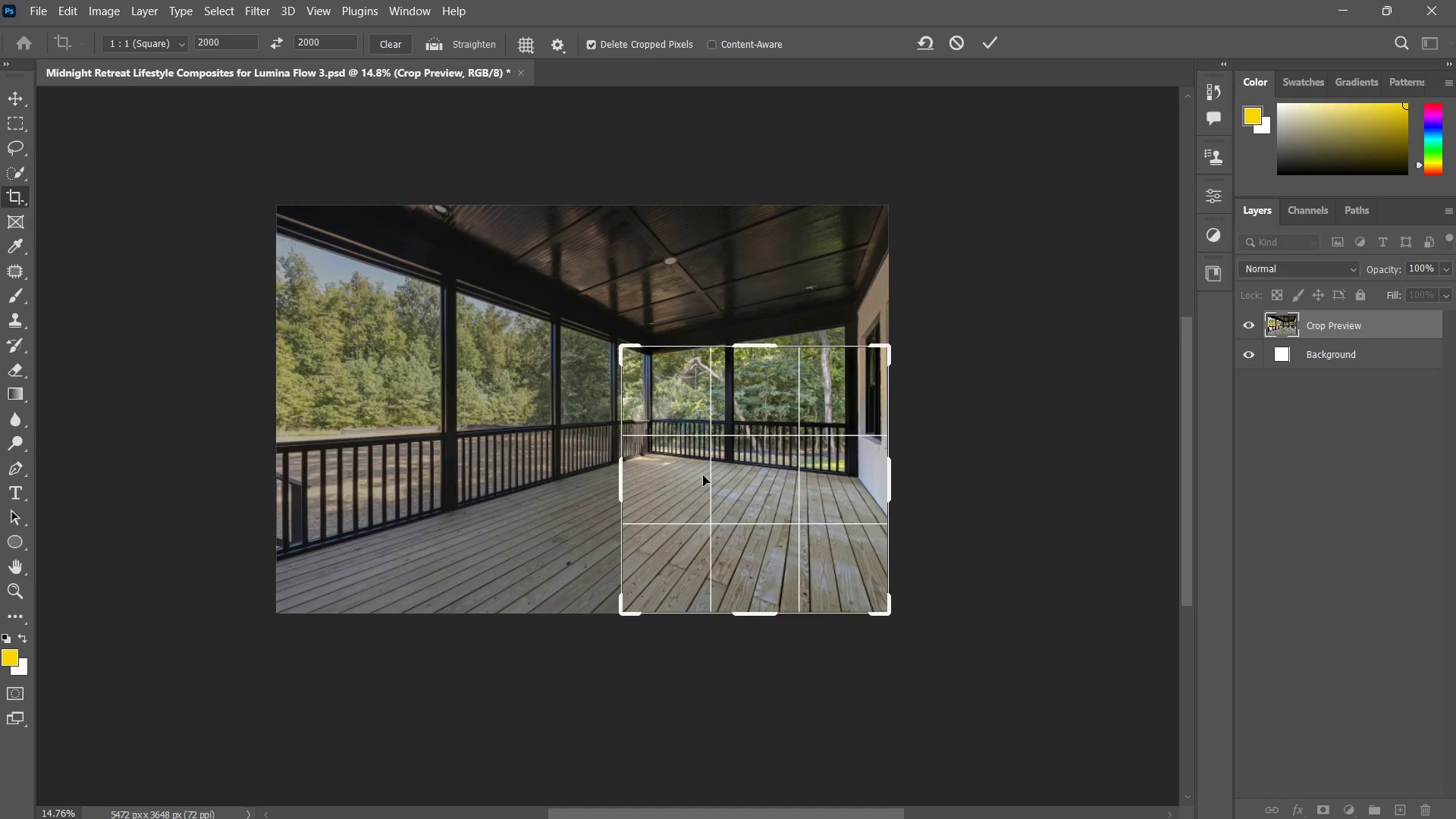 
left_click([703, 475])
 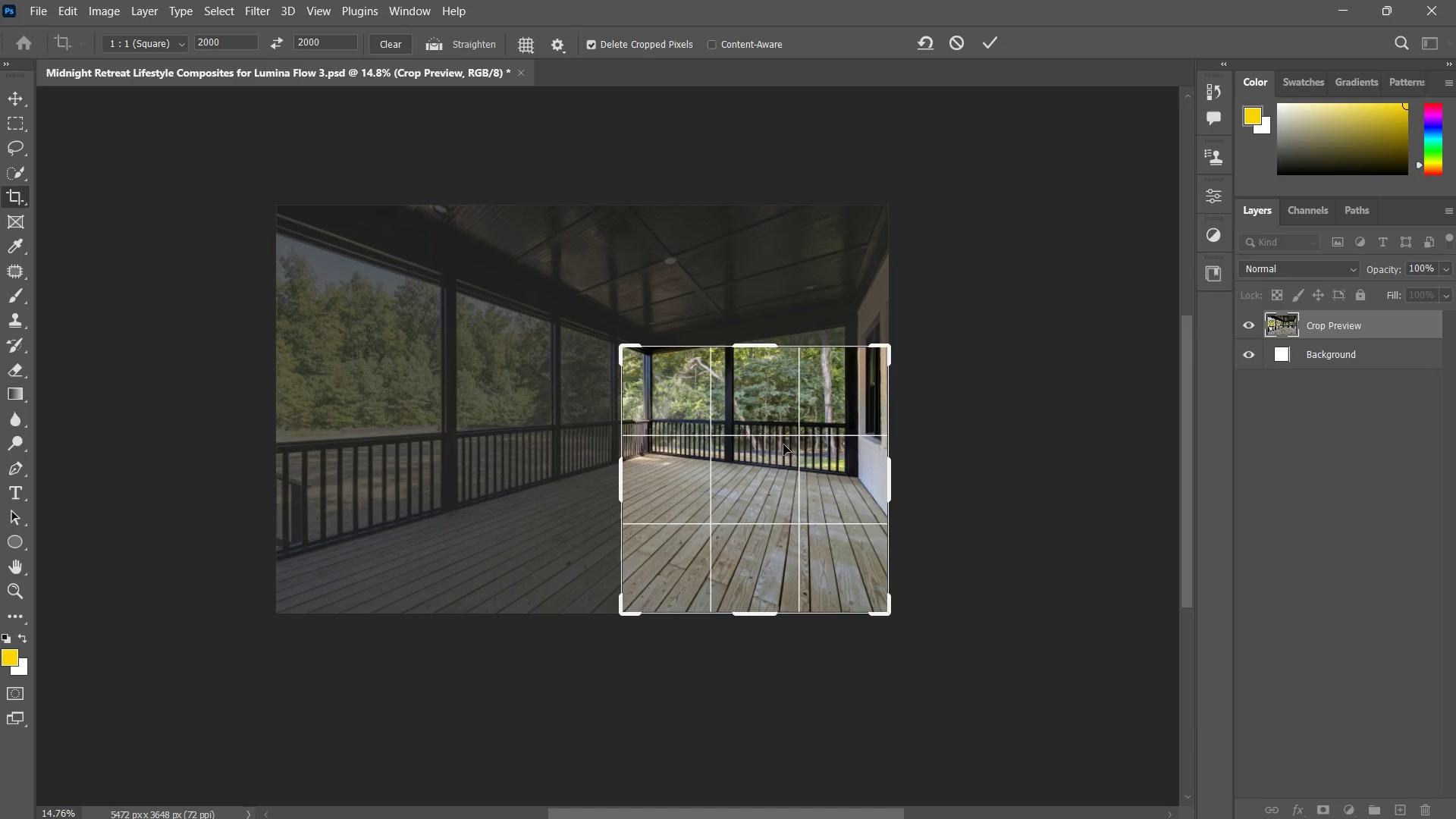 
left_click_drag(start_coordinate=[887, 353], to_coordinate=[883, 389])
 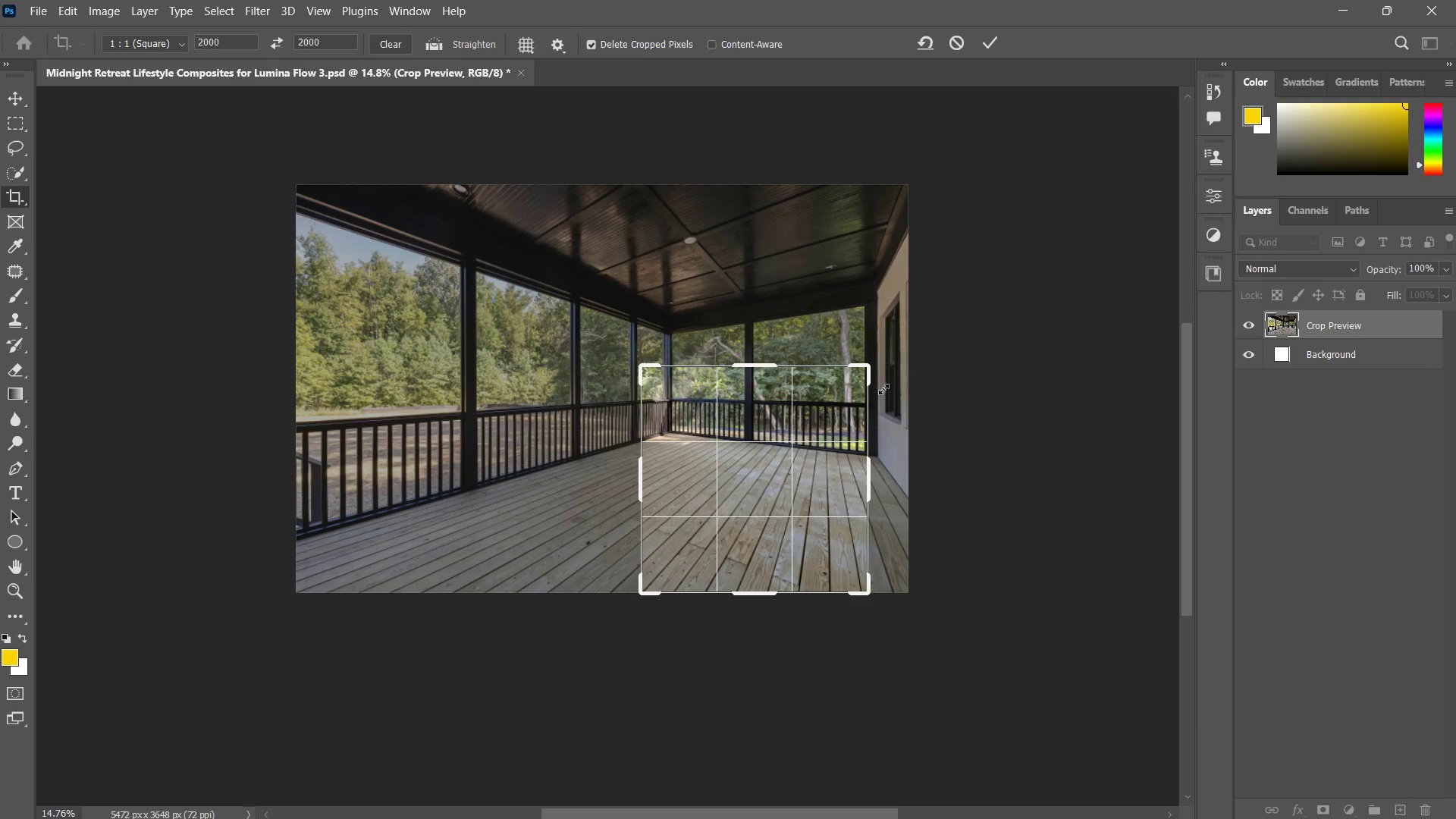 
left_click([883, 389])
 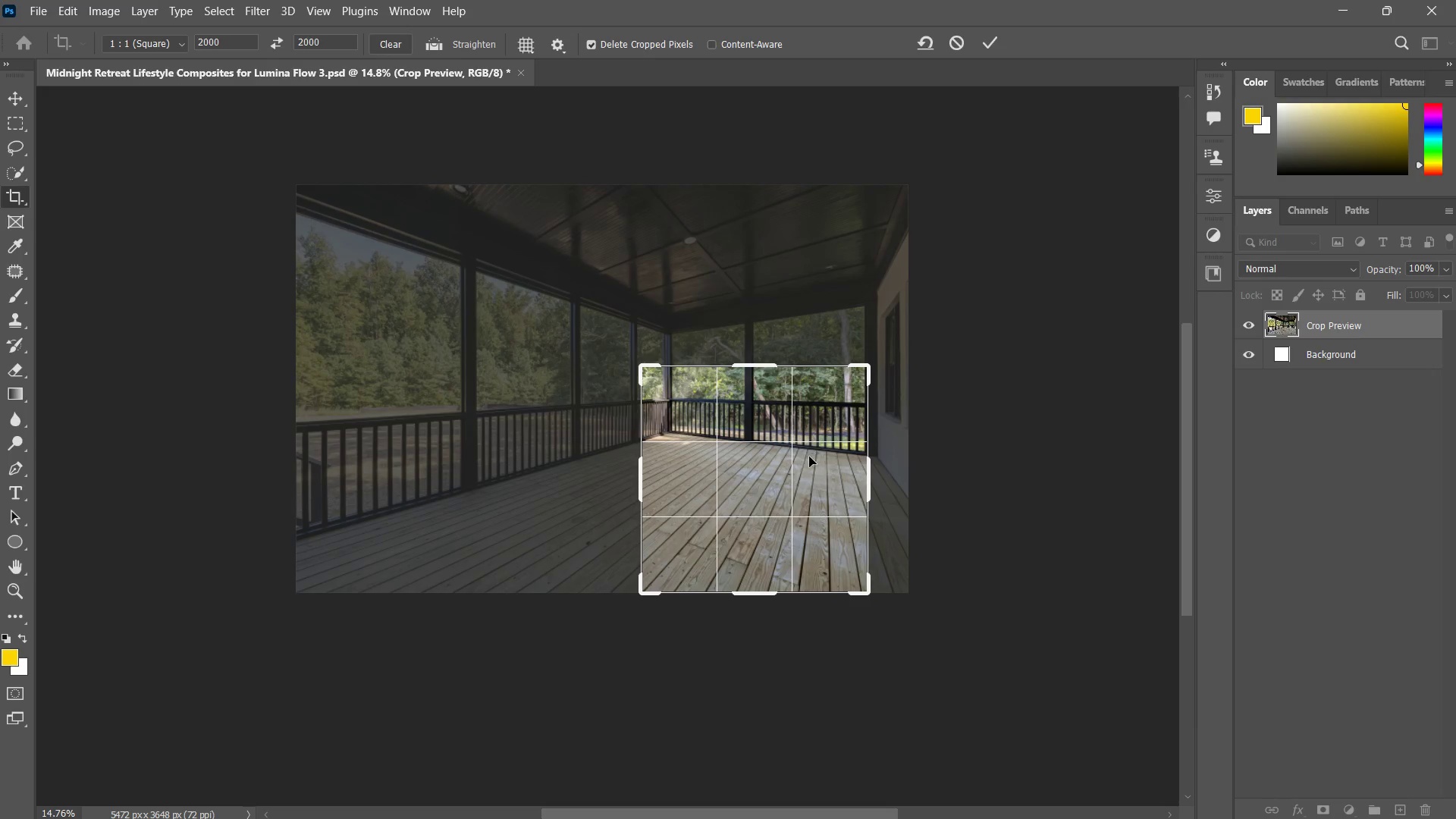 
left_click_drag(start_coordinate=[802, 460], to_coordinate=[783, 461])
 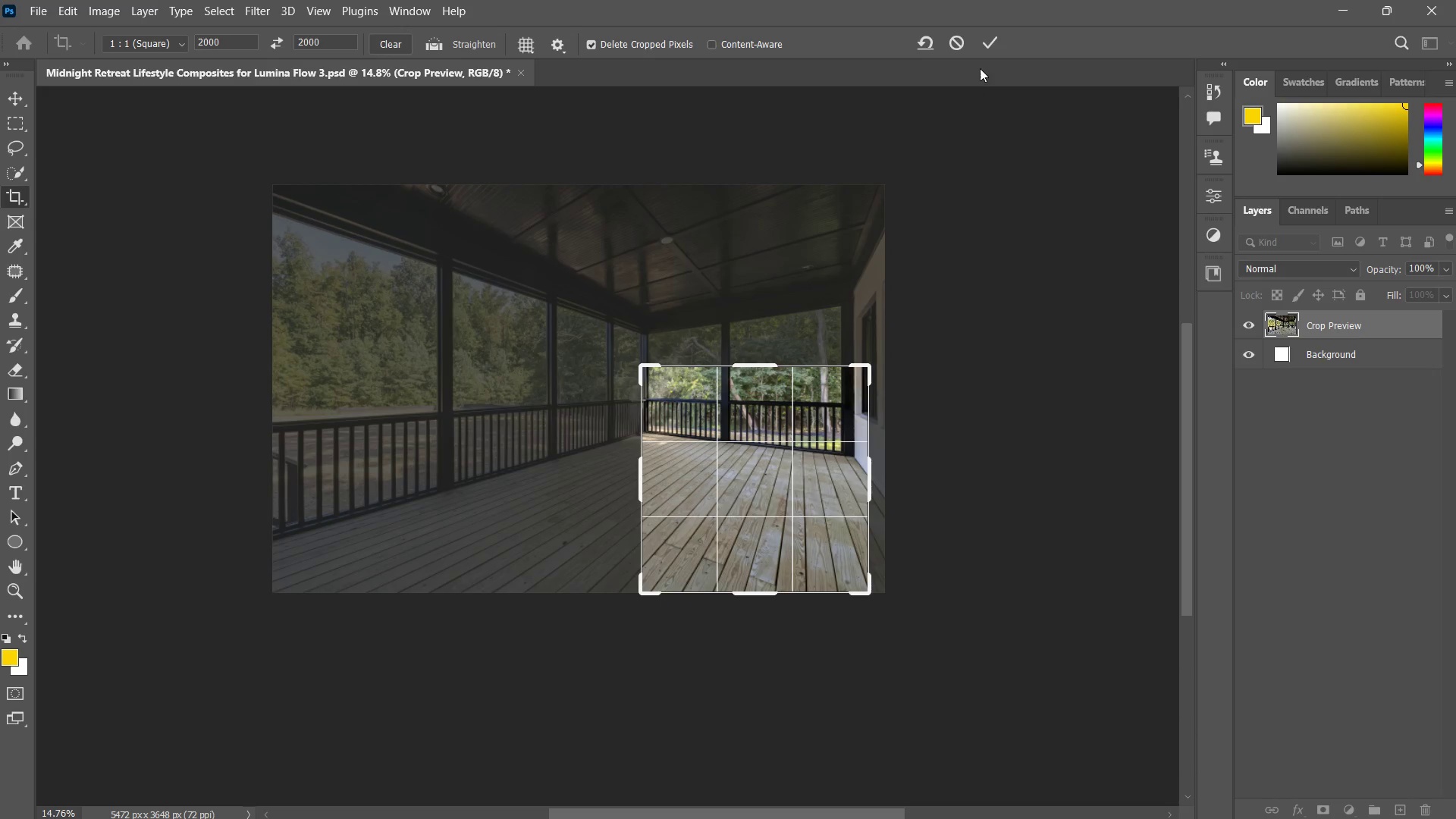 
left_click([989, 42])
 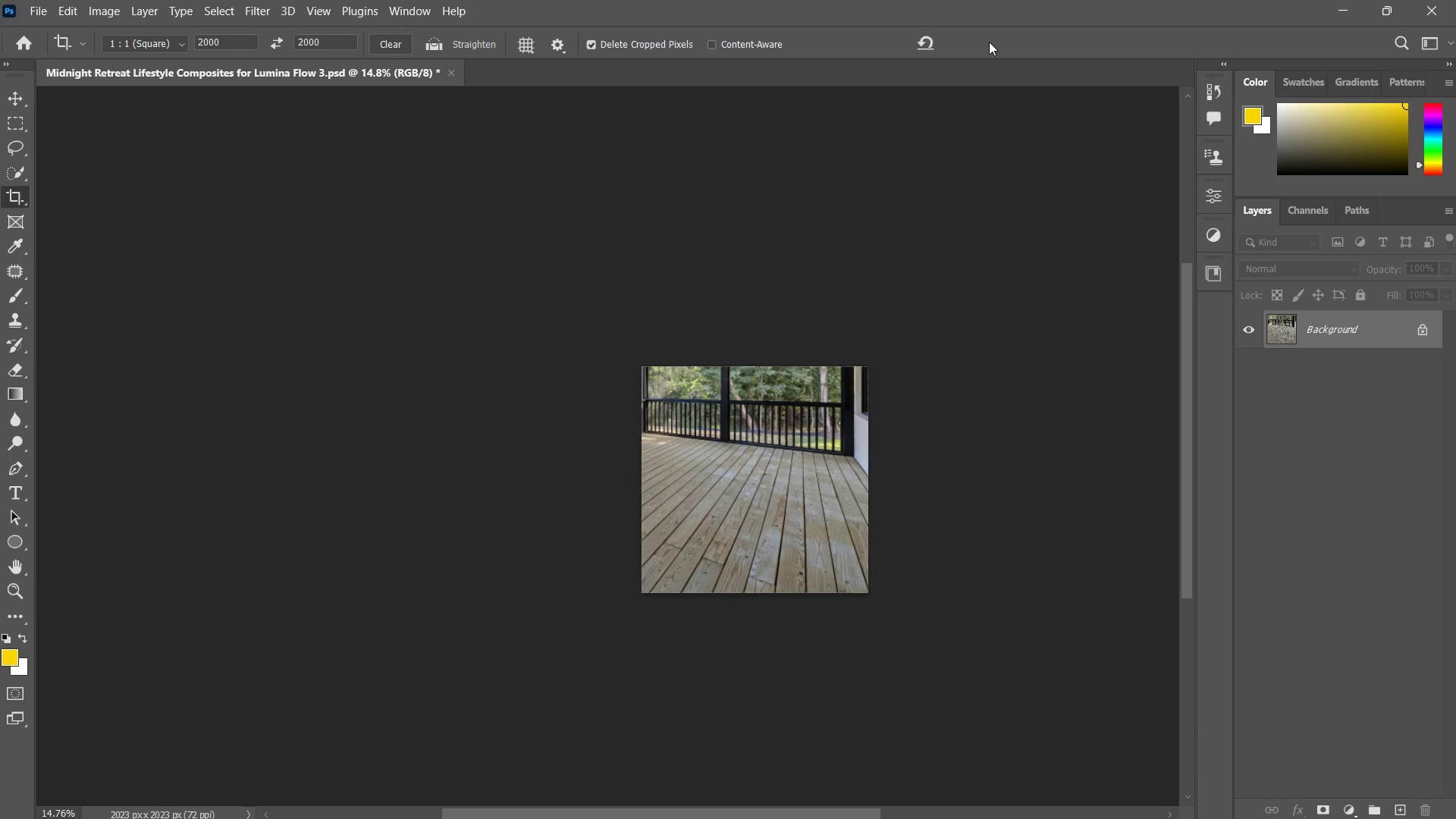 
key(Alt+Control+I)
 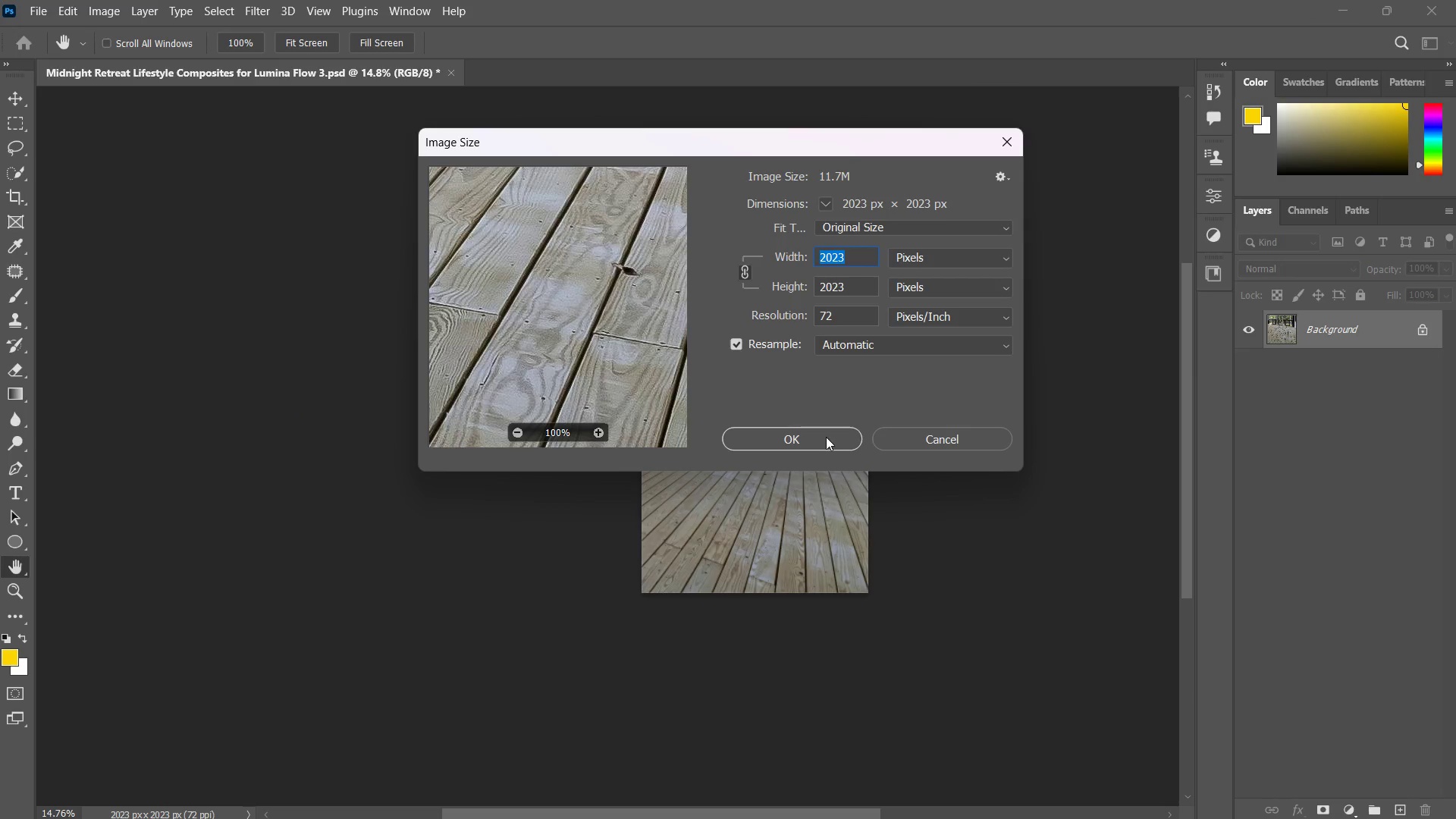 
left_click([861, 260])
 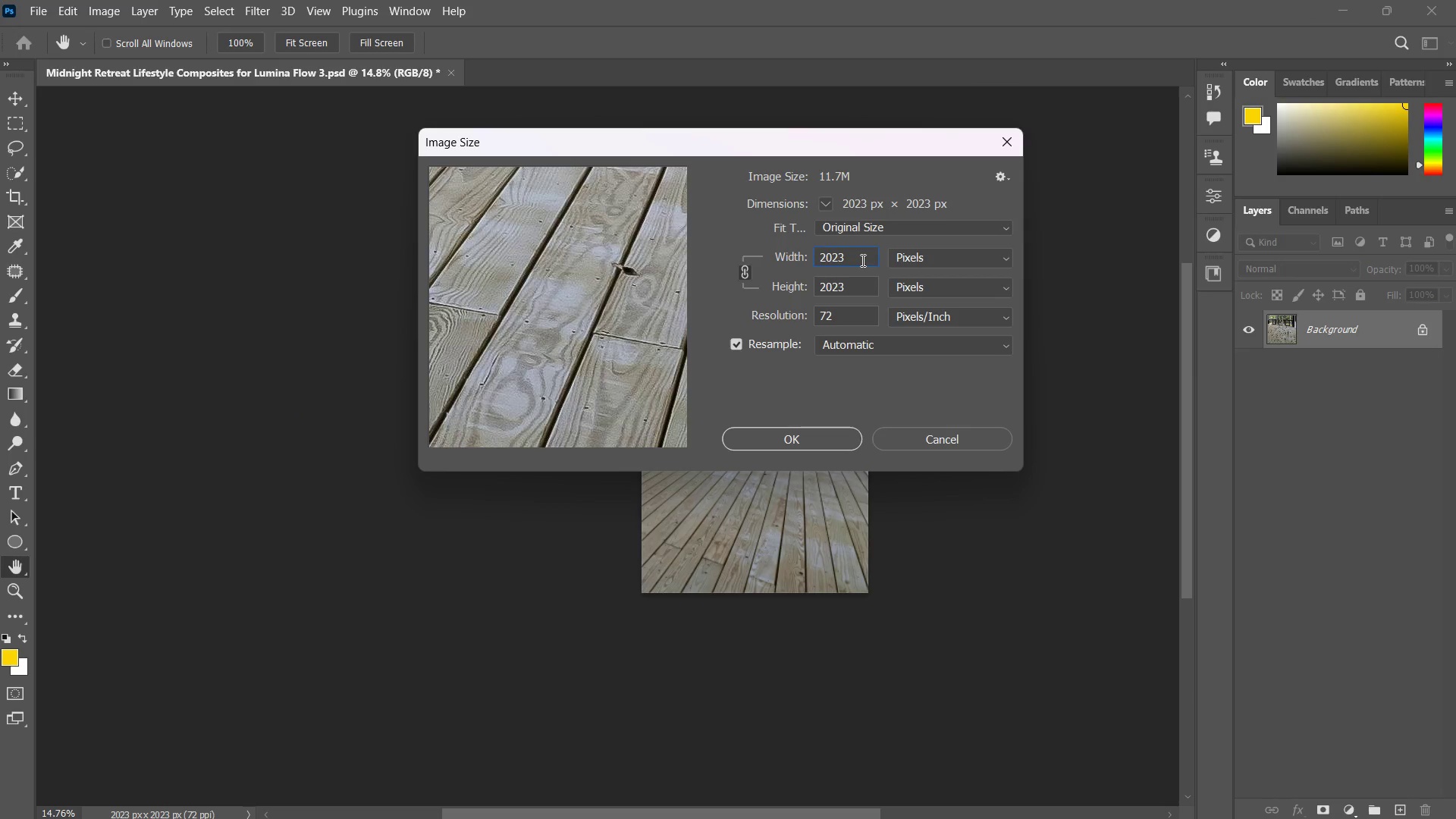 
key(Control+A)
 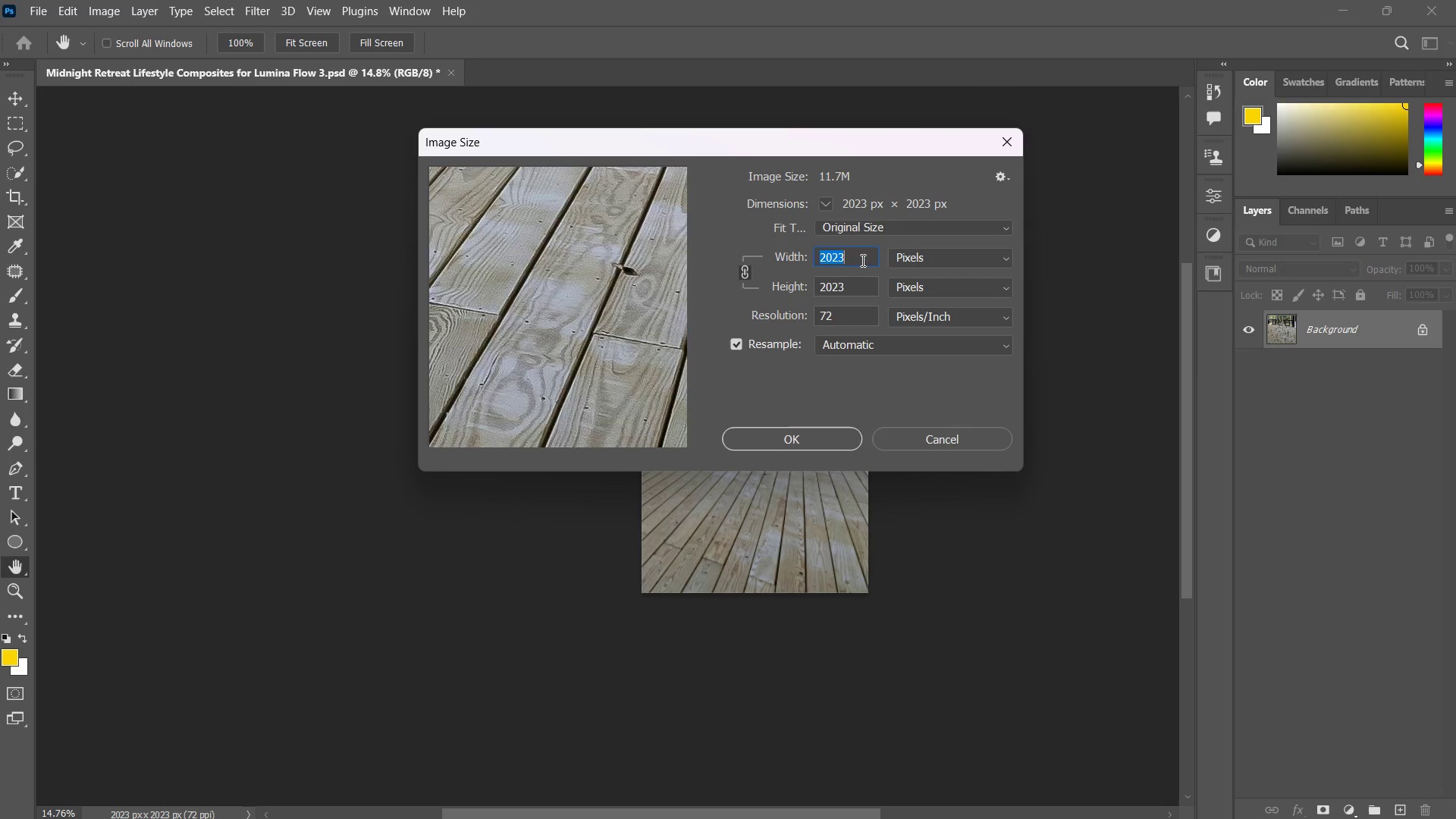 
key(Numpad0)
 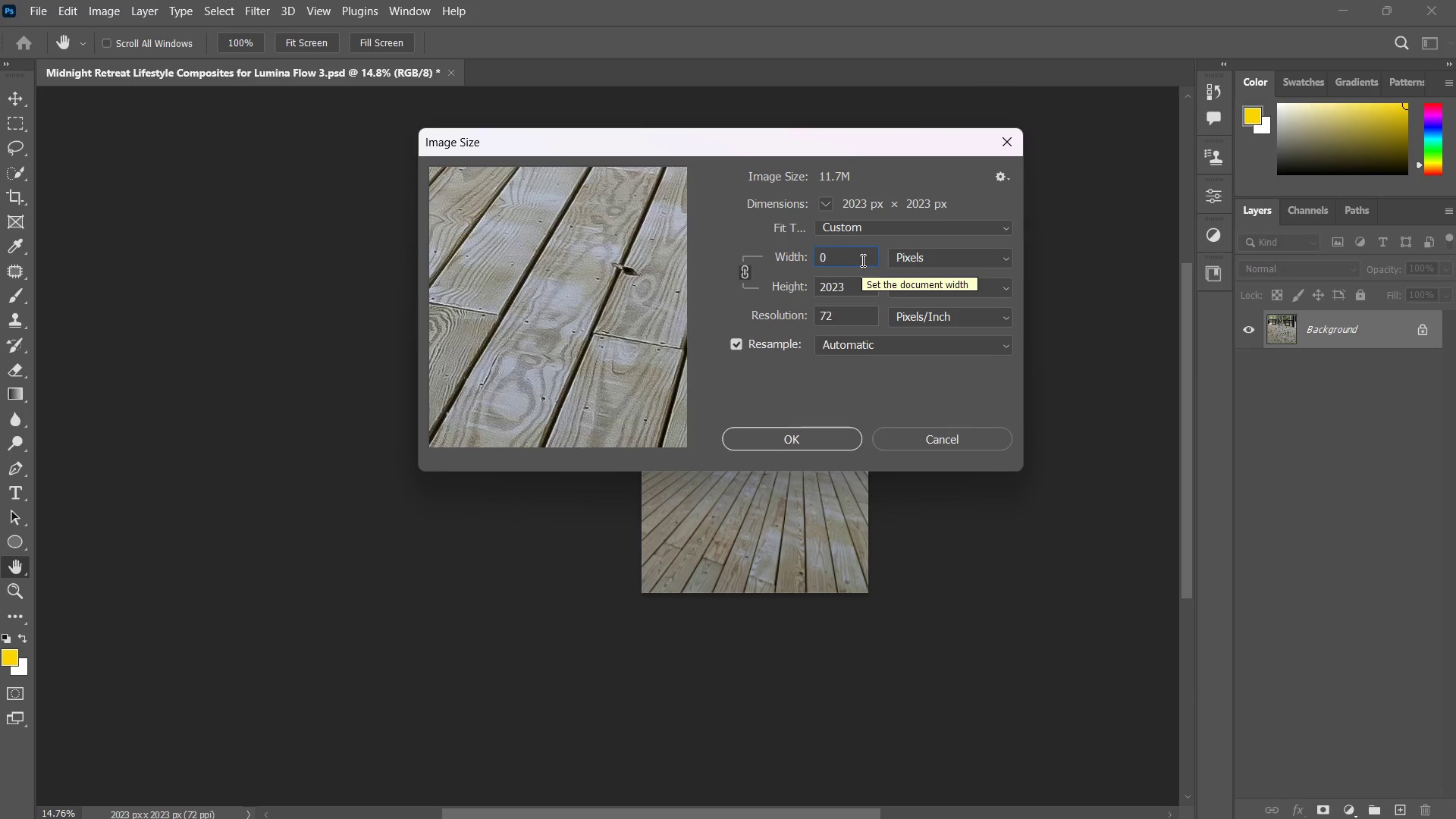 
key(Backspace)
 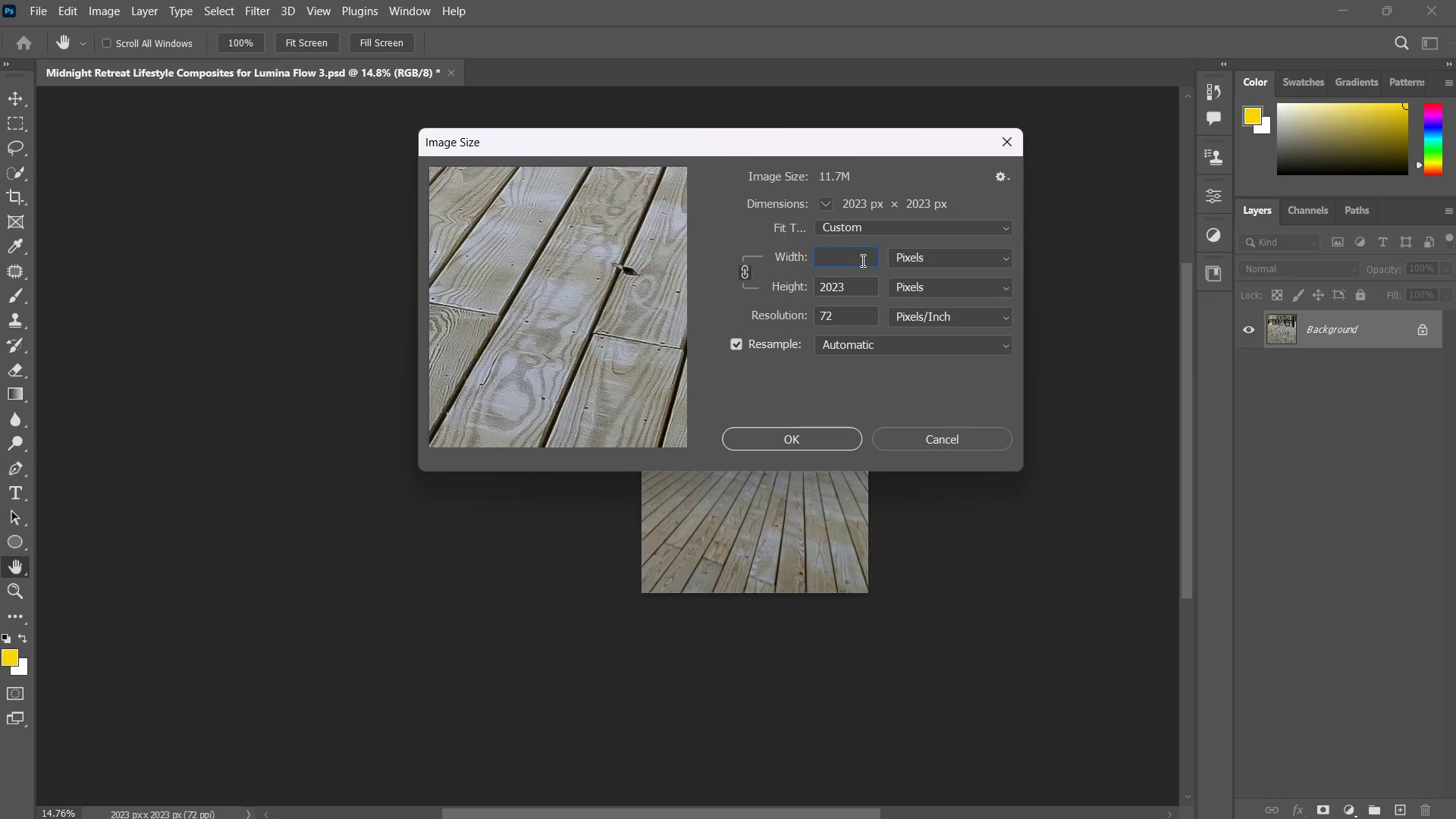 
key(Numpad2)
 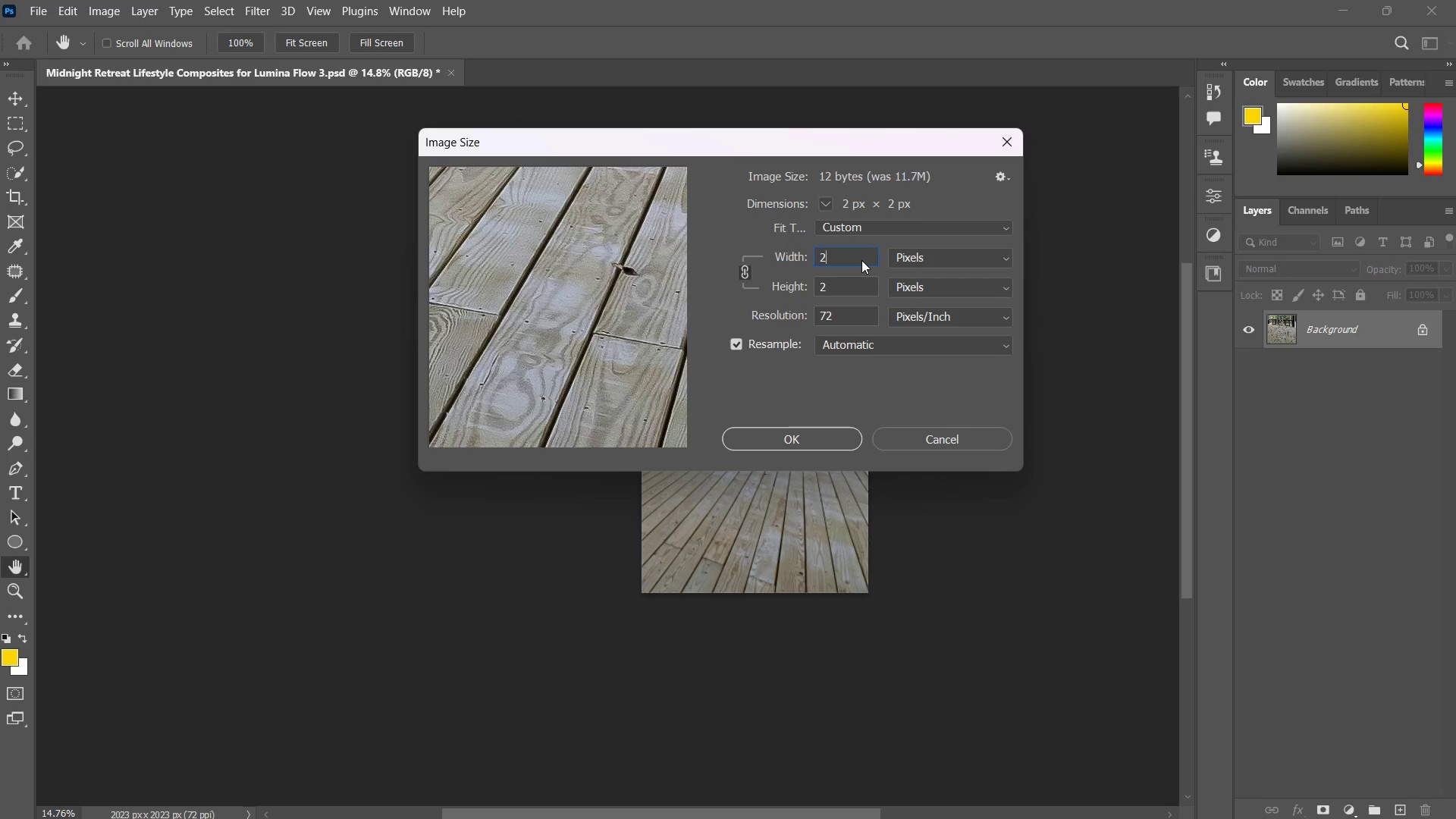 
key(Numpad0)
 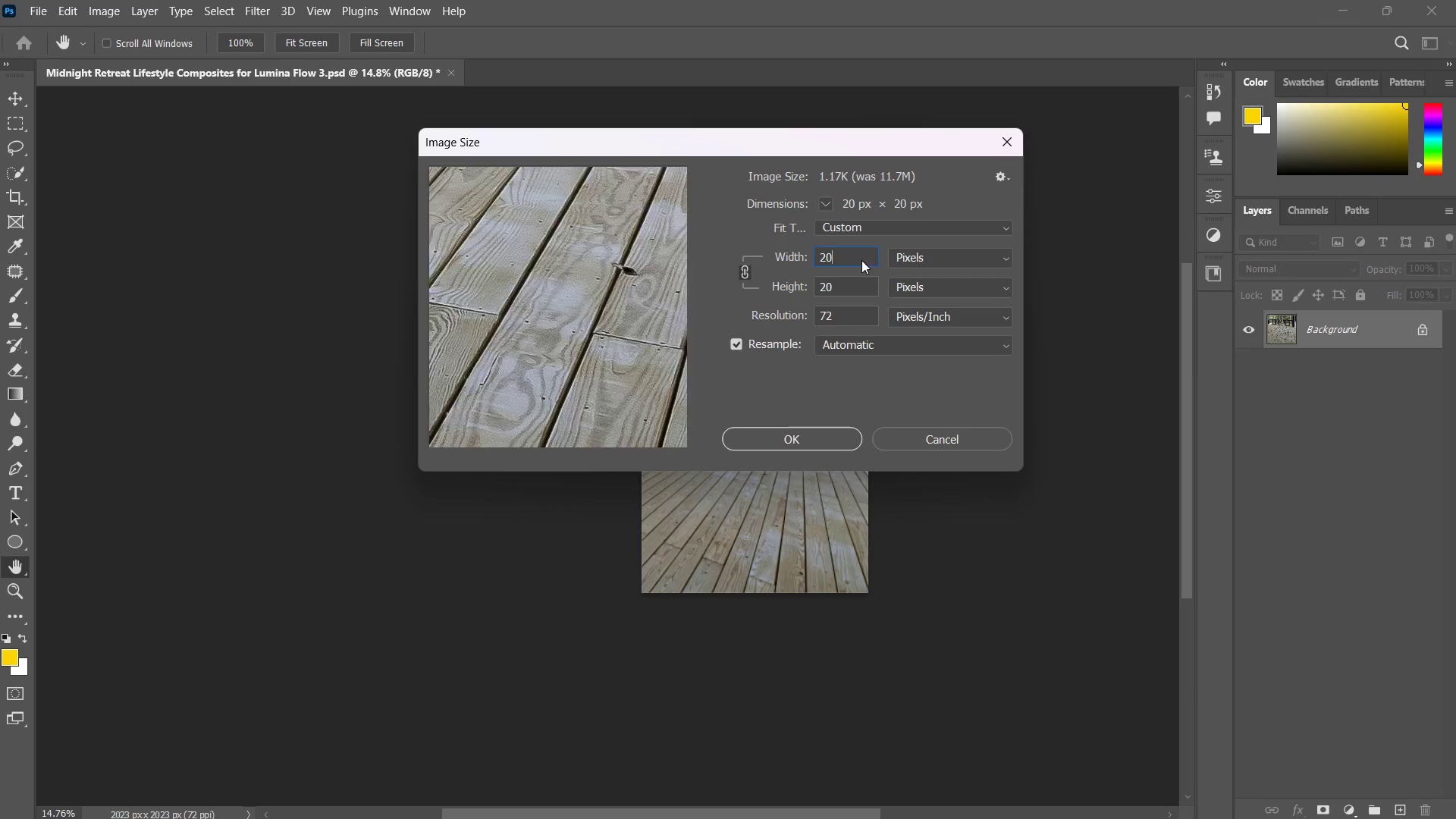 
key(Numpad0)
 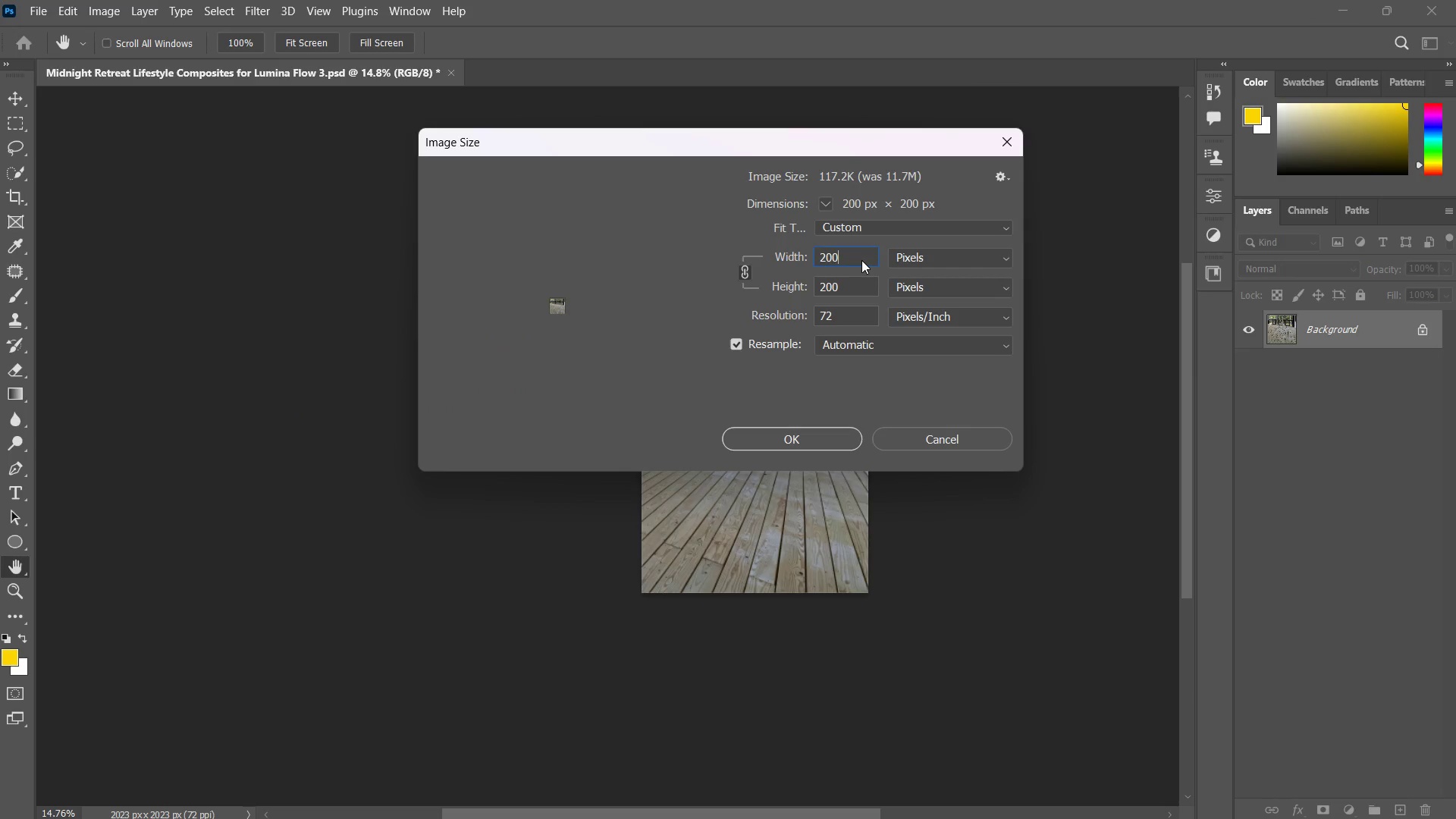 
key(Numpad0)
 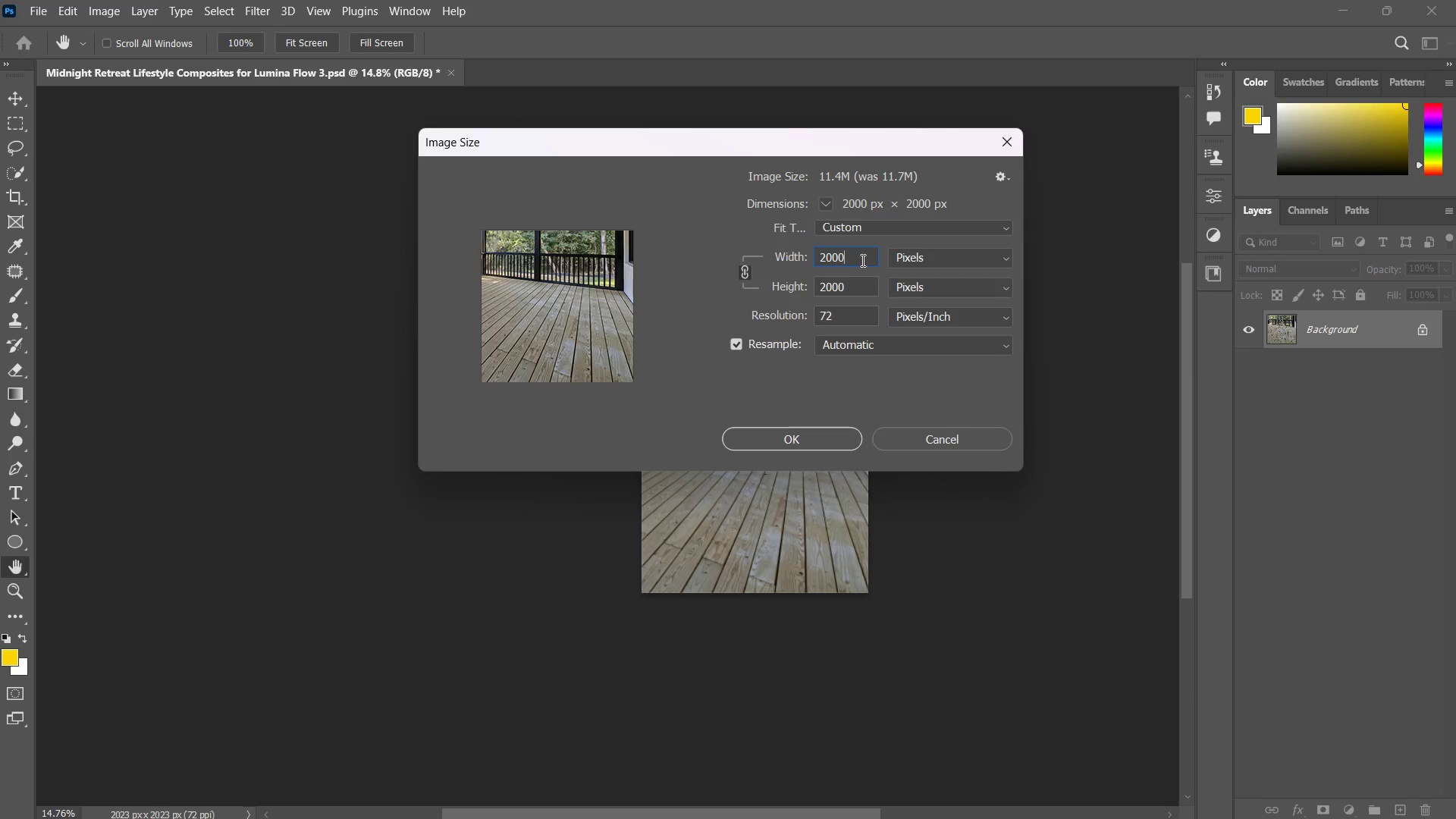 
key(NumpadEnter)
 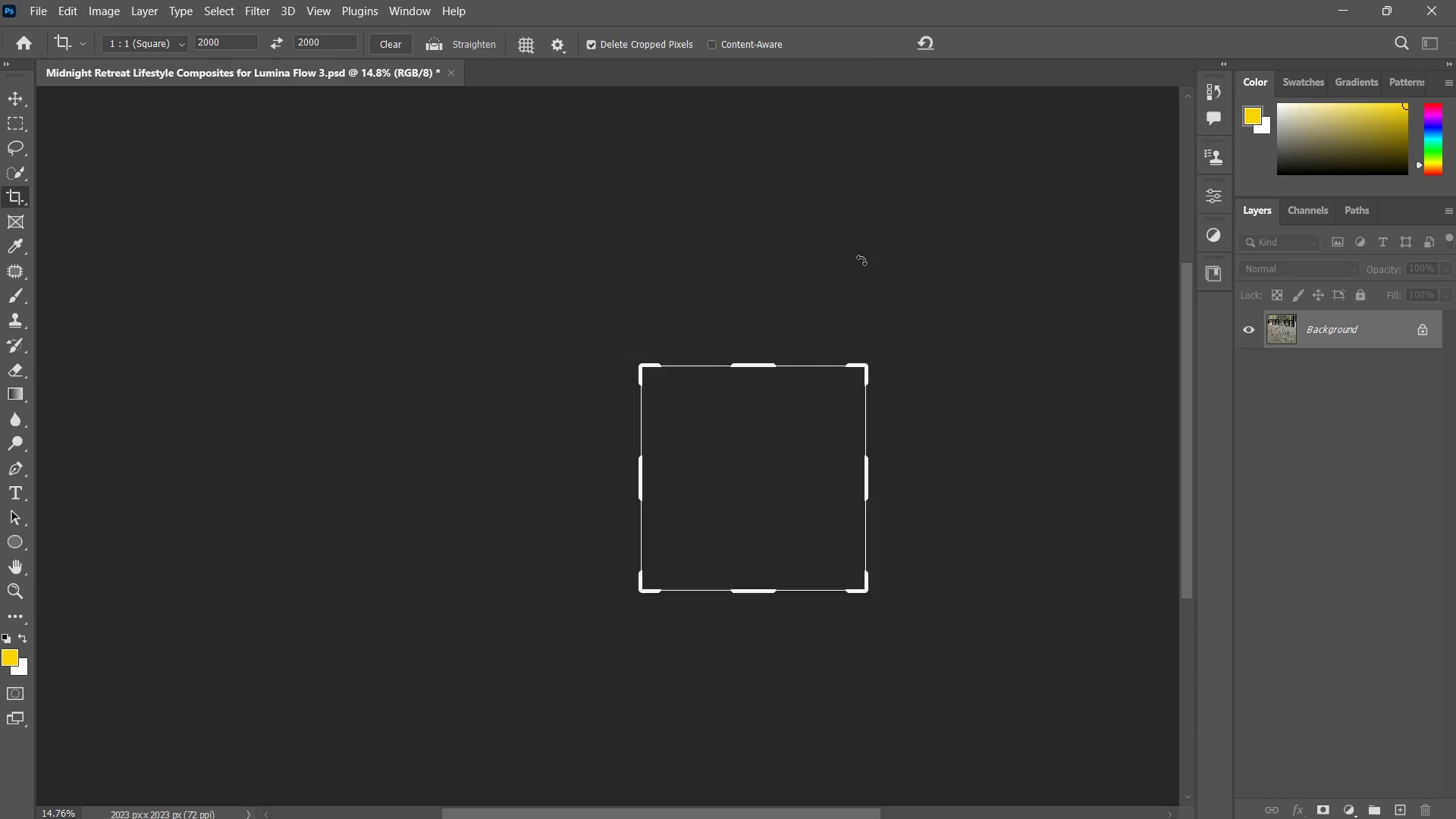 
key(Z)
 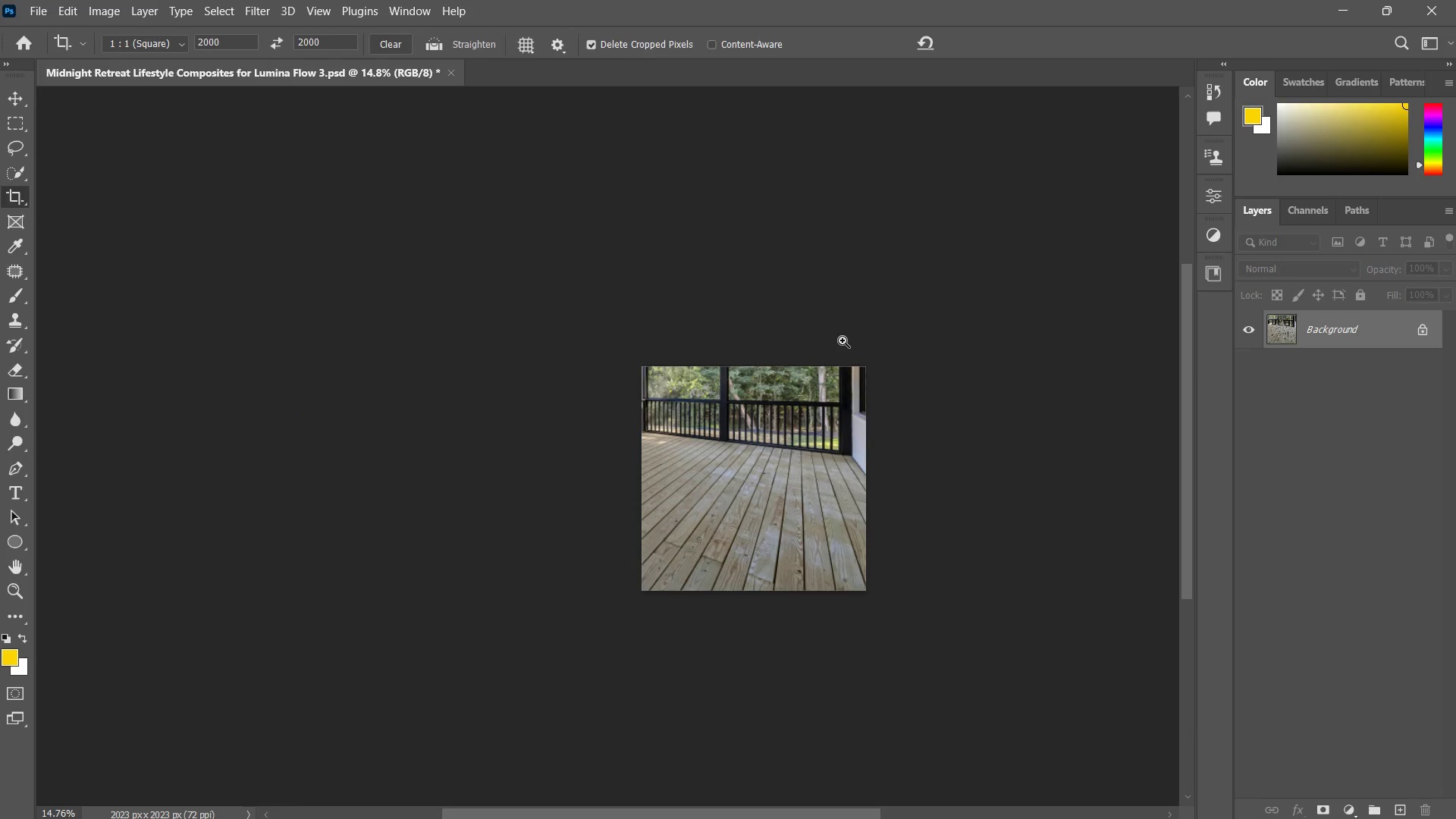 
key(Z)
 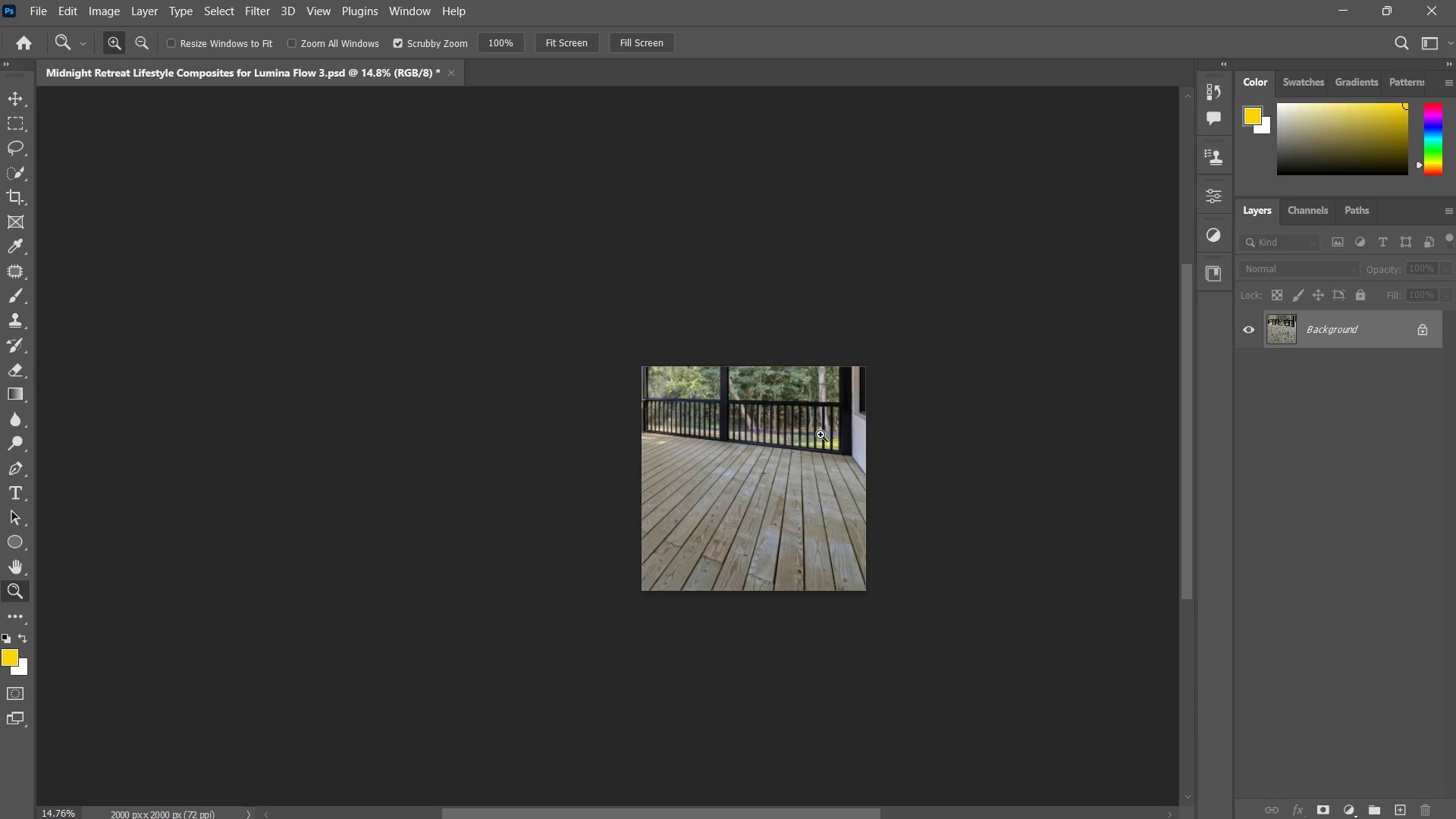 
left_click_drag(start_coordinate=[802, 479], to_coordinate=[855, 438])
 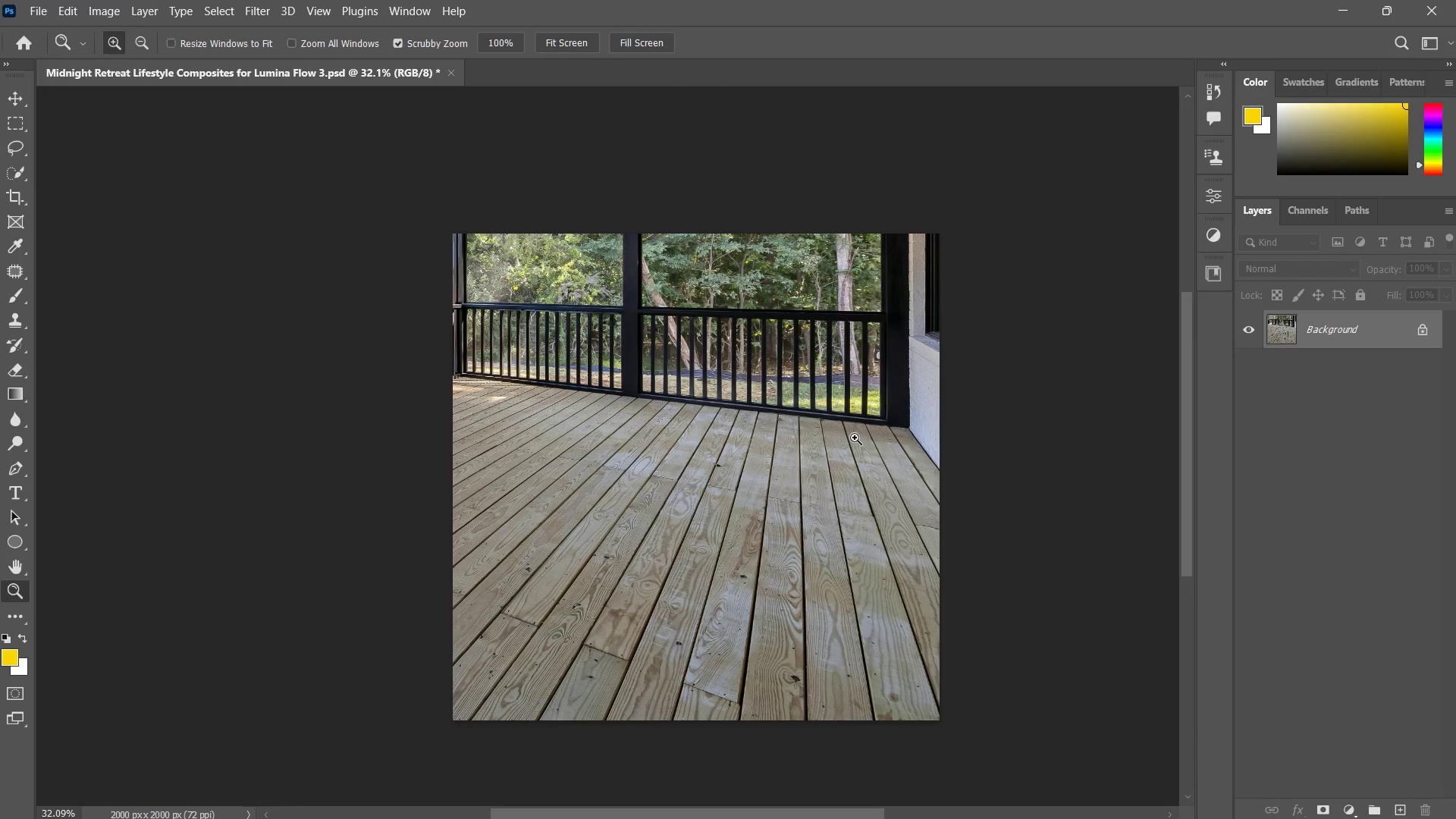 
key(Control+V)
 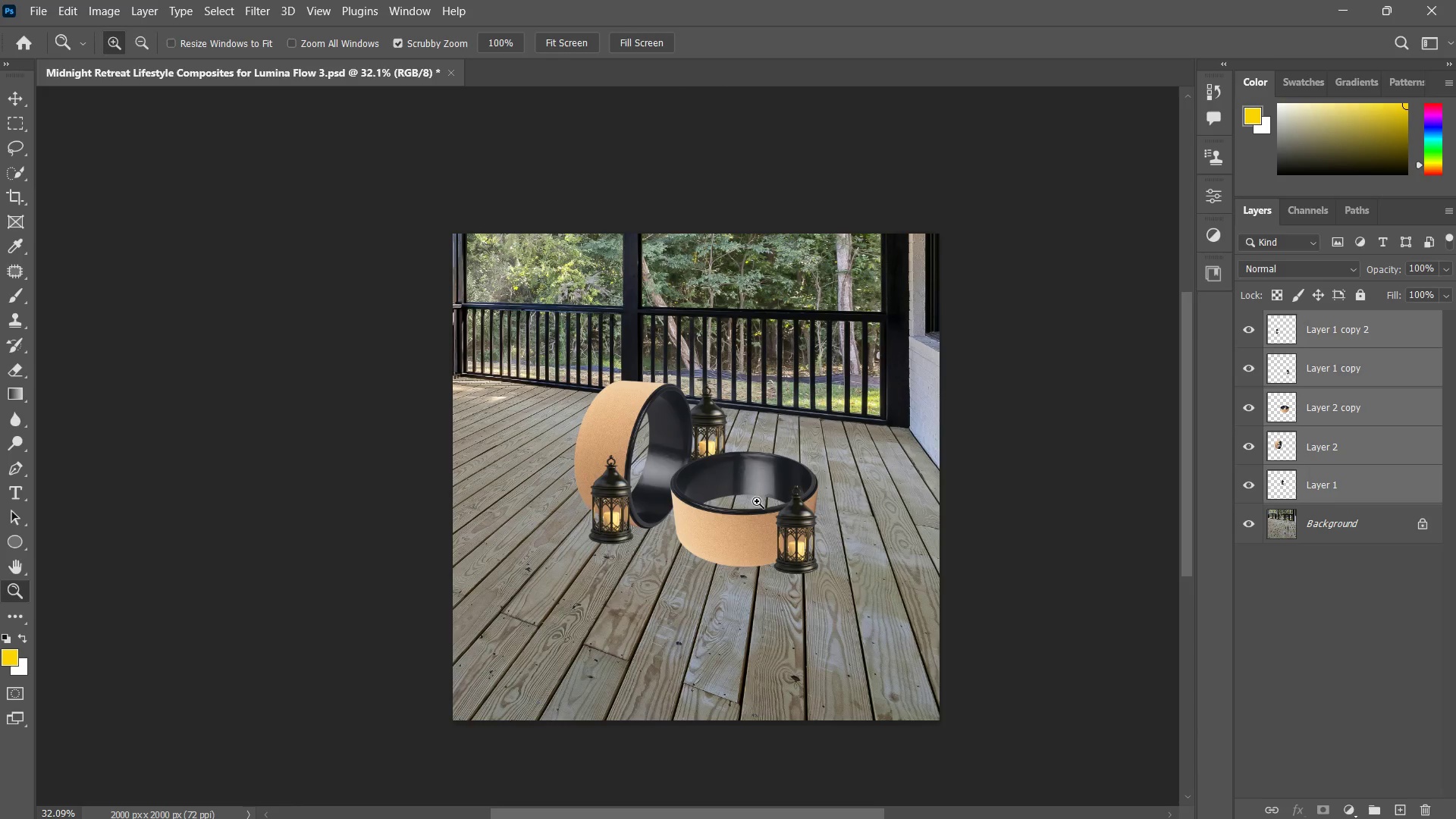 
key(V)
 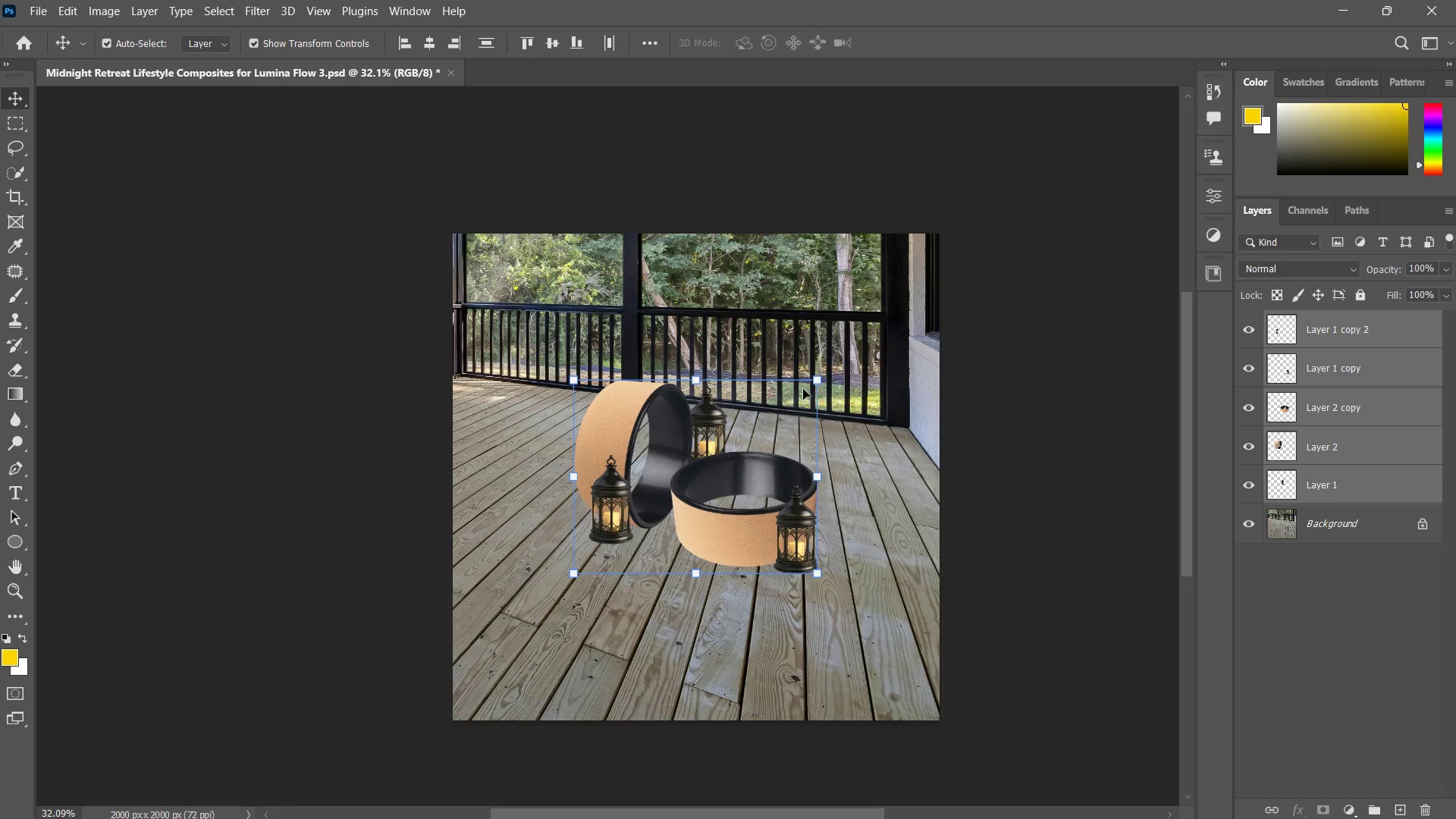 
hold_key(key=AltLeft, duration=1.69)
left_click_drag(start_coordinate=[820, 381], to_coordinate=[860, 356])
 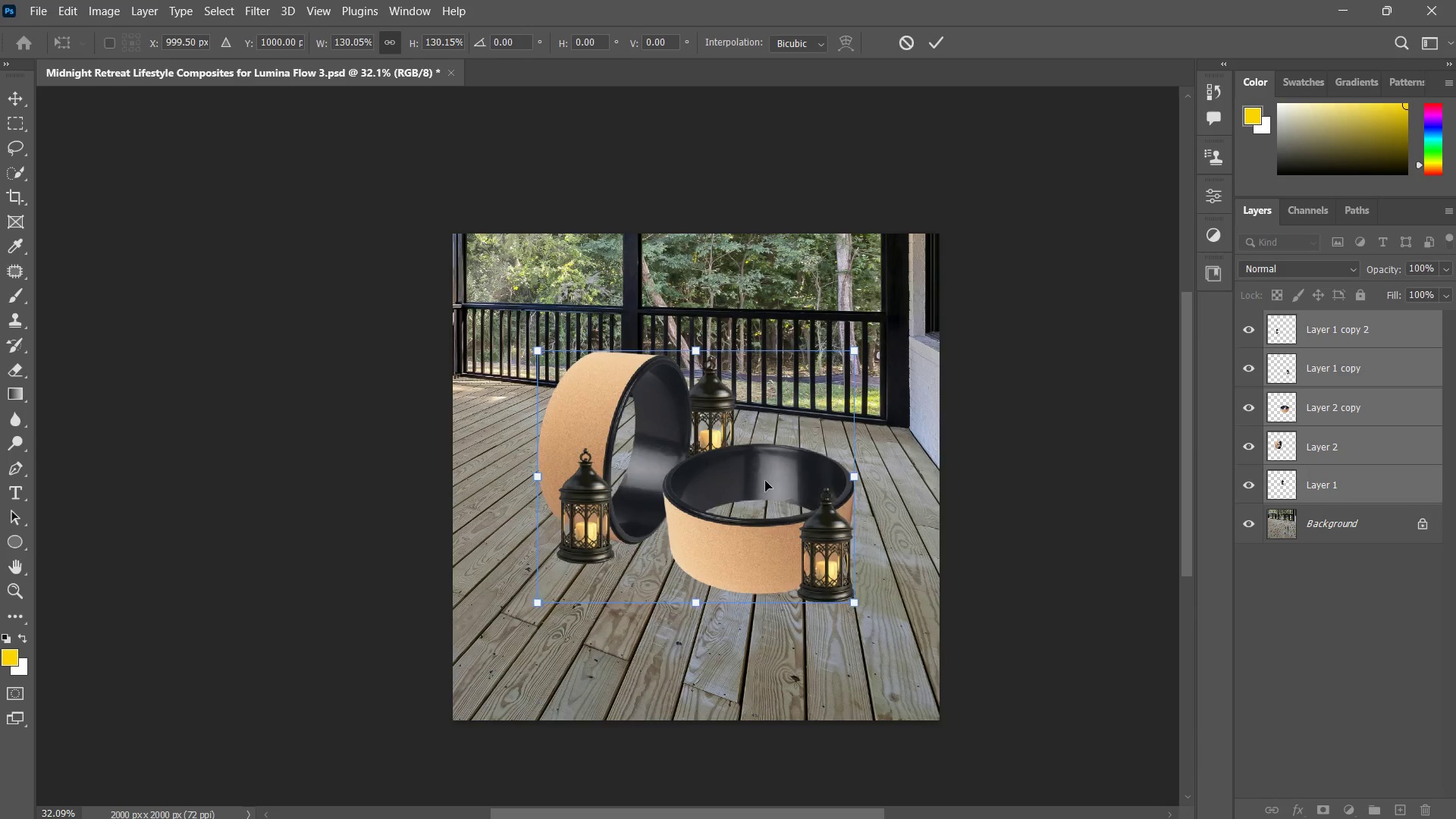 
left_click_drag(start_coordinate=[752, 501], to_coordinate=[740, 564])
 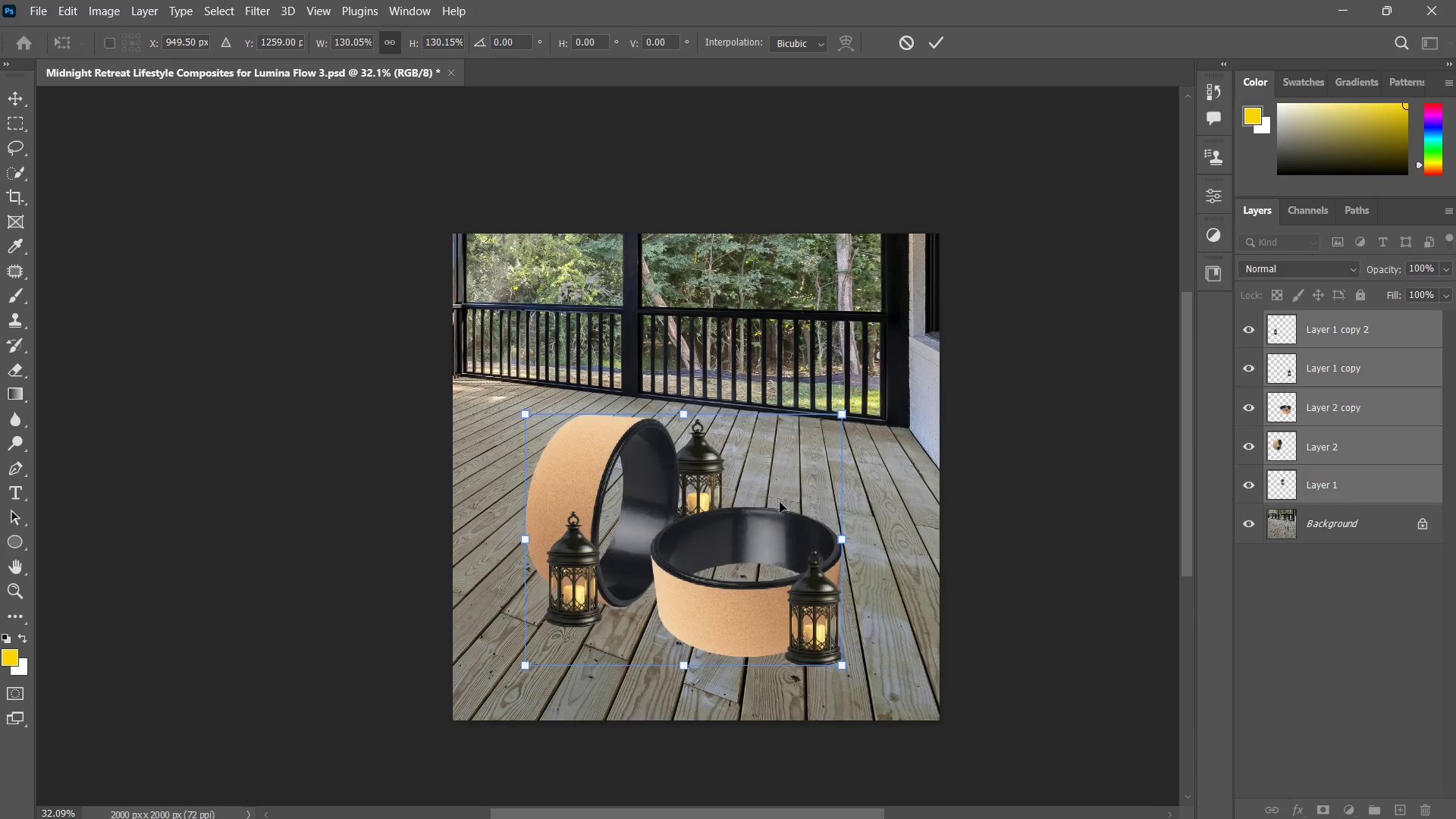 
hold_key(key=AltLeft, duration=2.06)
left_click_drag(start_coordinate=[841, 415], to_coordinate=[858, 397])
 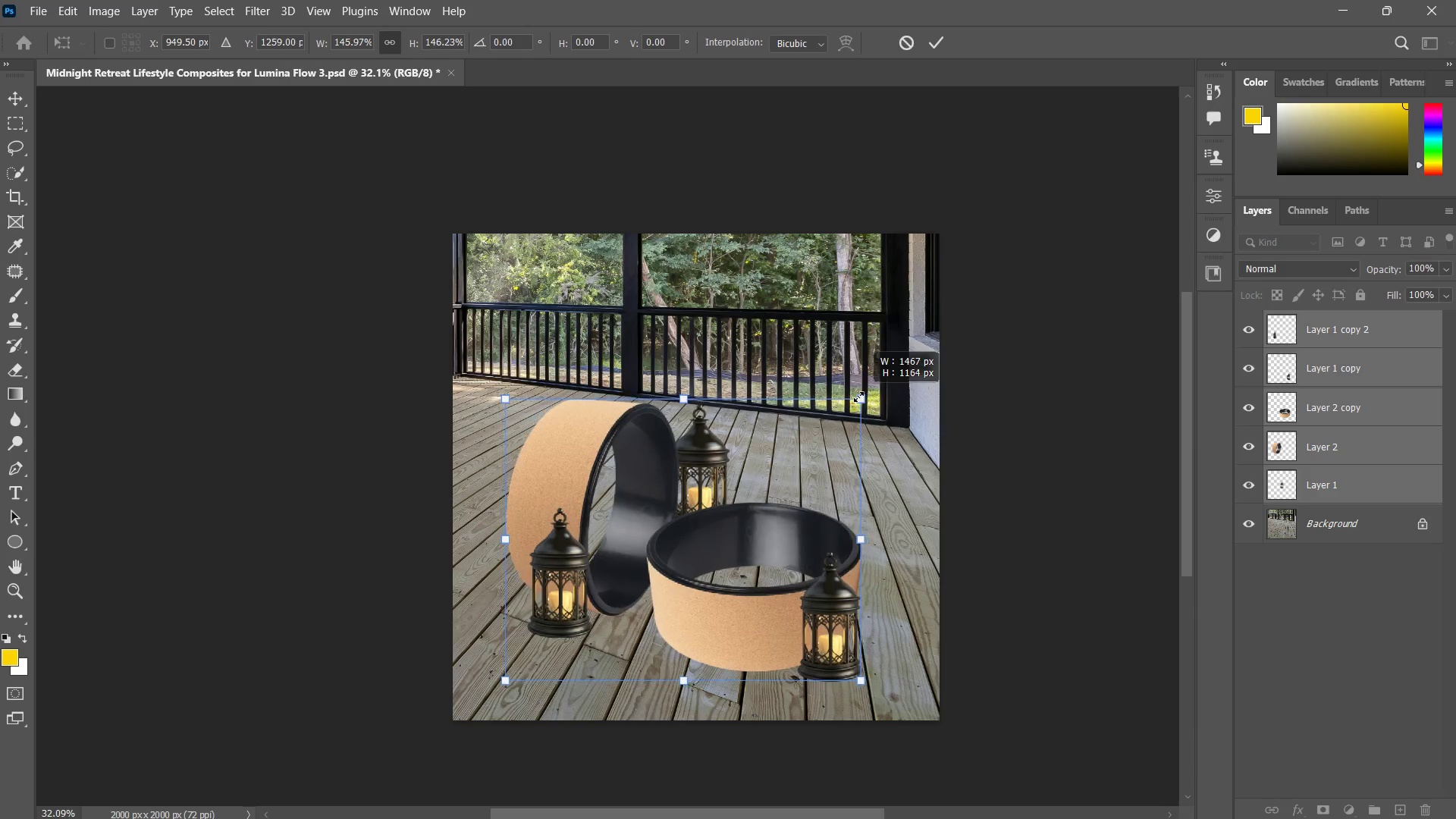 
left_click([858, 397])
 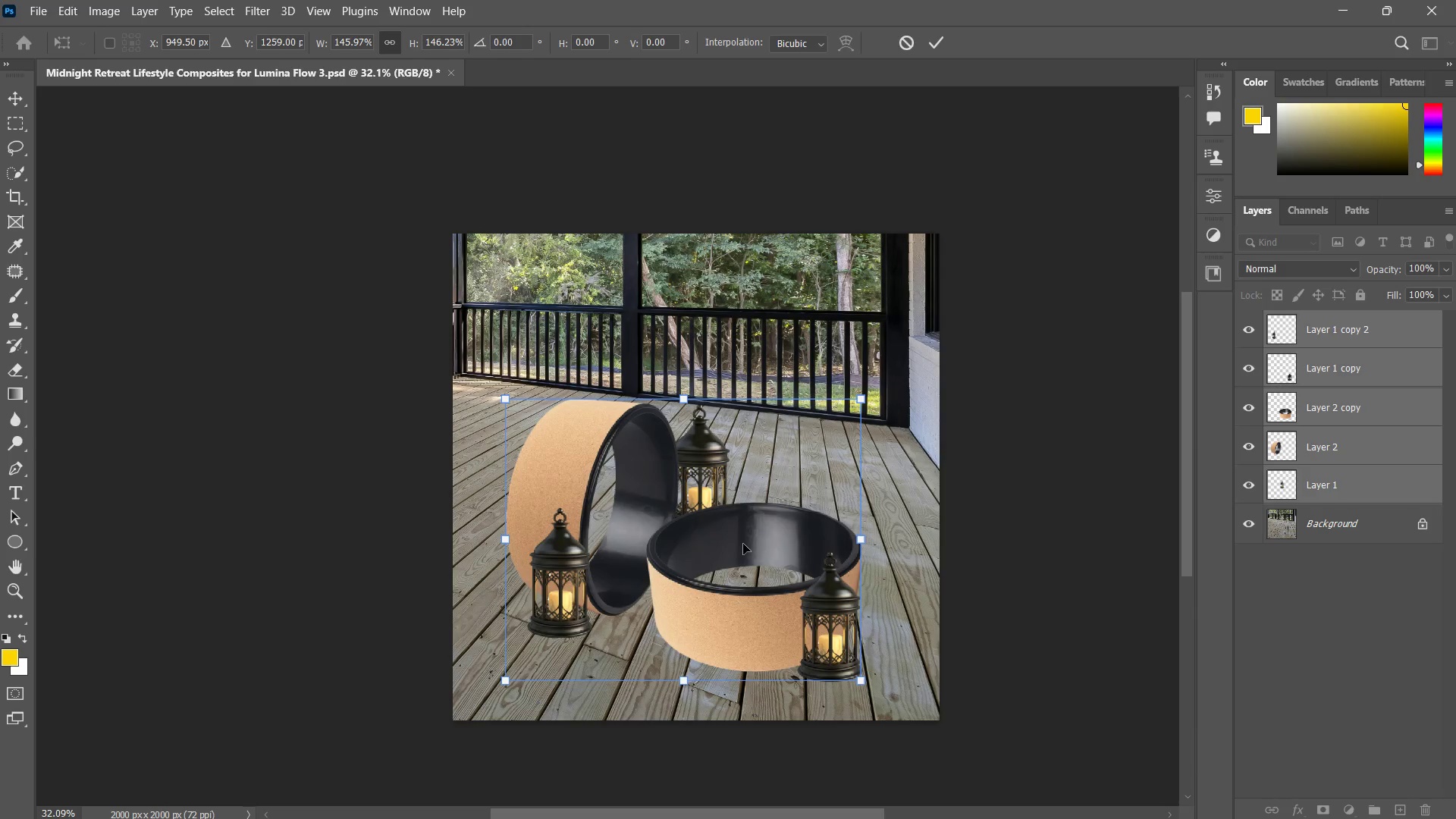 
left_click_drag(start_coordinate=[723, 579], to_coordinate=[721, 564])
 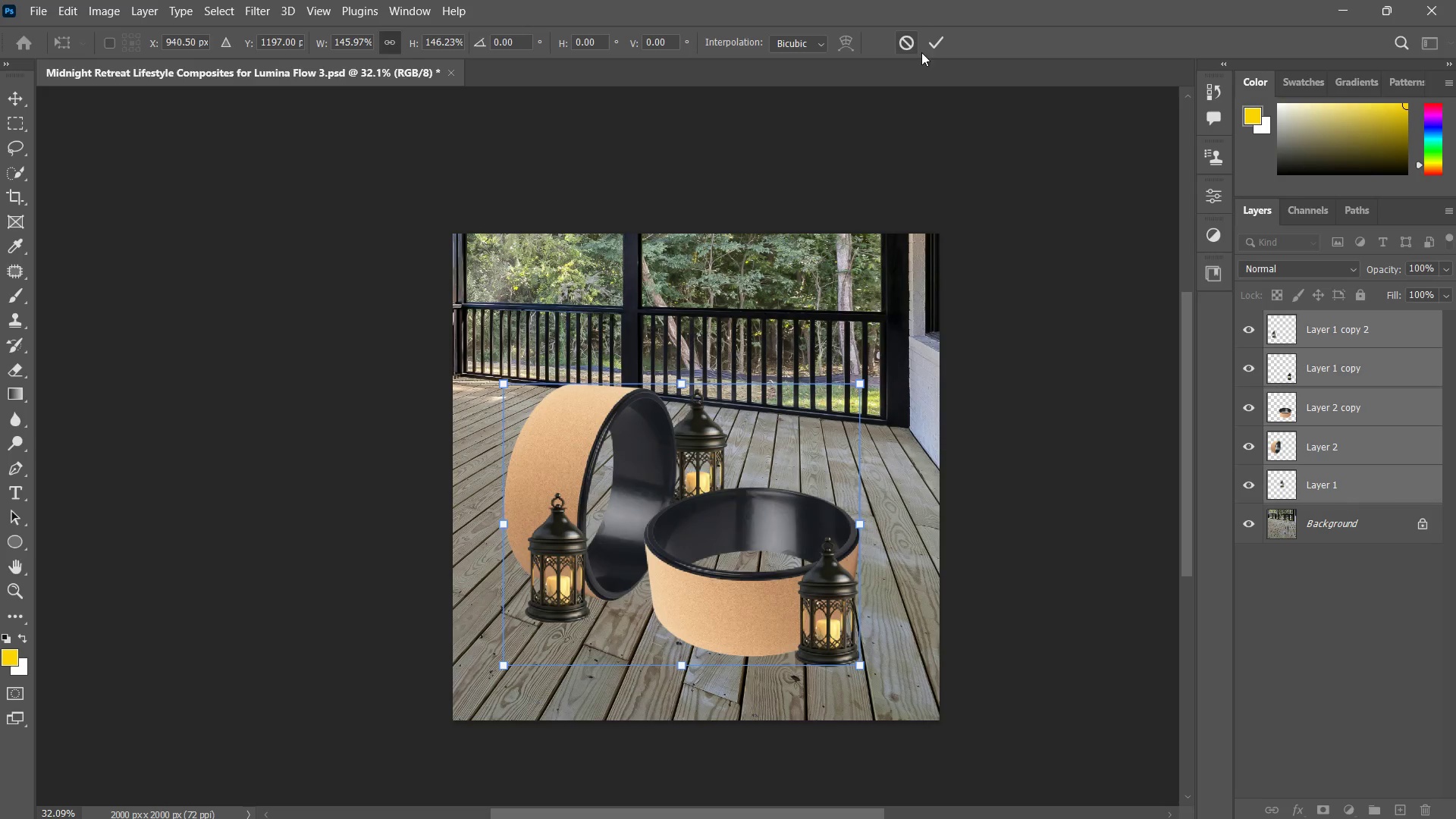 
left_click([944, 43])
 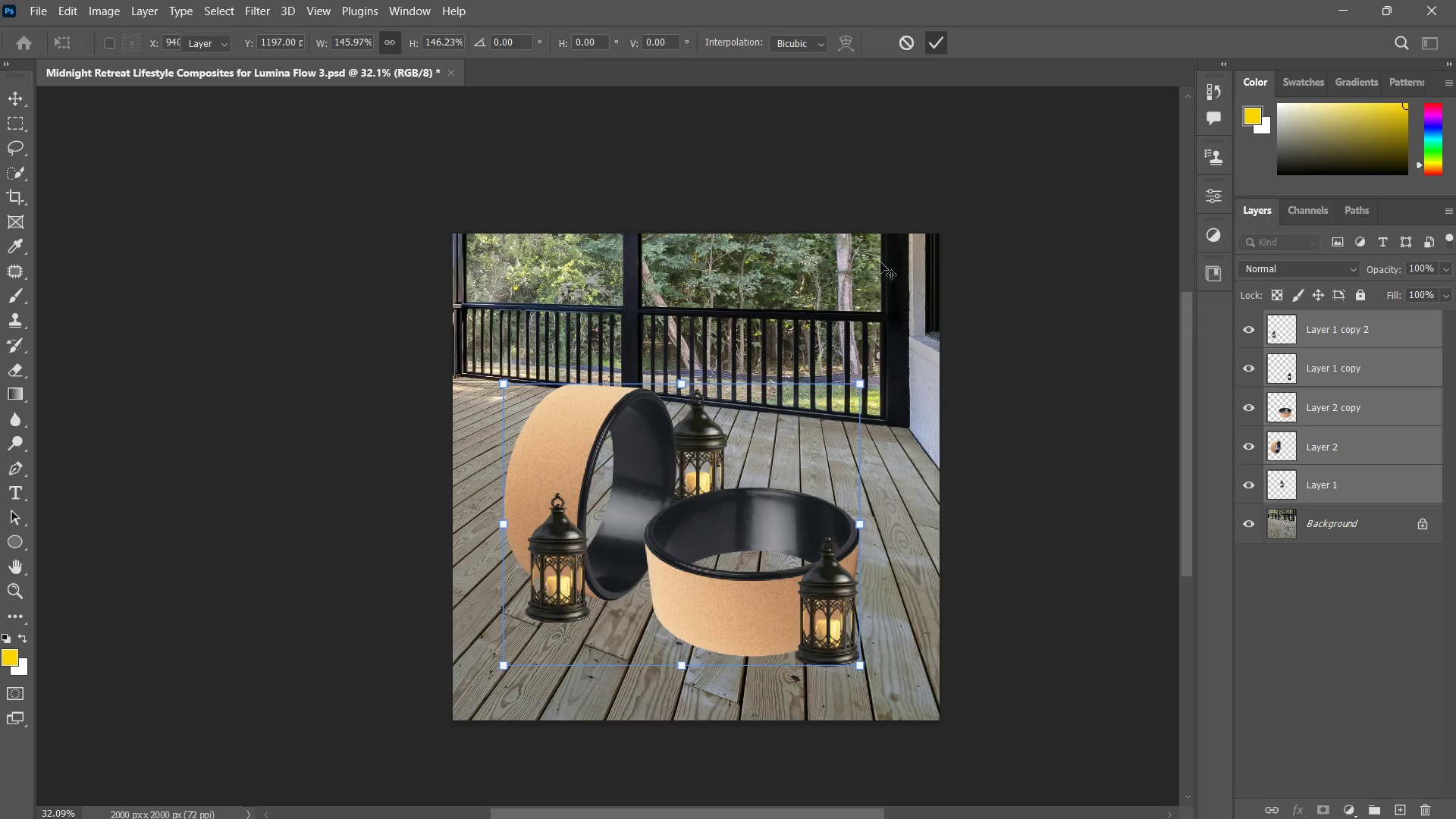 
type(zz)
 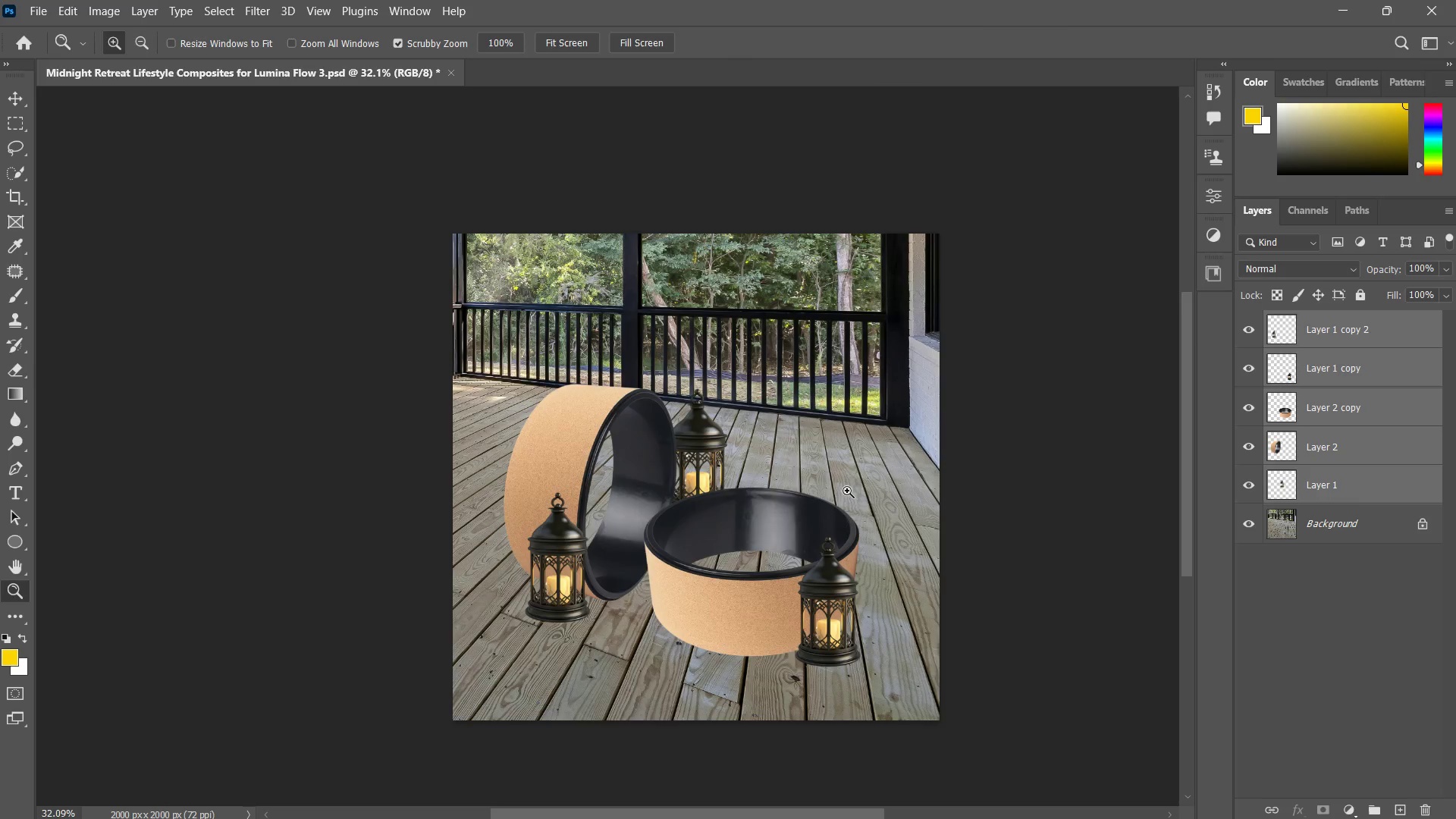 
left_click_drag(start_coordinate=[847, 491], to_coordinate=[826, 507])
 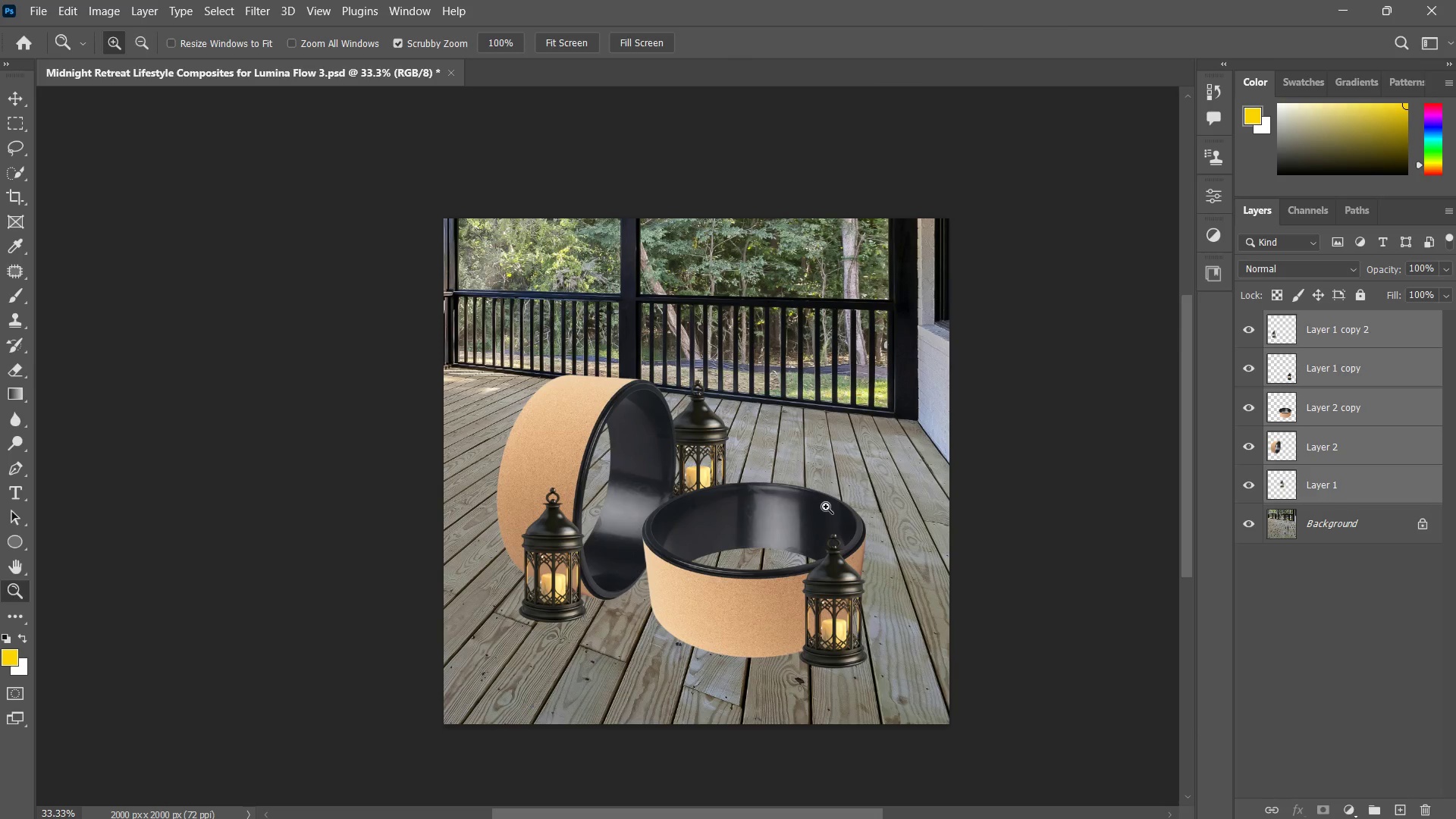 
wait(5.25)
 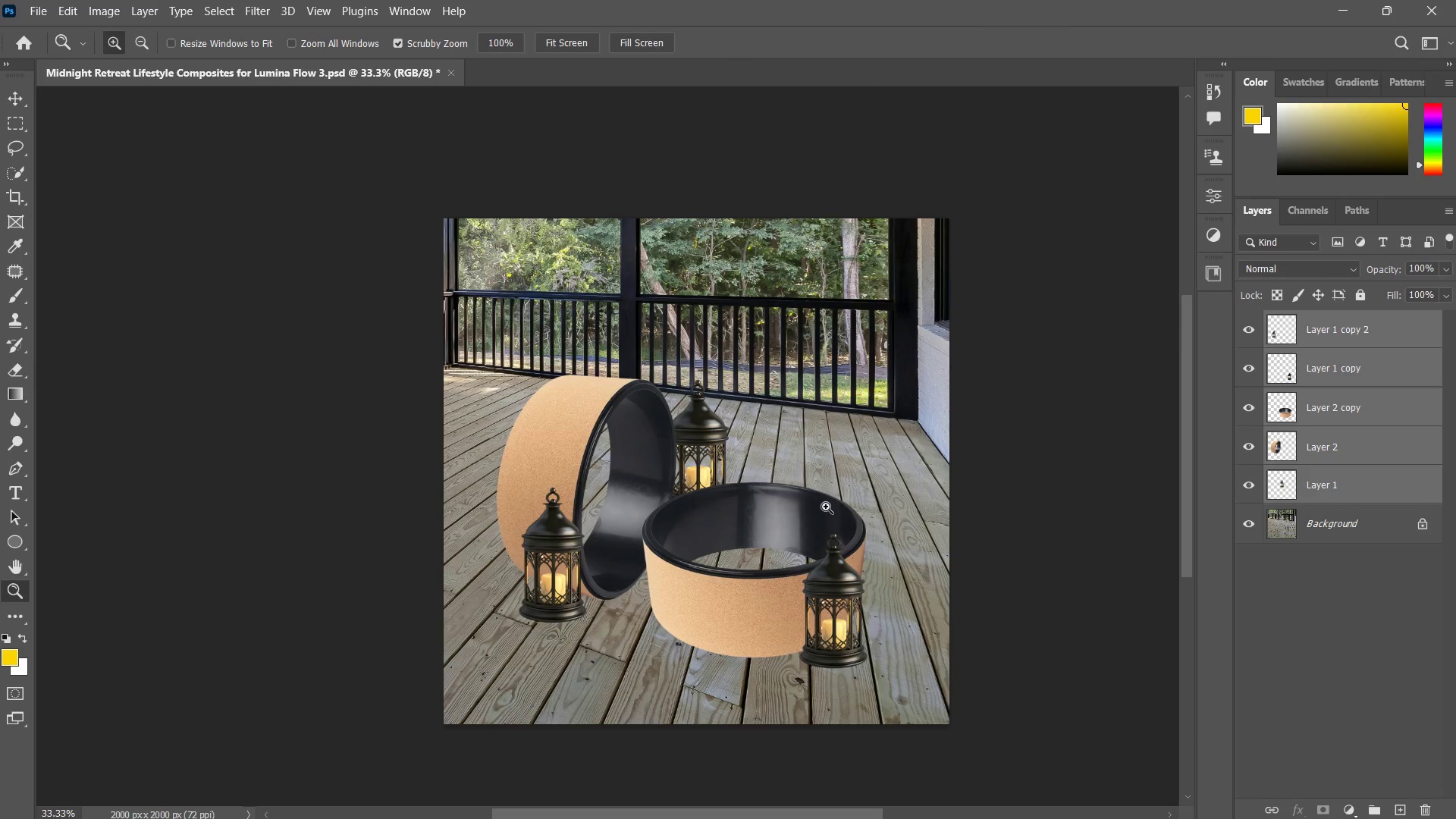 
left_click_drag(start_coordinate=[718, 445], to_coordinate=[744, 441])
 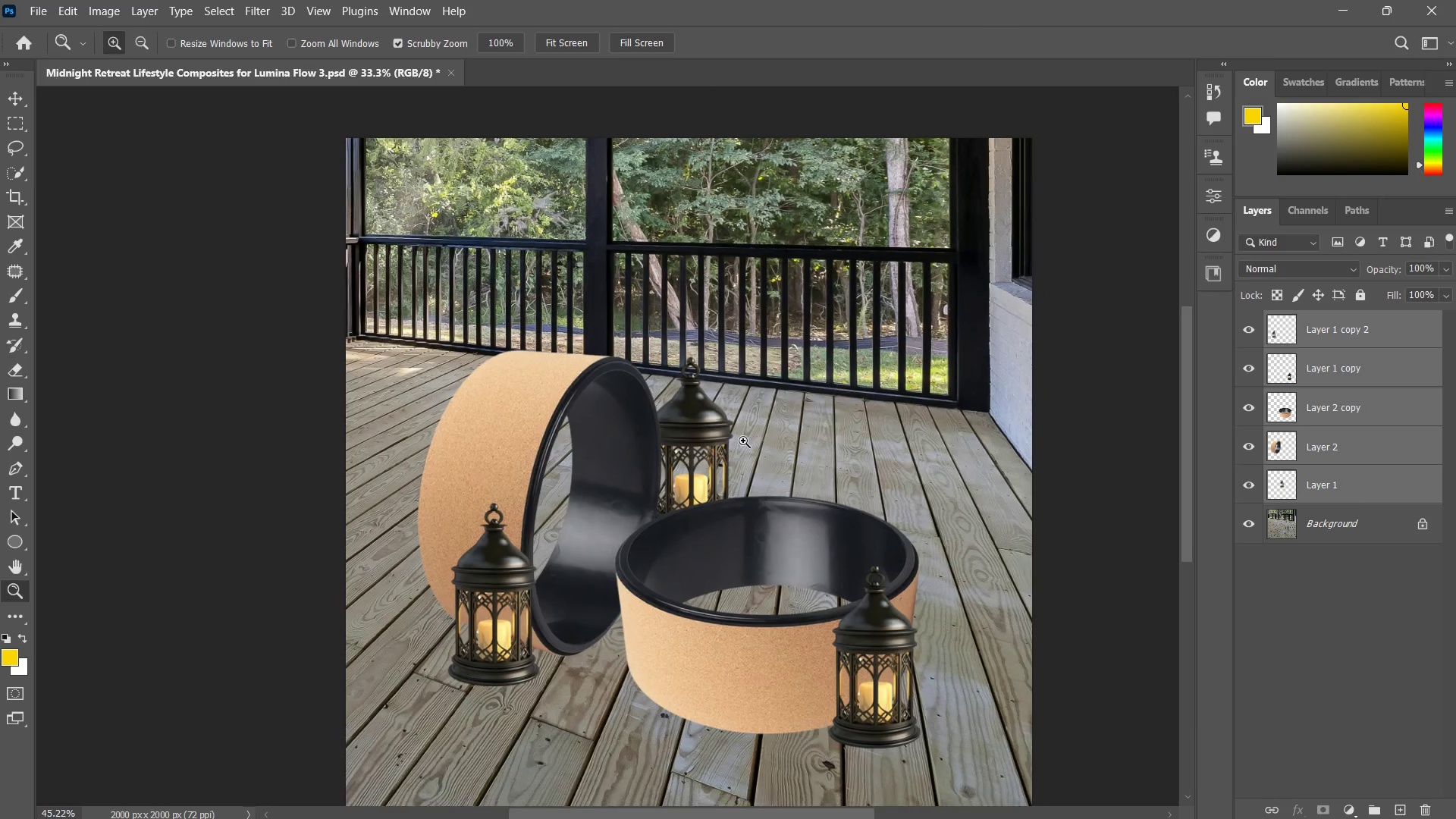 
left_click([743, 441])
 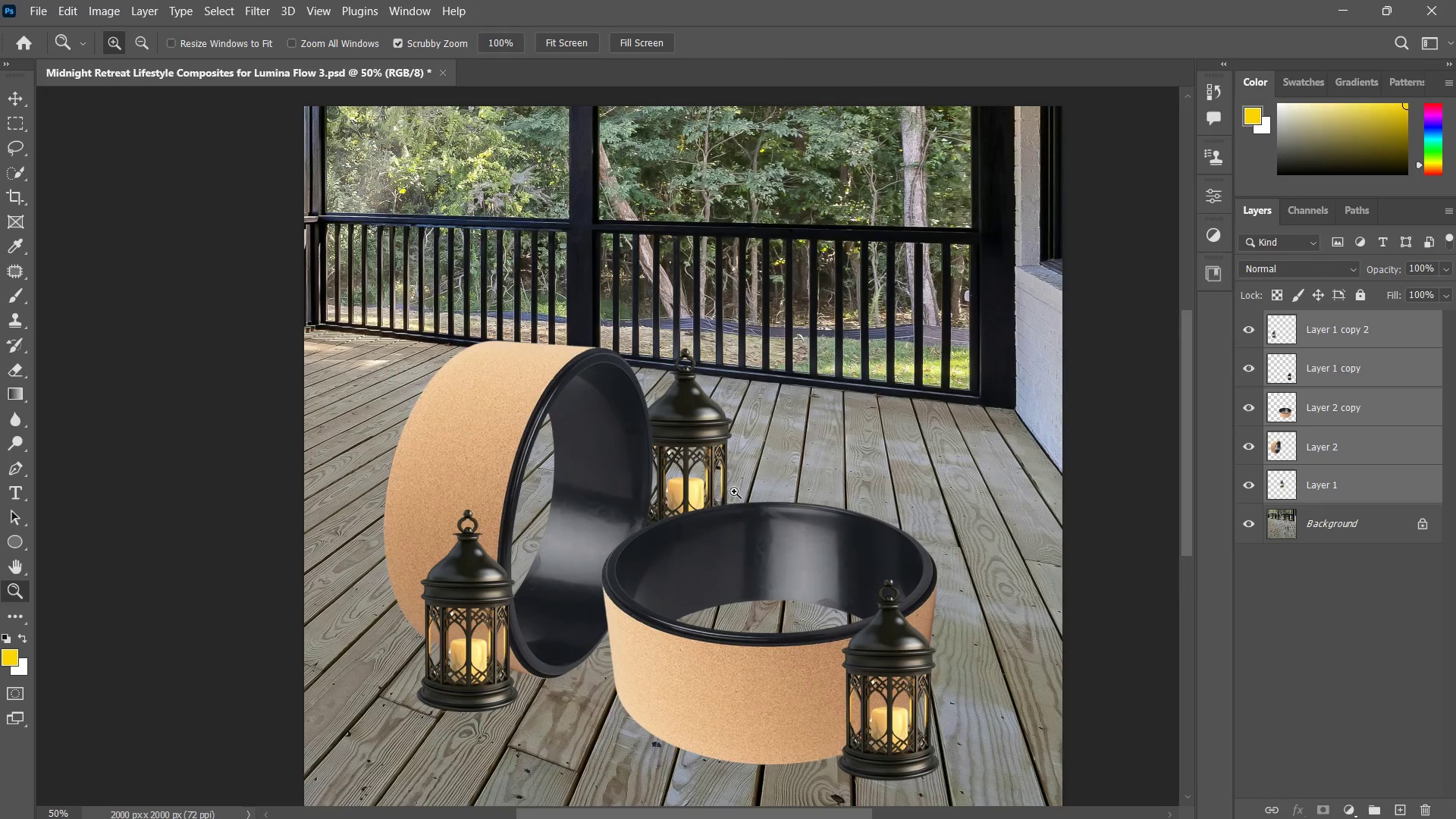 
left_click_drag(start_coordinate=[759, 552], to_coordinate=[739, 566])
 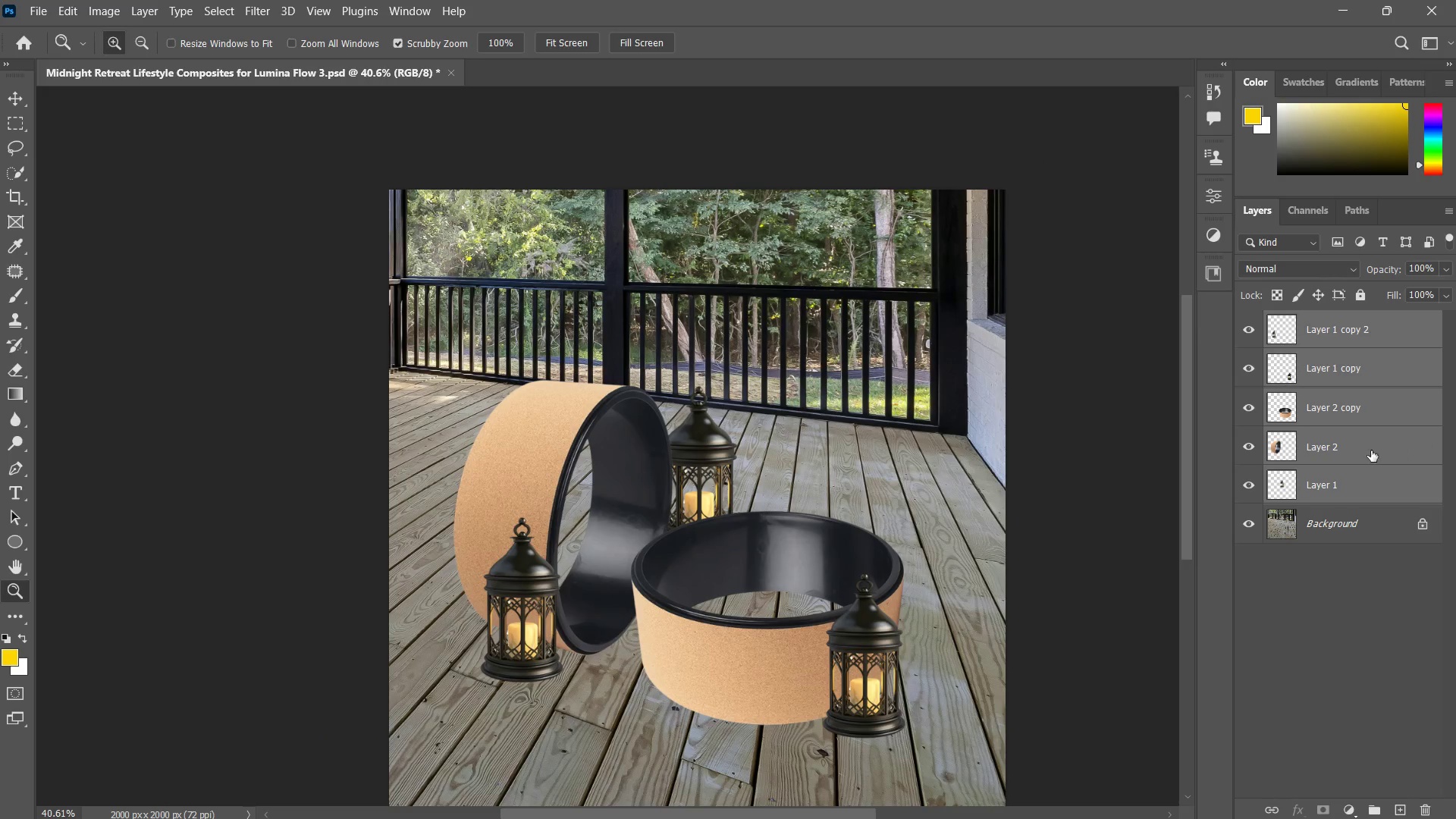 
left_click([1340, 475])
 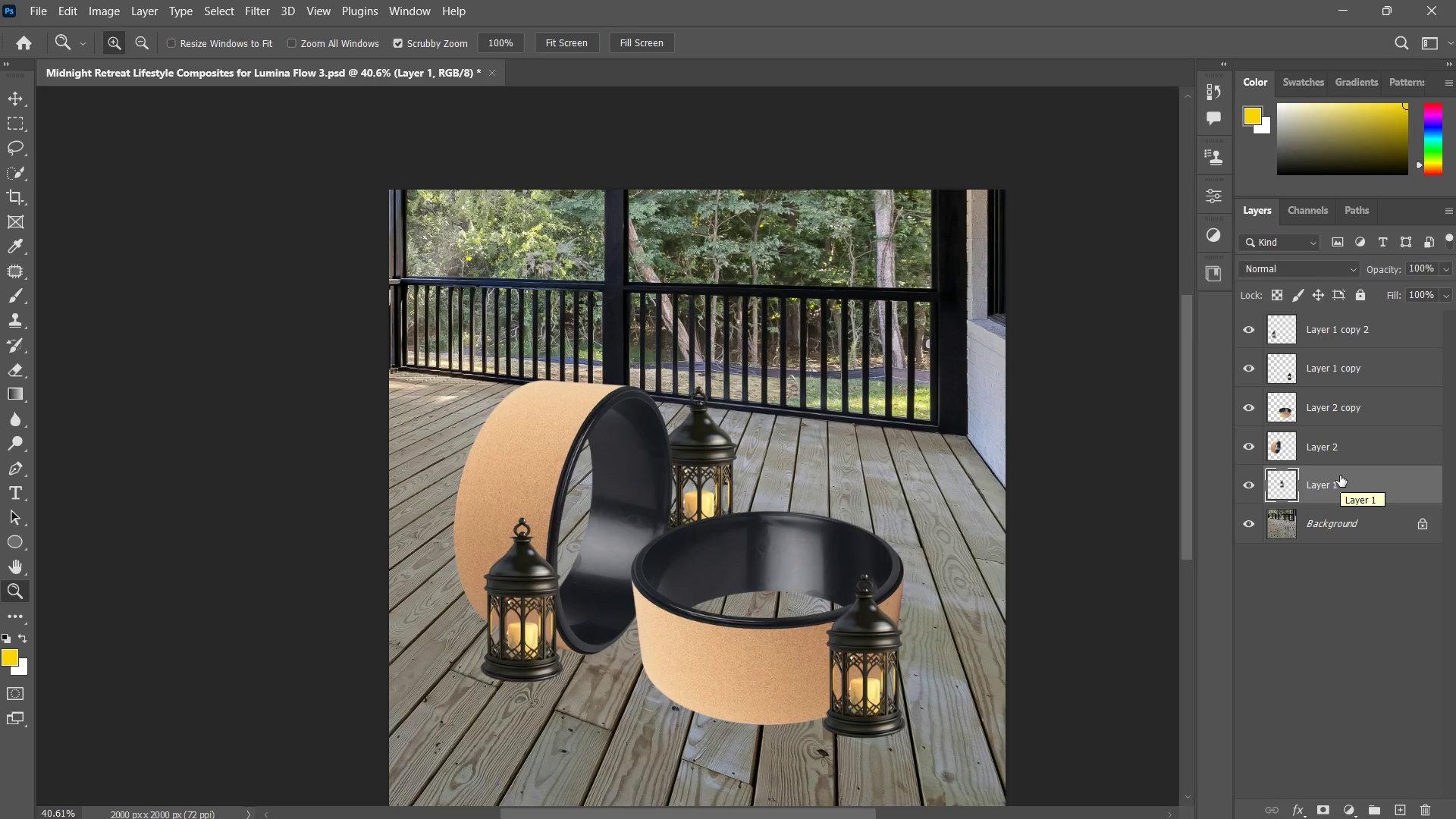 
wait(11.42)
 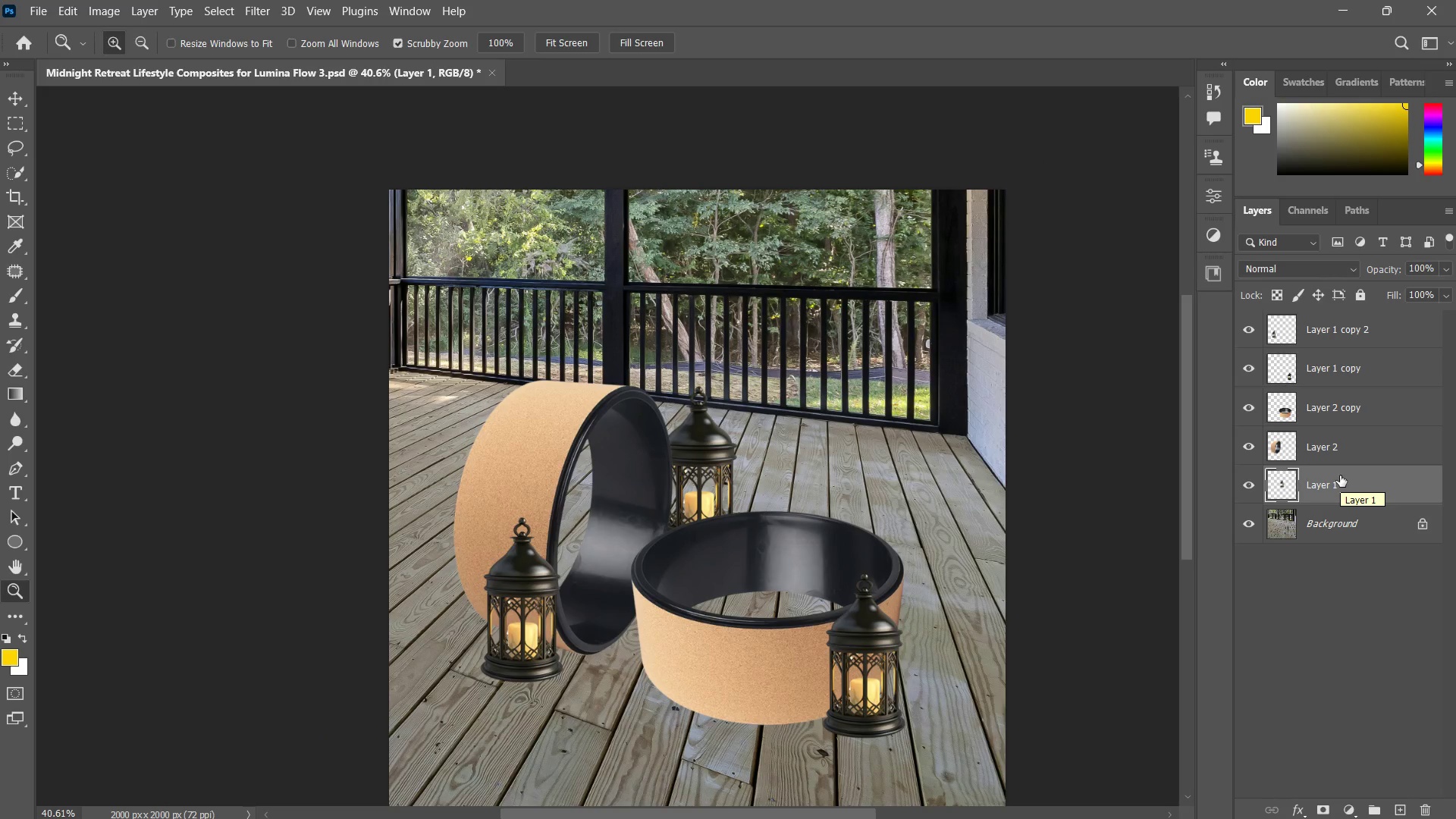 
left_click_drag(start_coordinate=[840, 500], to_coordinate=[815, 517])
 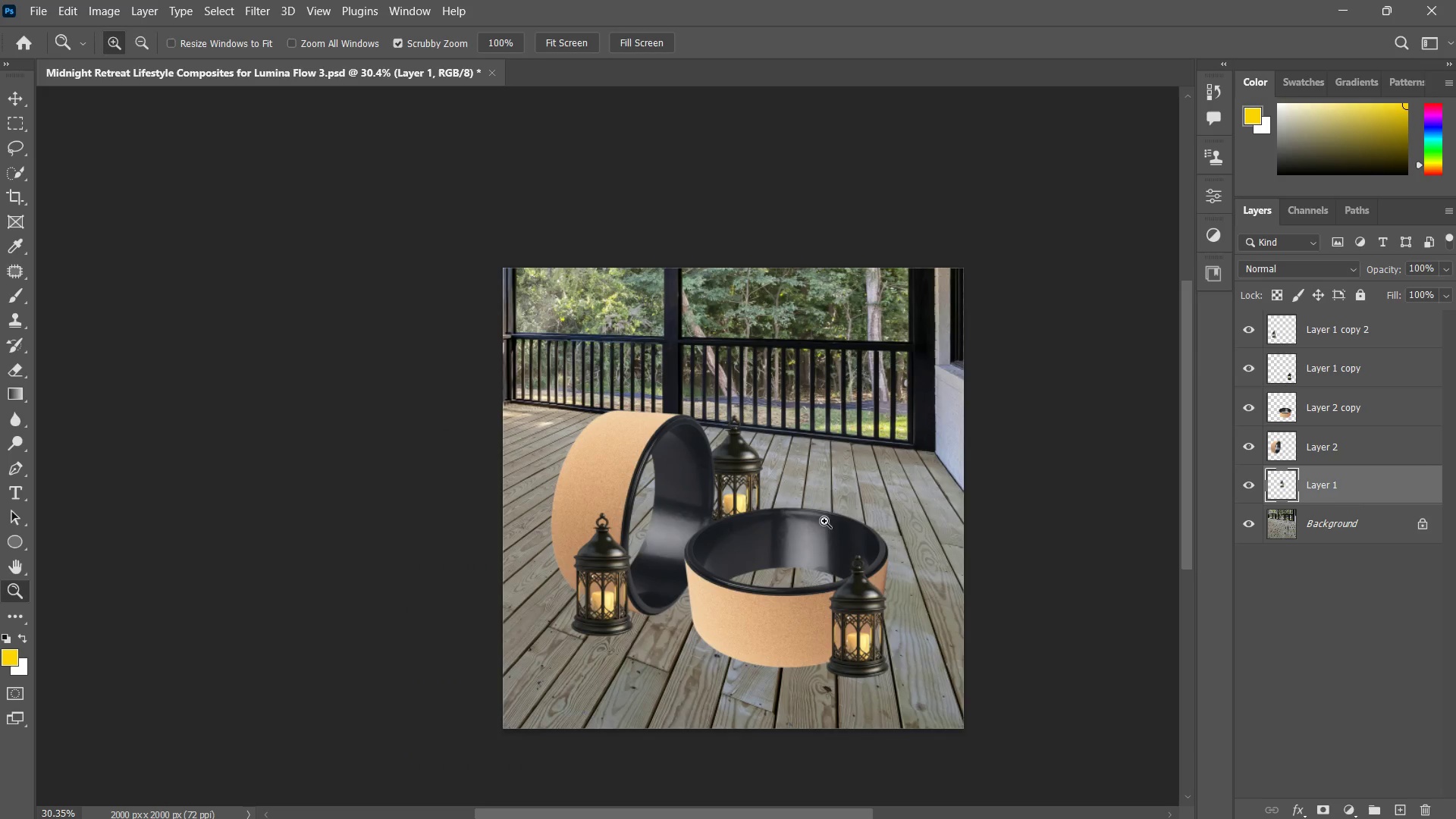 
left_click([1395, 522])
 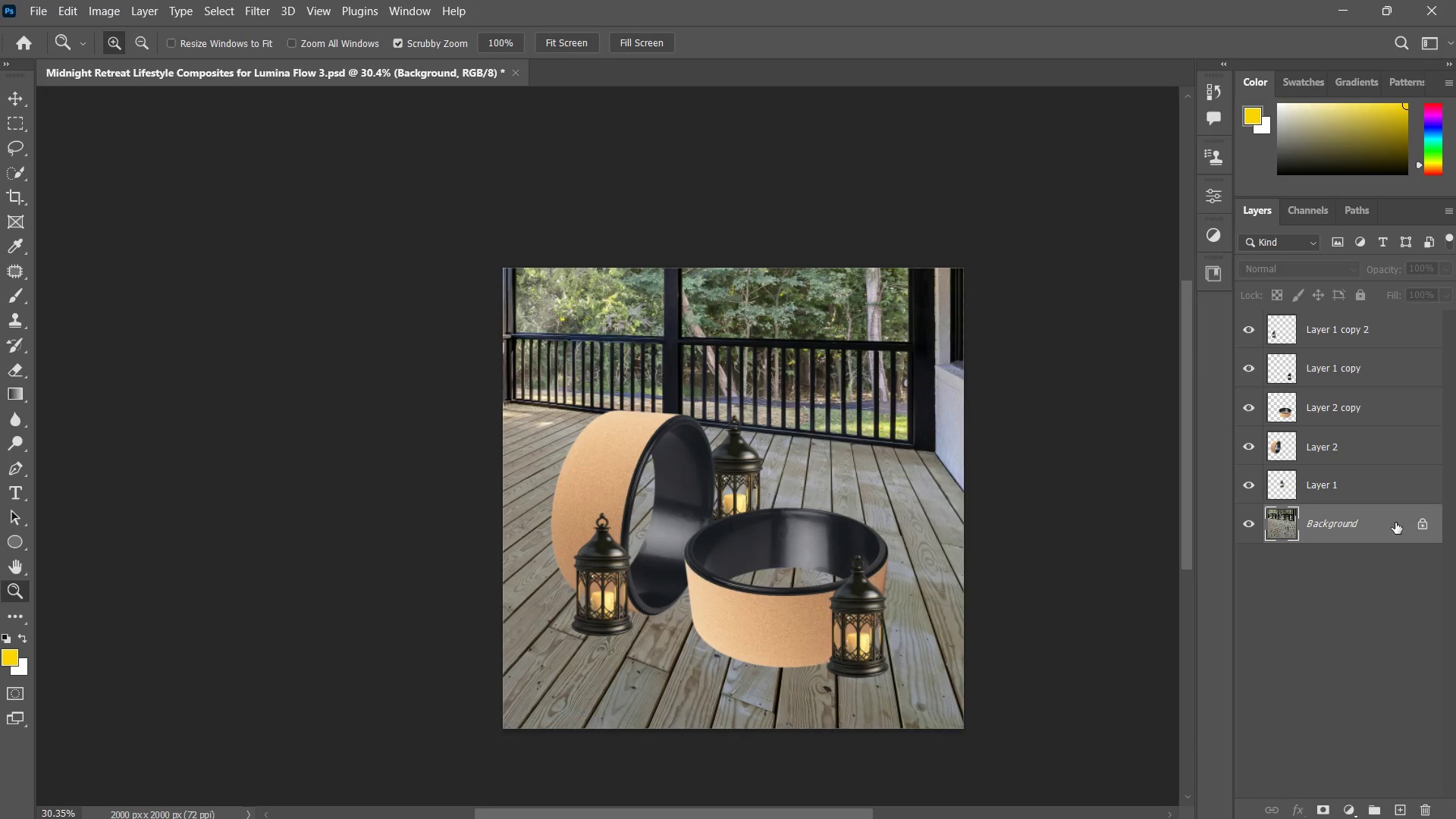 
key(Control+J)
 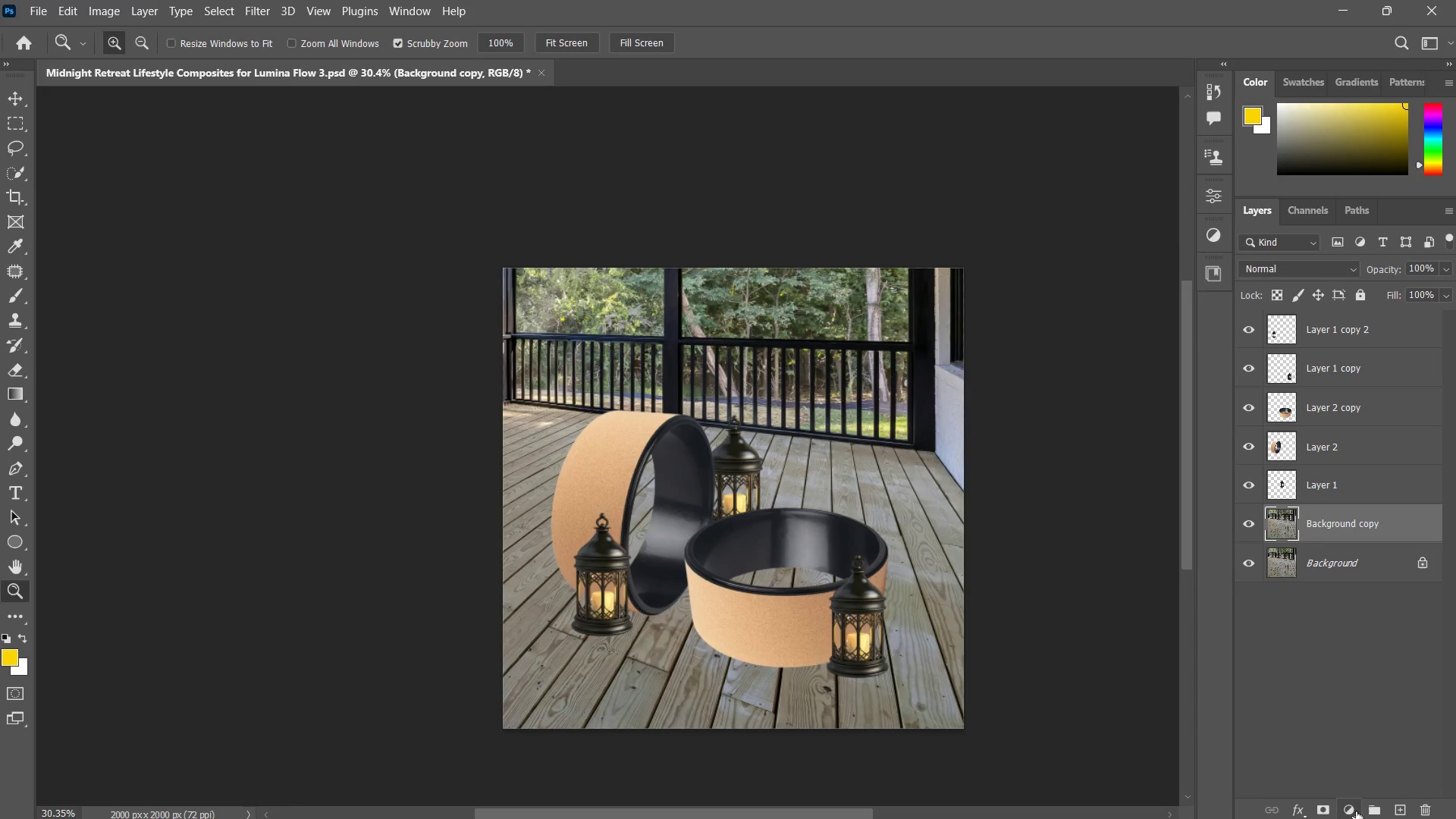 
left_click([1356, 811])
 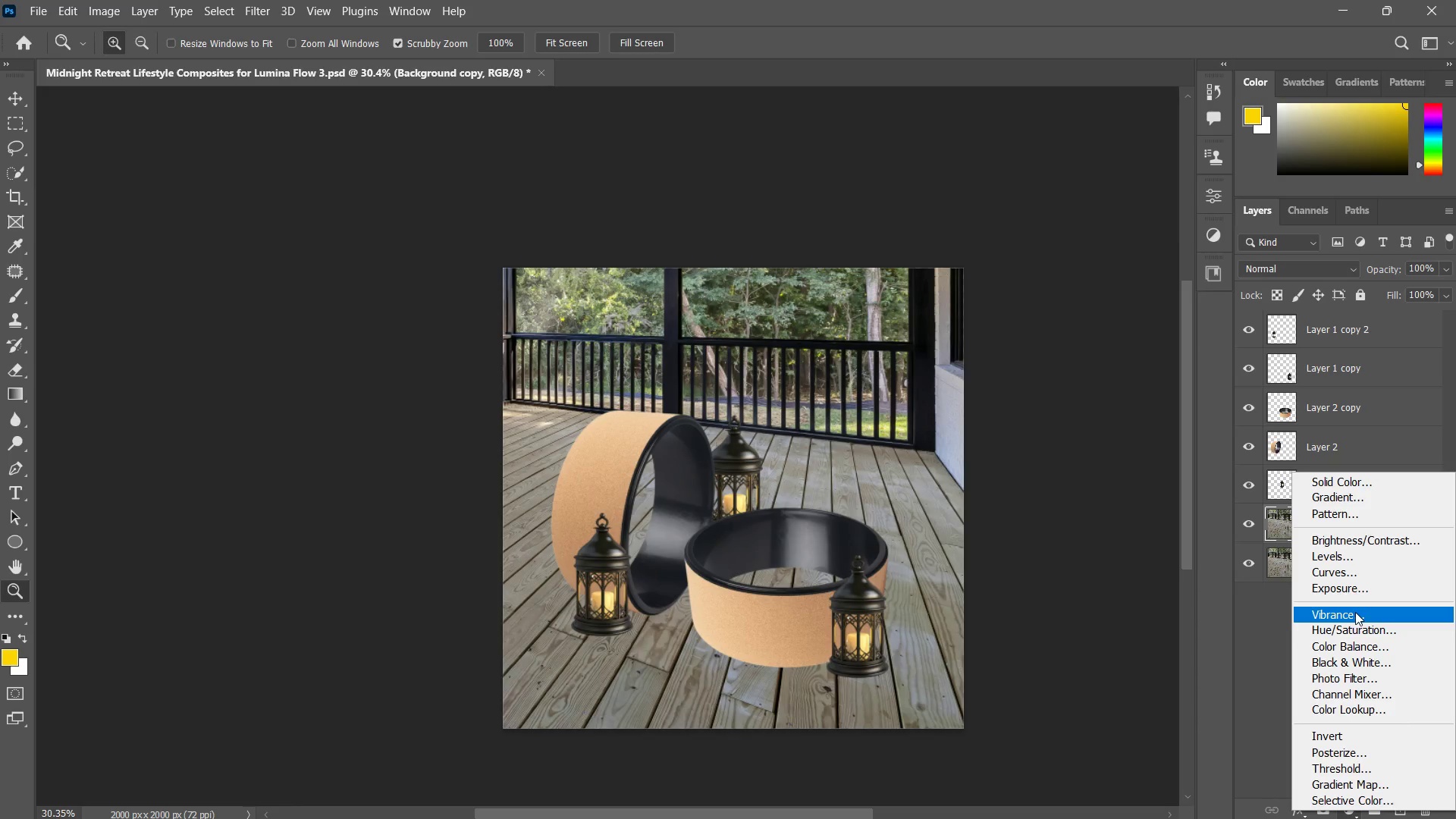 
wait(5.45)
 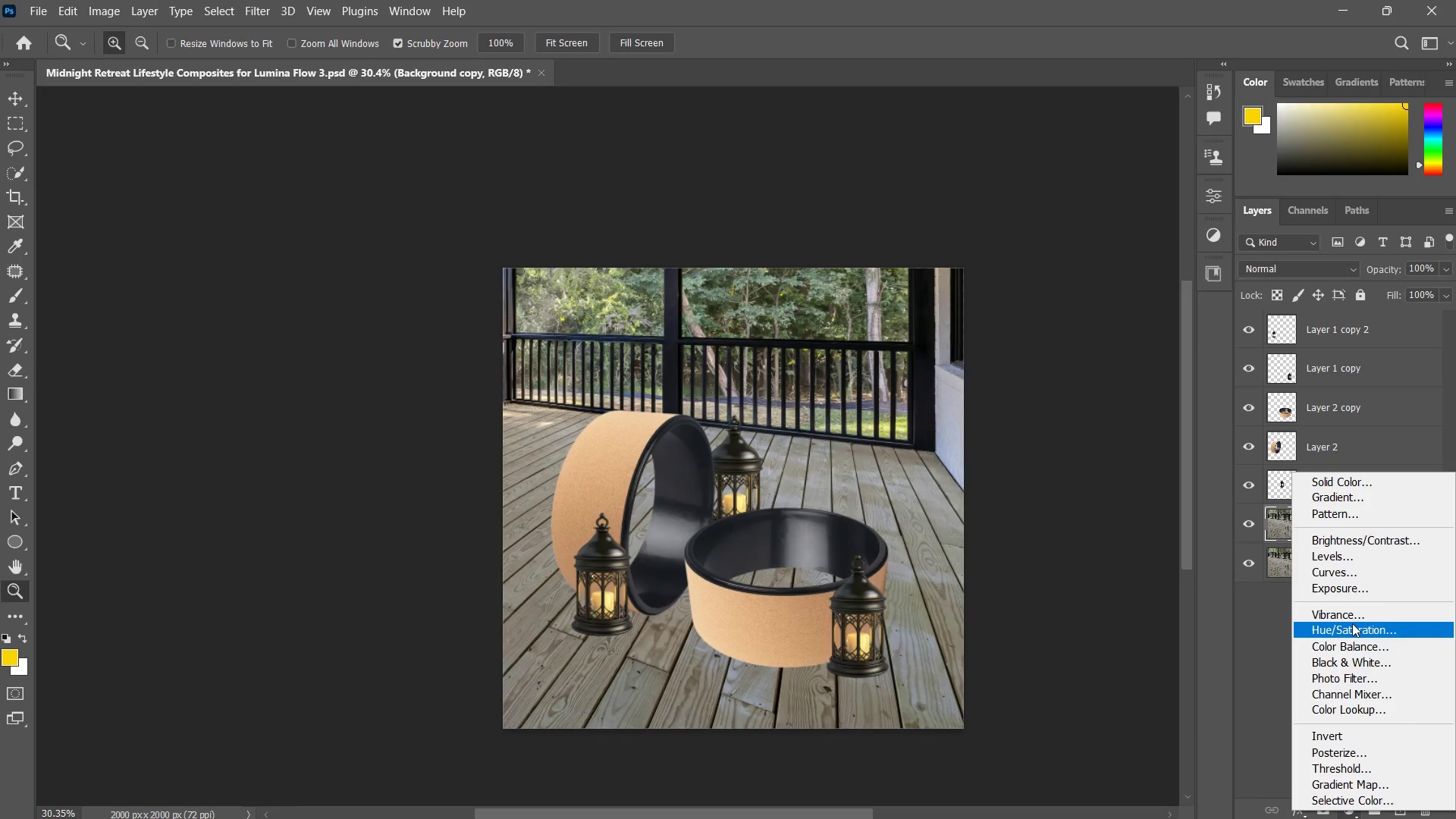 
double_click([1371, 540])
 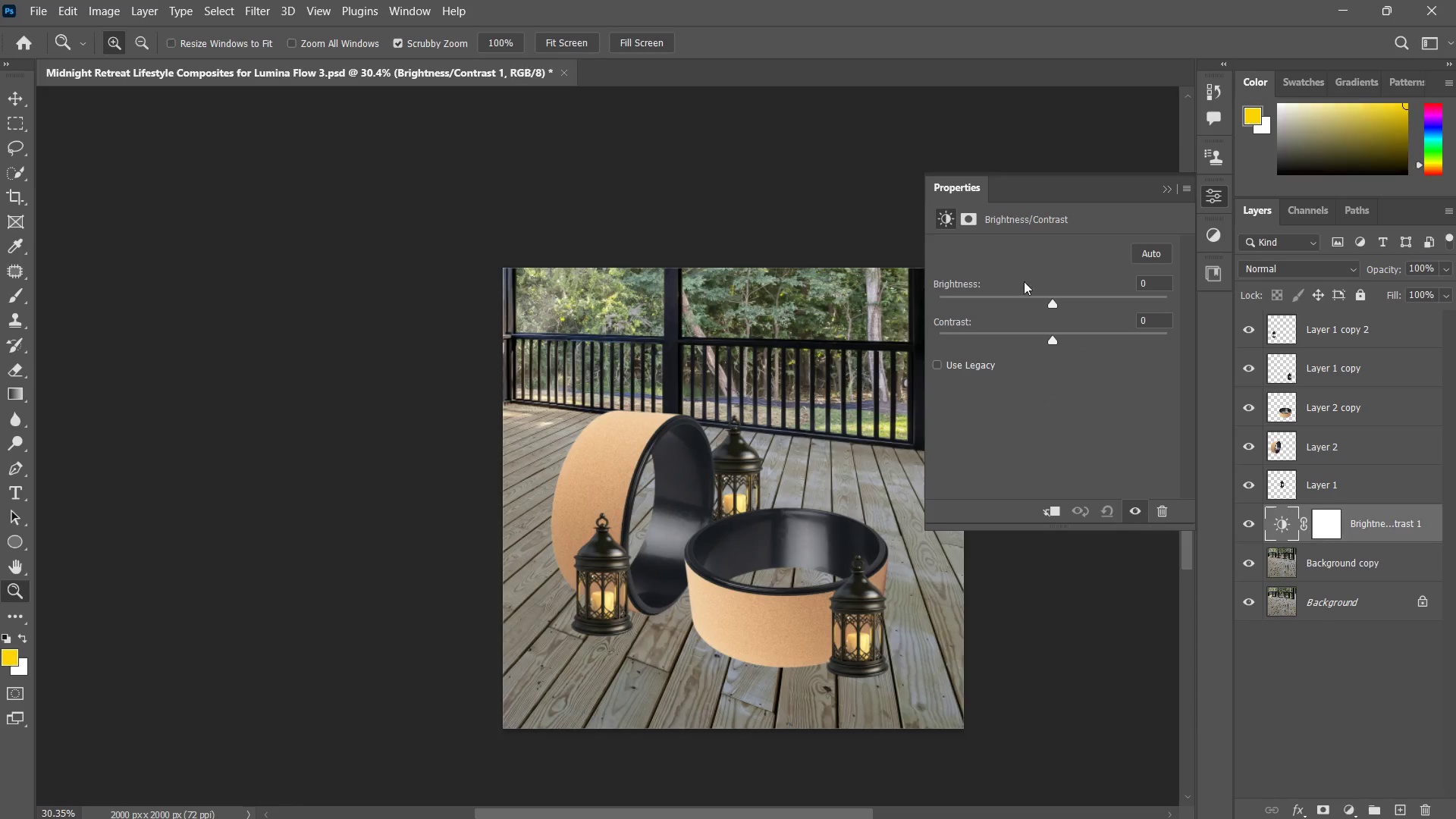 
left_click_drag(start_coordinate=[1050, 298], to_coordinate=[1031, 305])
 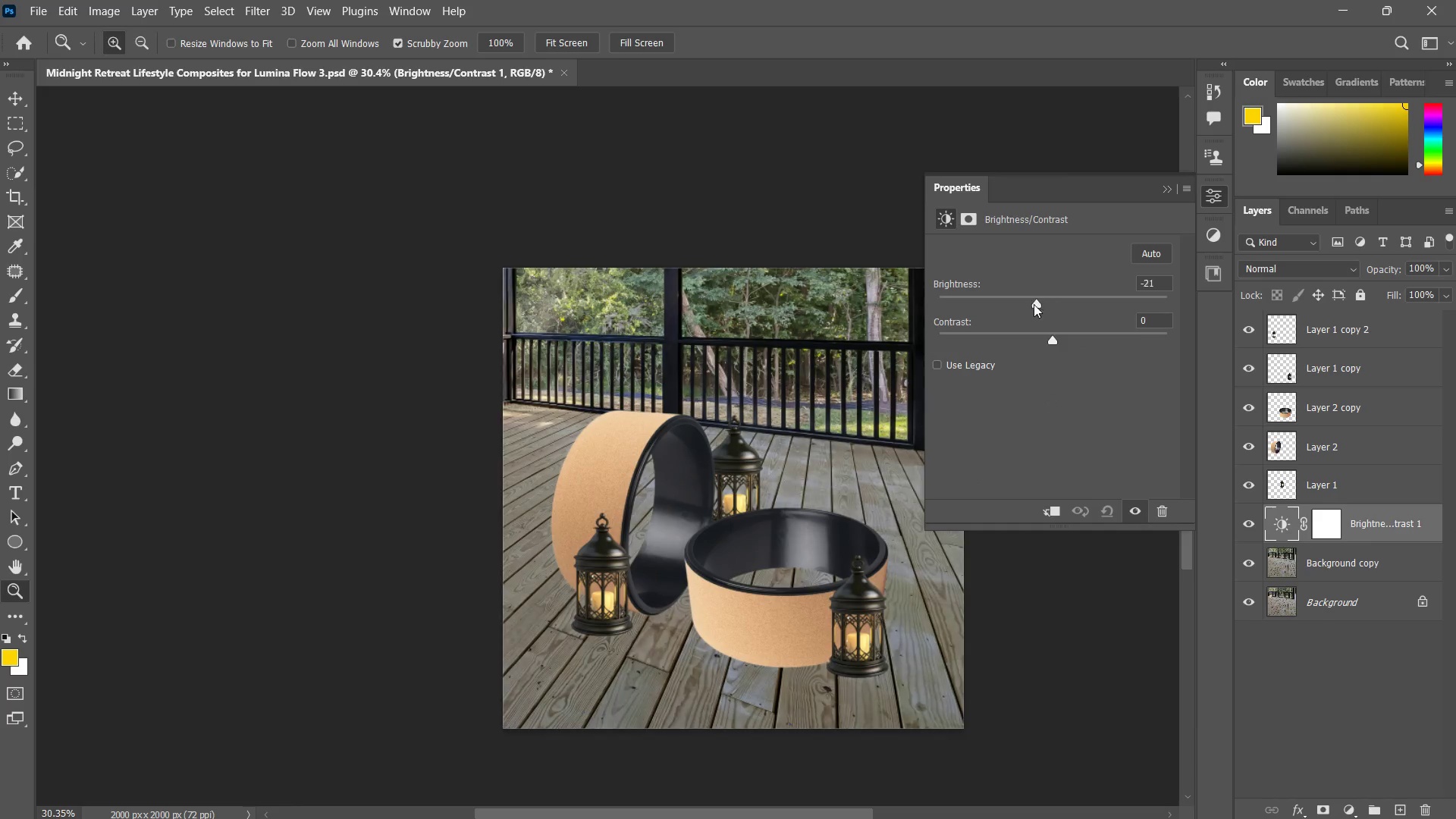 
left_click_drag(start_coordinate=[1028, 306], to_coordinate=[1015, 309])
 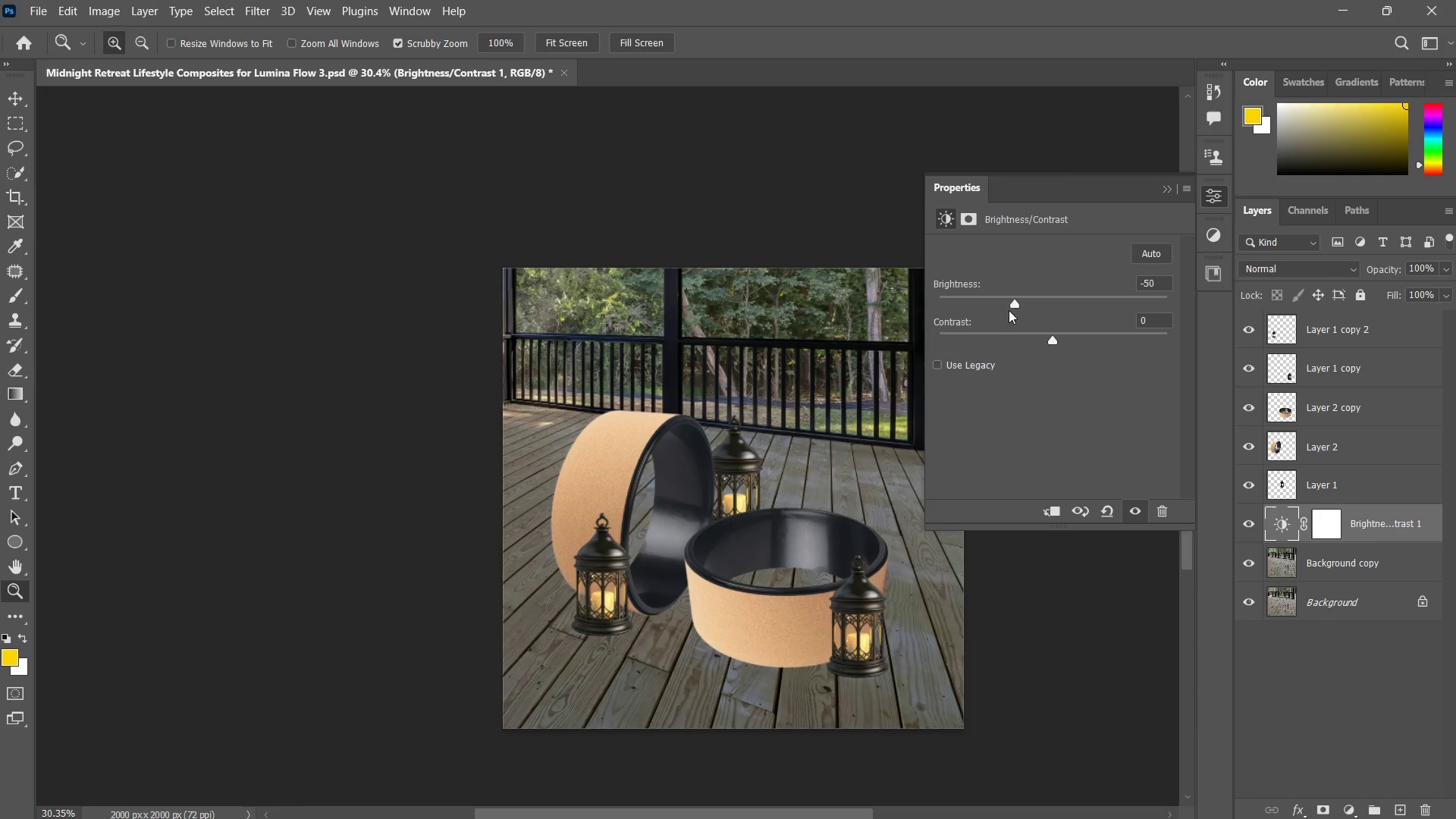 
left_click_drag(start_coordinate=[1012, 310], to_coordinate=[981, 313])
 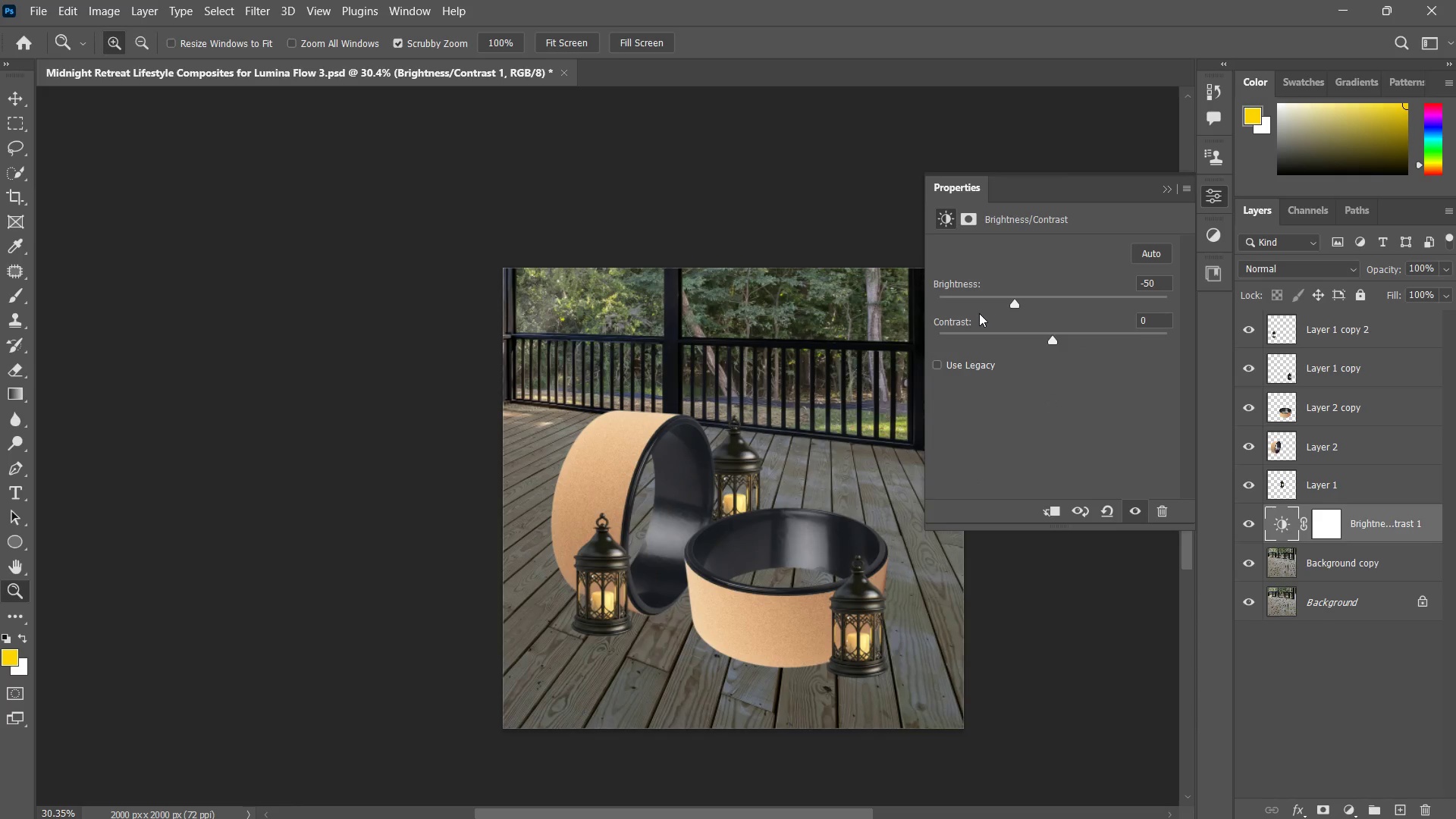 
left_click_drag(start_coordinate=[977, 314], to_coordinate=[972, 315])
 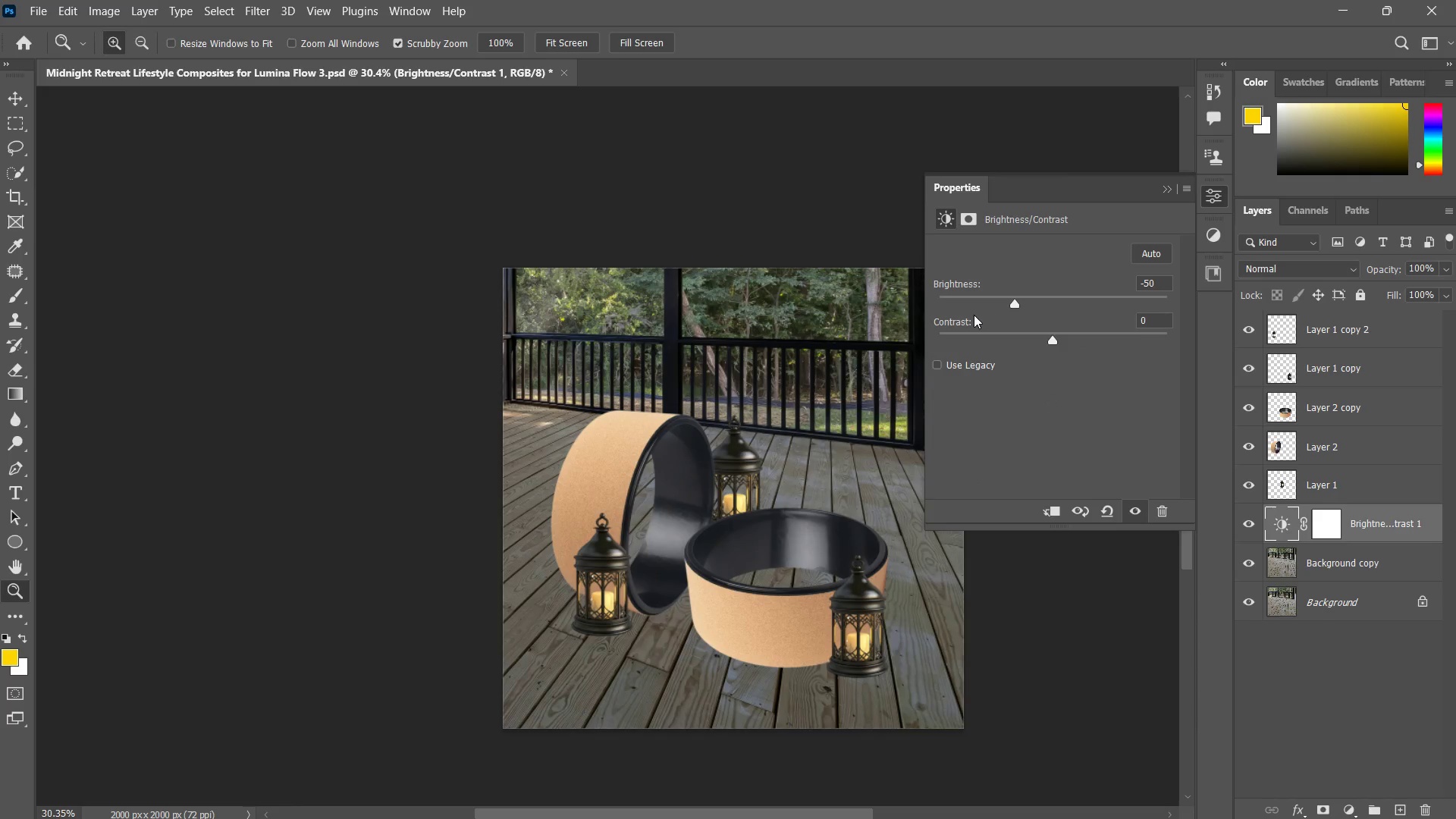 
left_click_drag(start_coordinate=[971, 315], to_coordinate=[967, 331])
 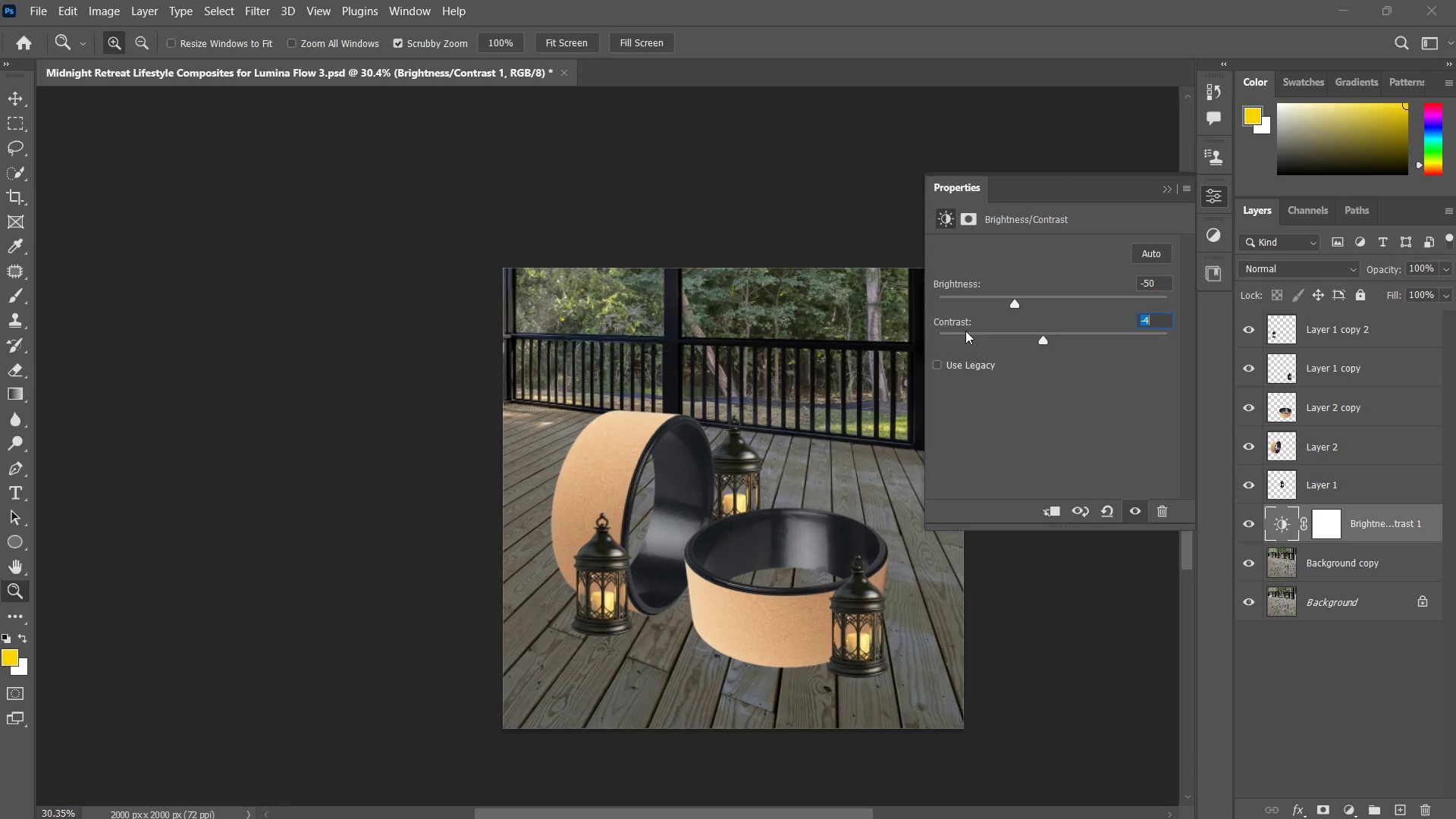 
double_click([965, 331])
 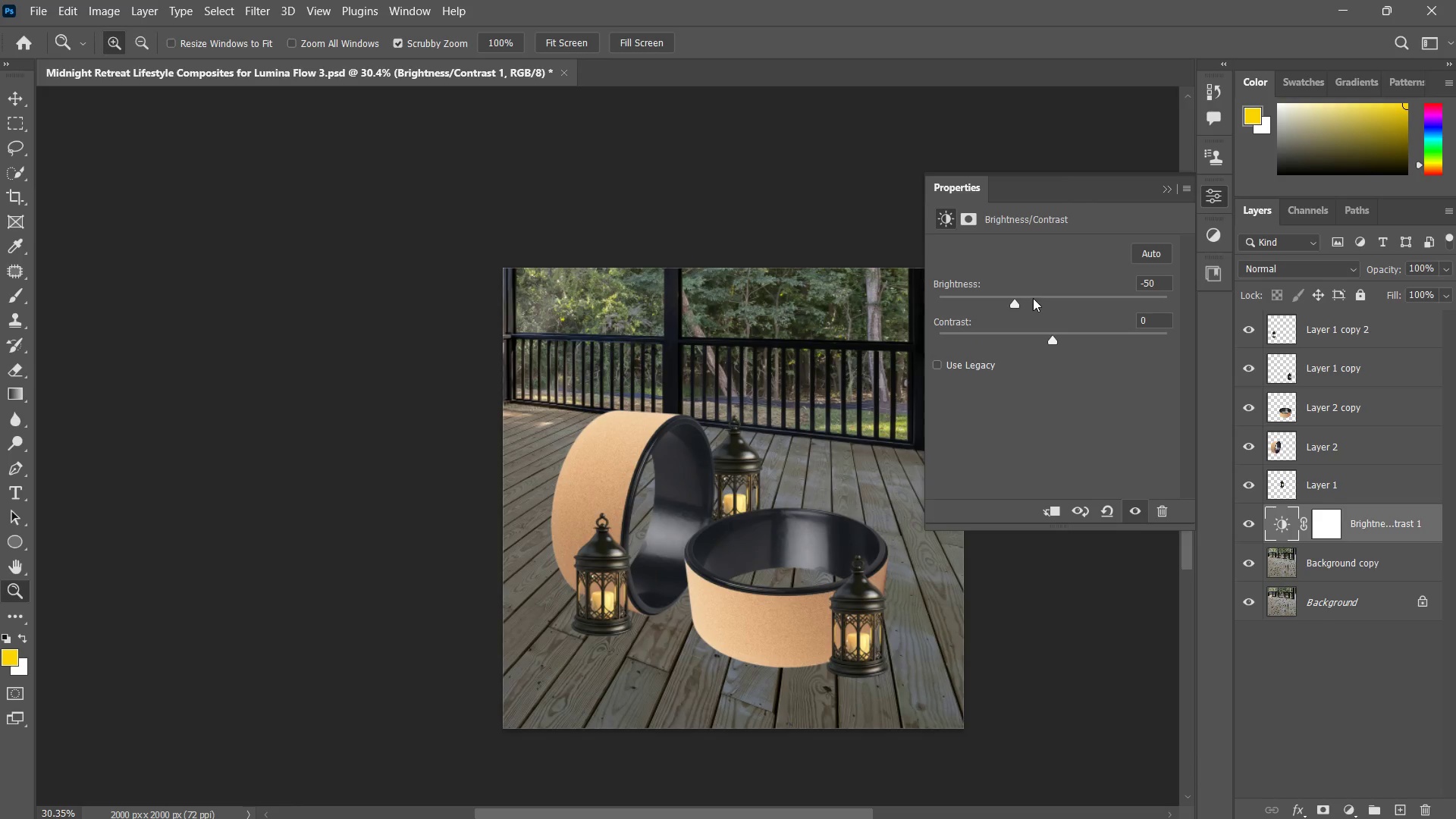 
left_click_drag(start_coordinate=[1012, 300], to_coordinate=[992, 308])
 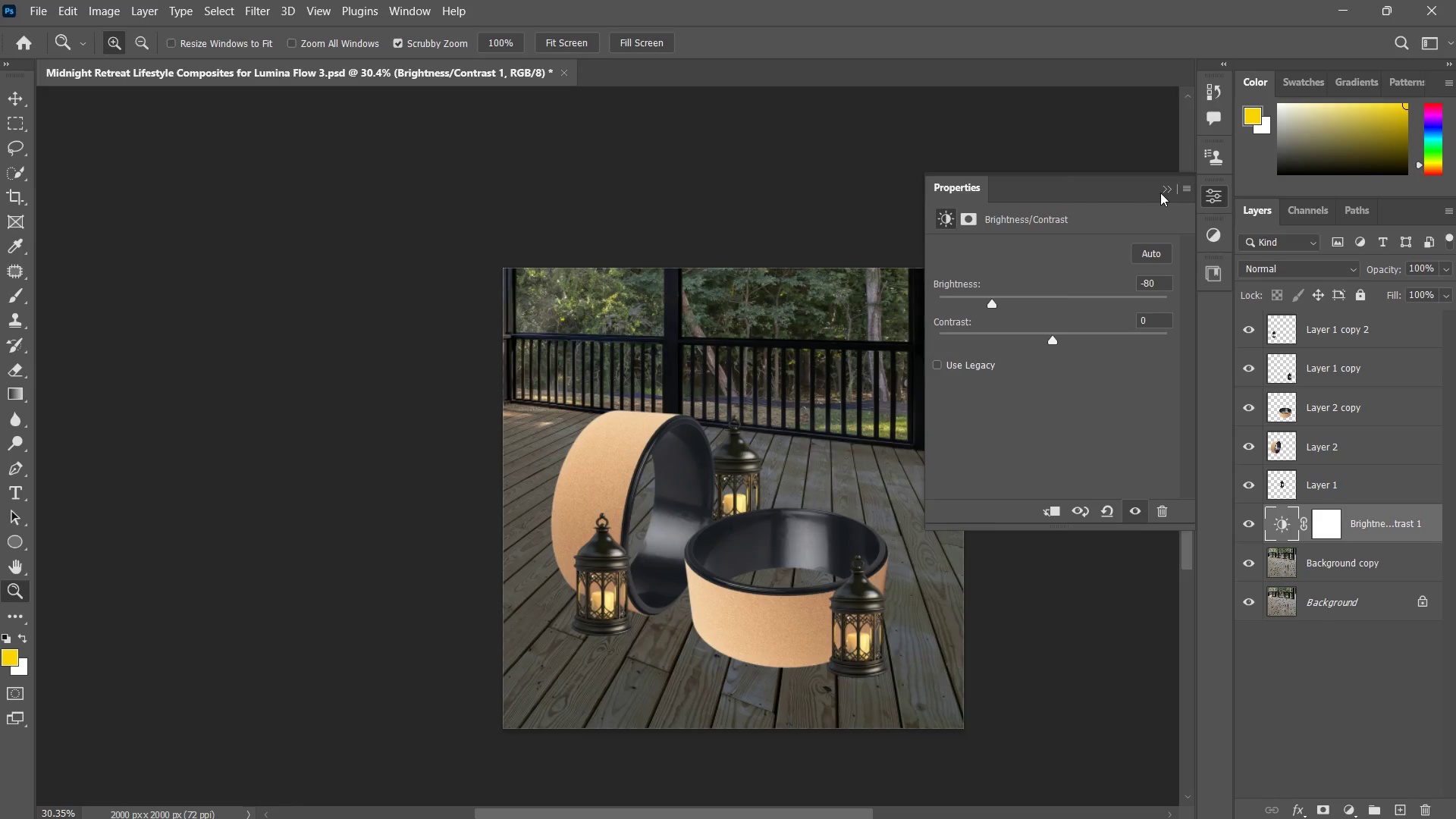 
left_click_drag(start_coordinate=[1163, 190], to_coordinate=[1166, 188])
 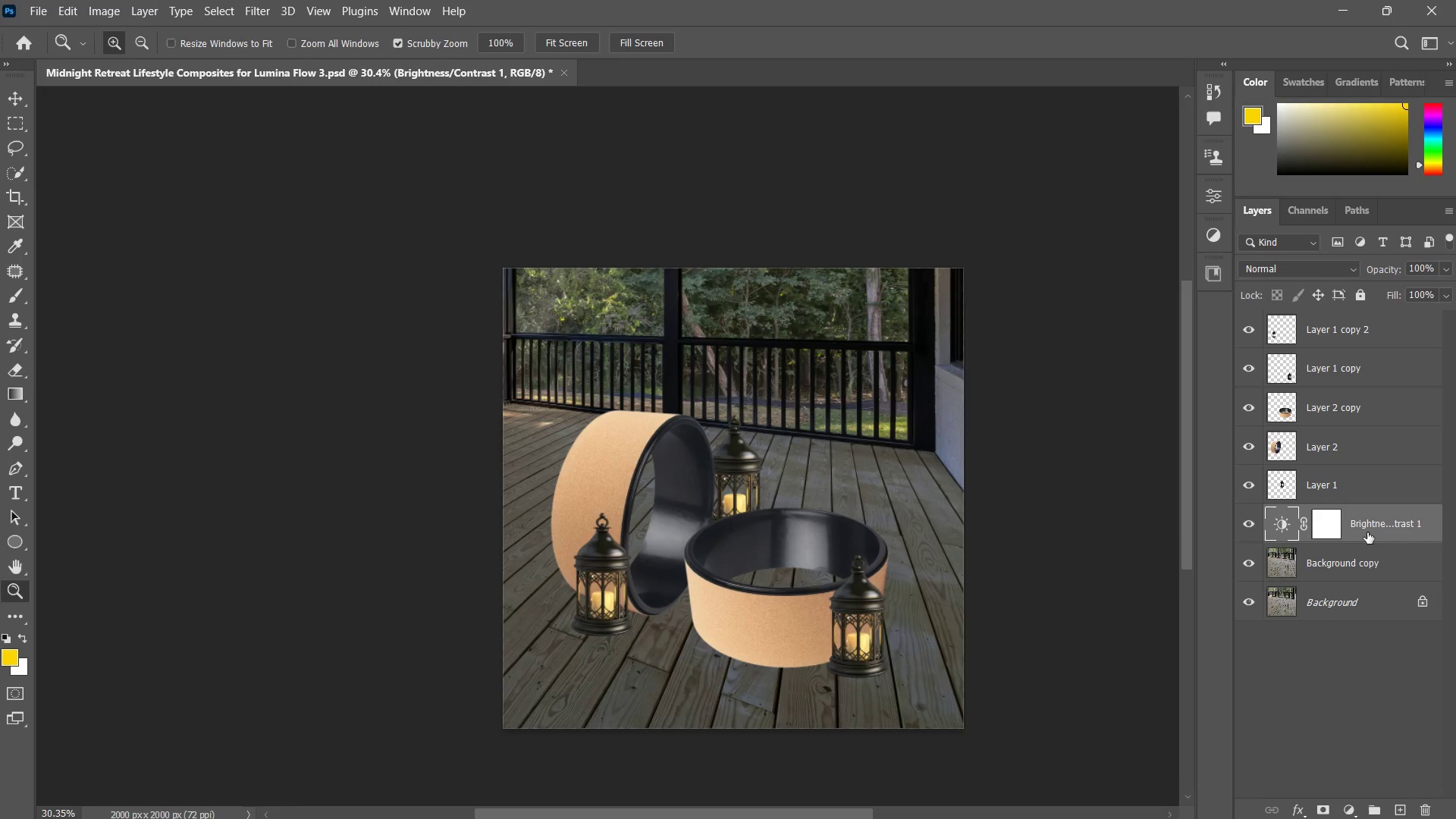 
hold_key(key=AltLeft, duration=0.75)
left_click([1373, 543])
 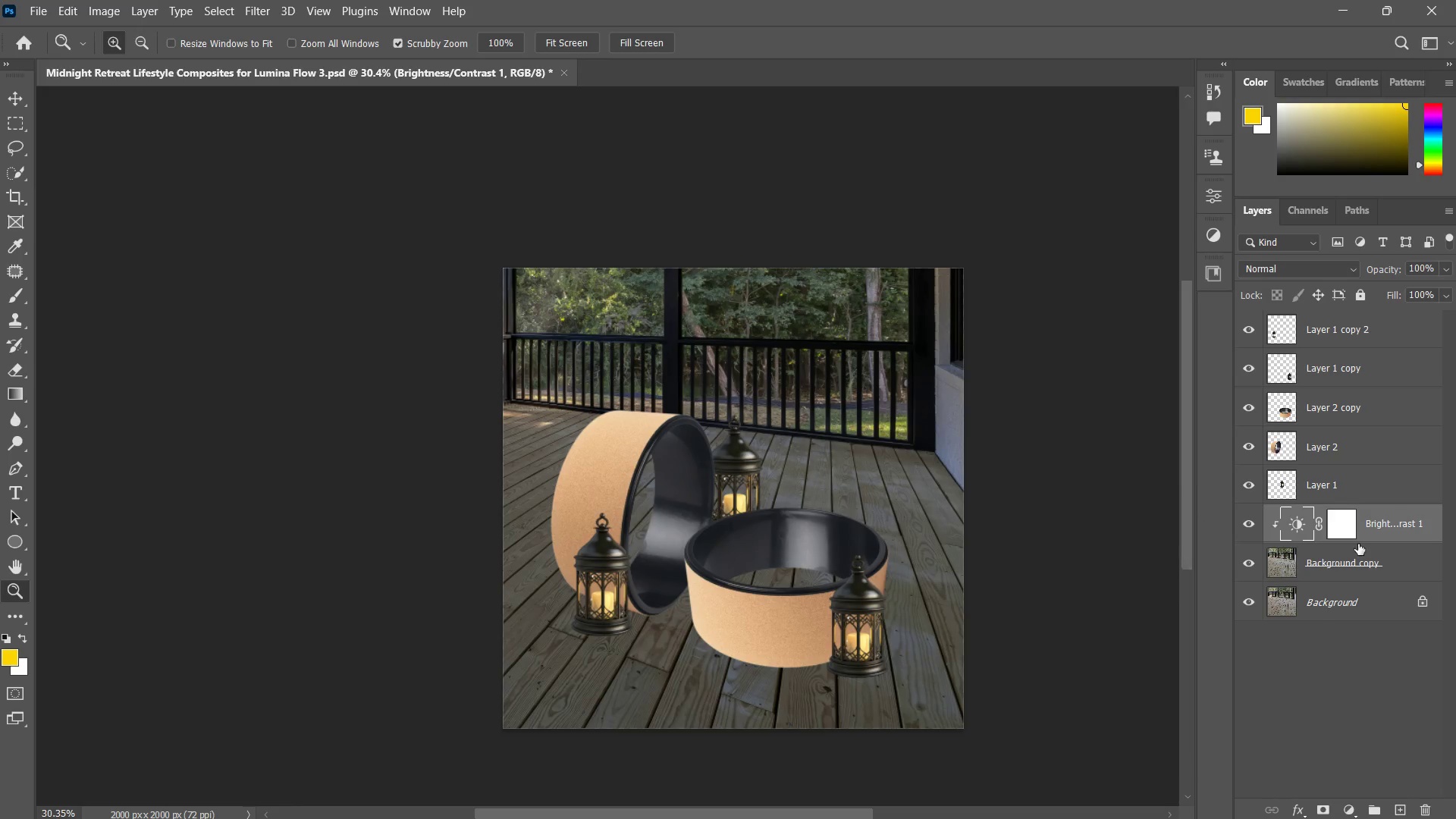 
left_click([1291, 528])
 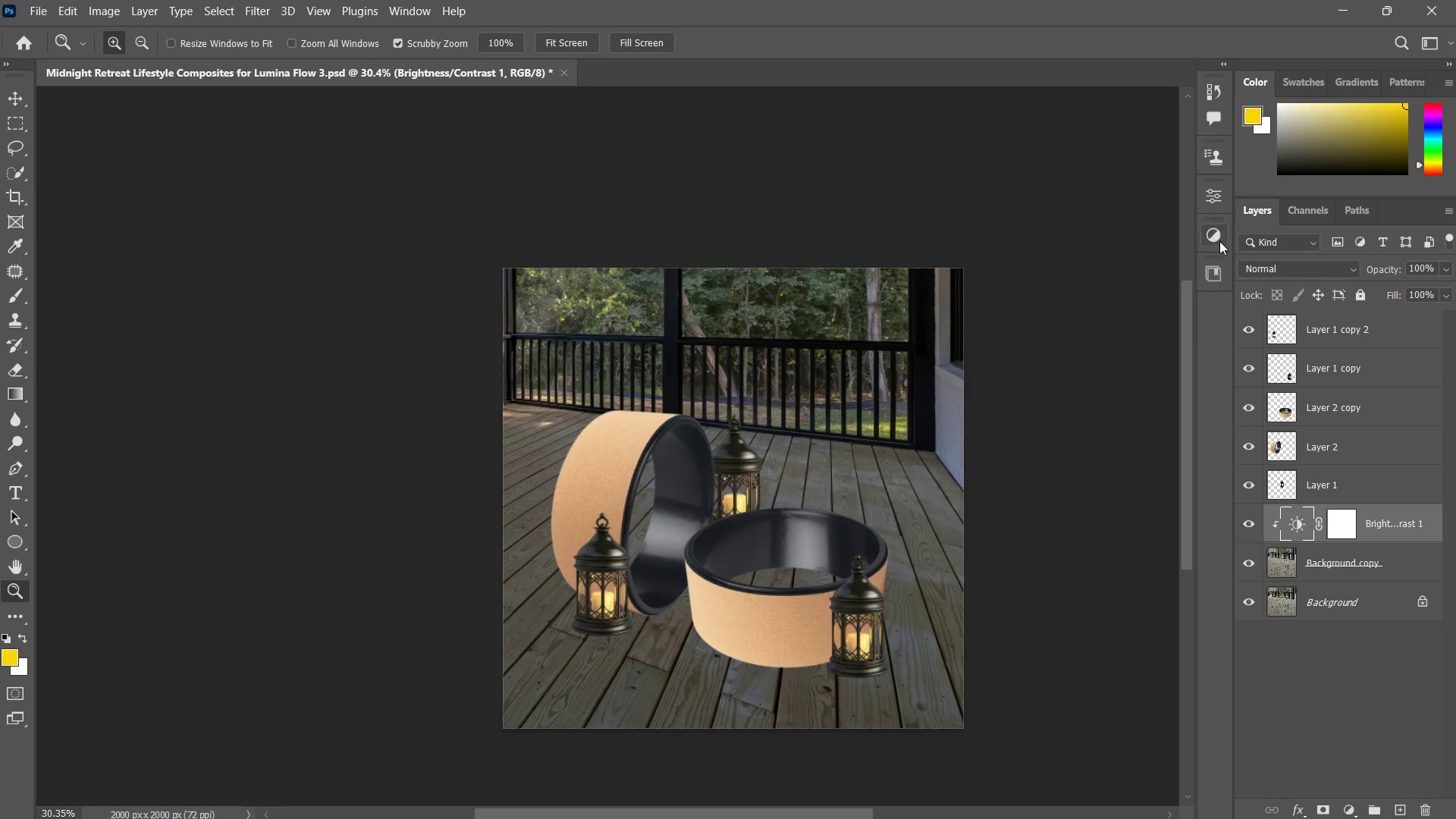 
wait(6.58)
 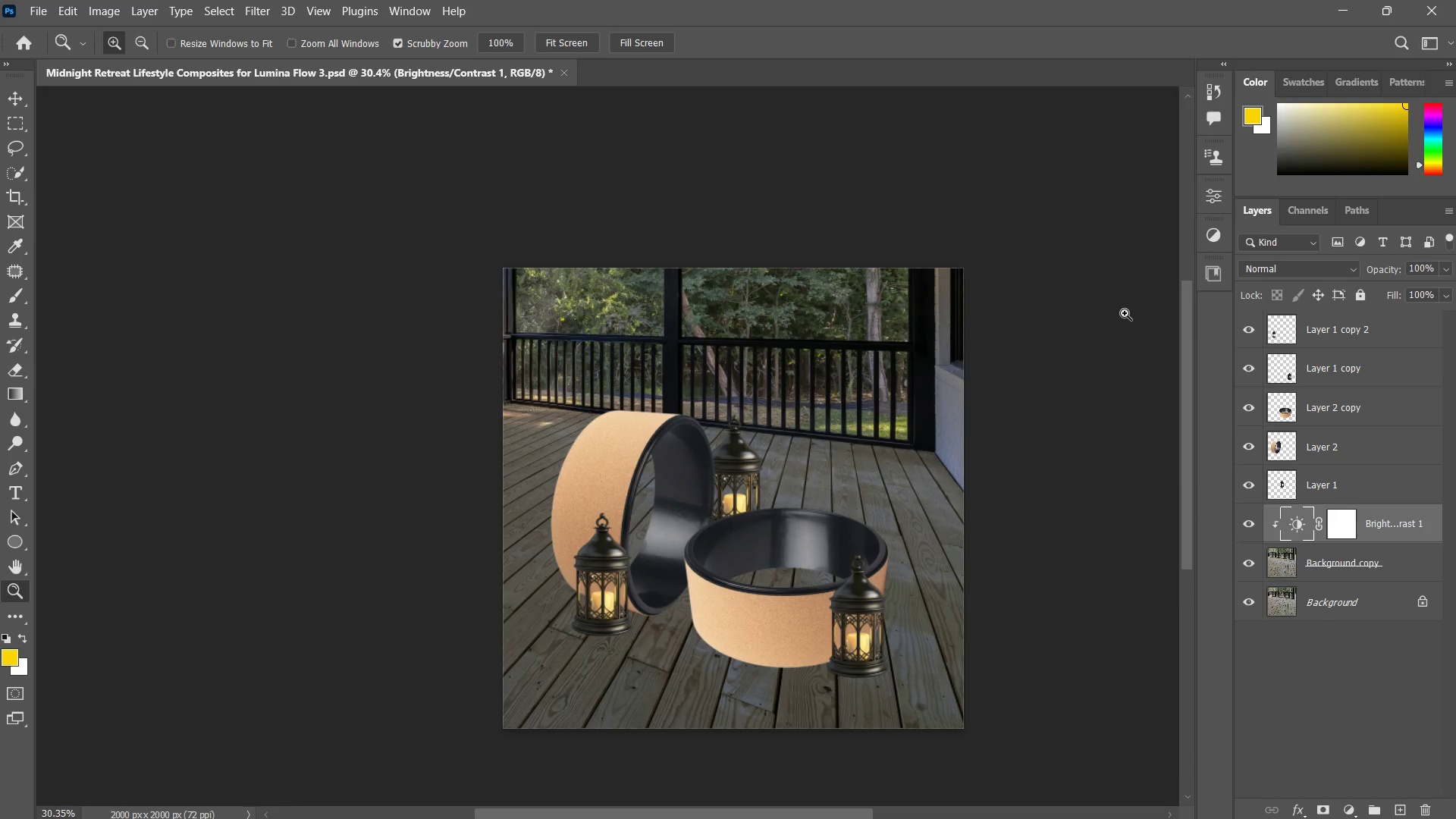 
left_click_drag(start_coordinate=[984, 301], to_coordinate=[998, 313])
 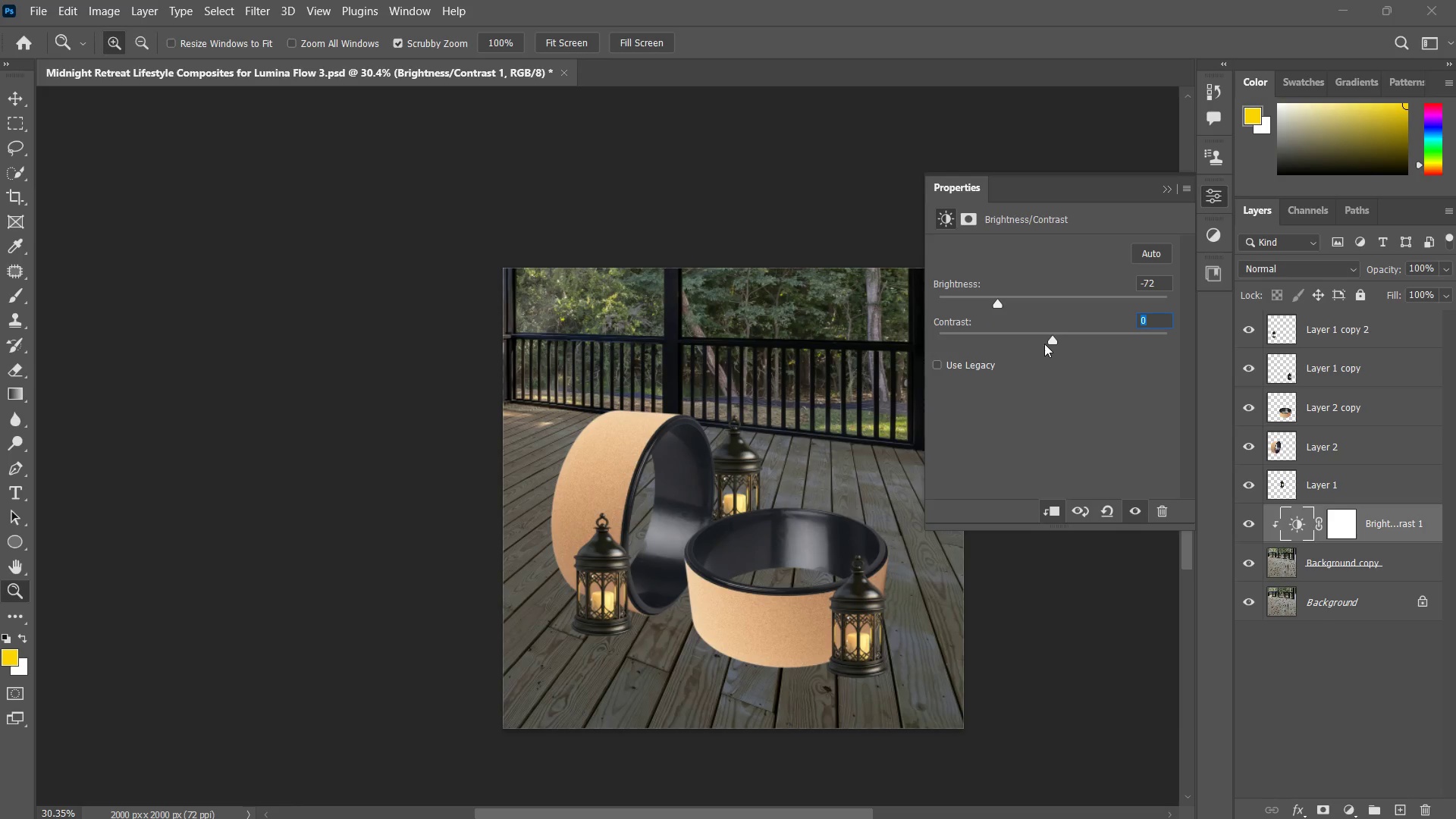 
left_click_drag(start_coordinate=[1052, 340], to_coordinate=[1072, 334])
 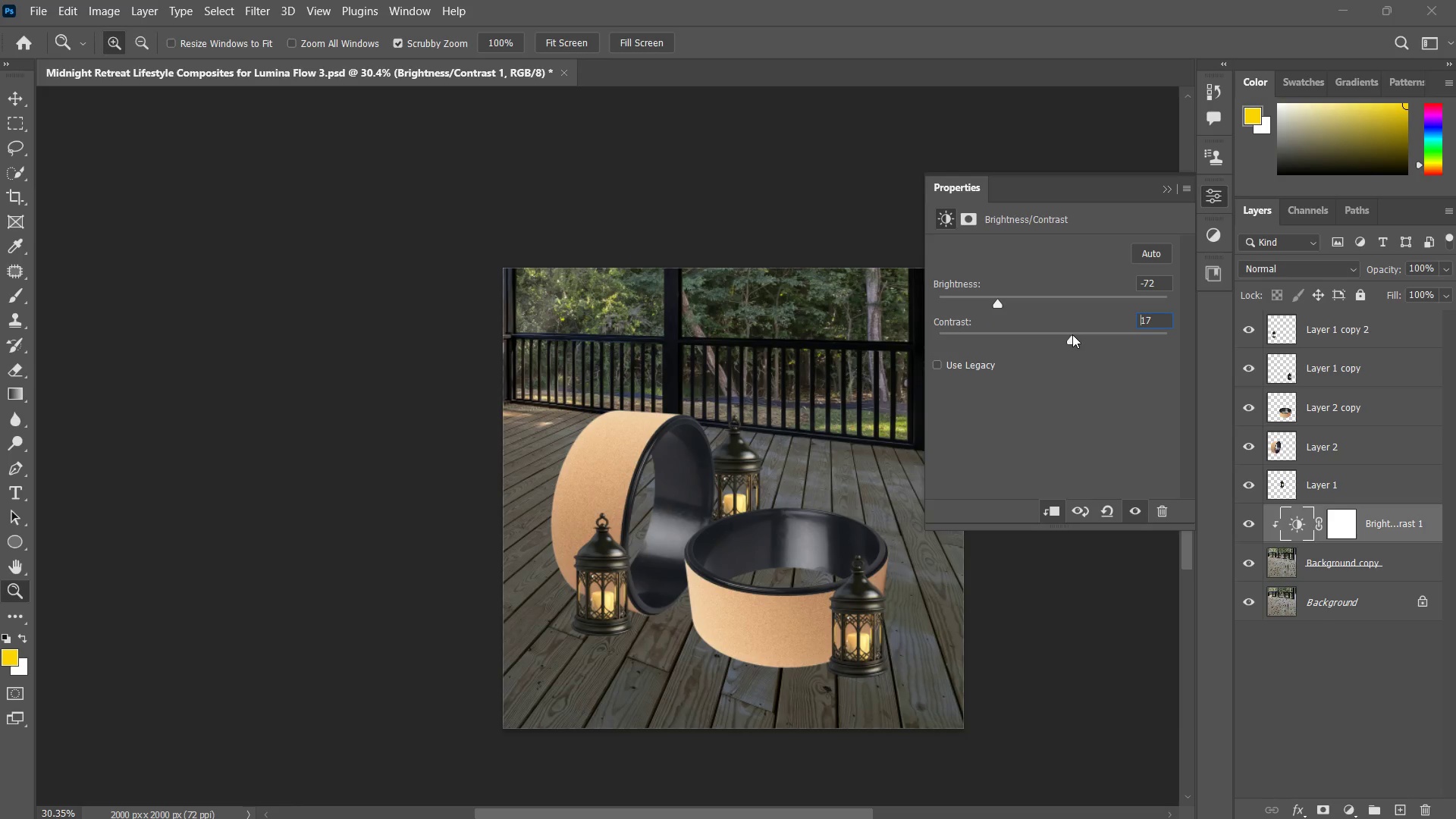 
left_click([1072, 334])
 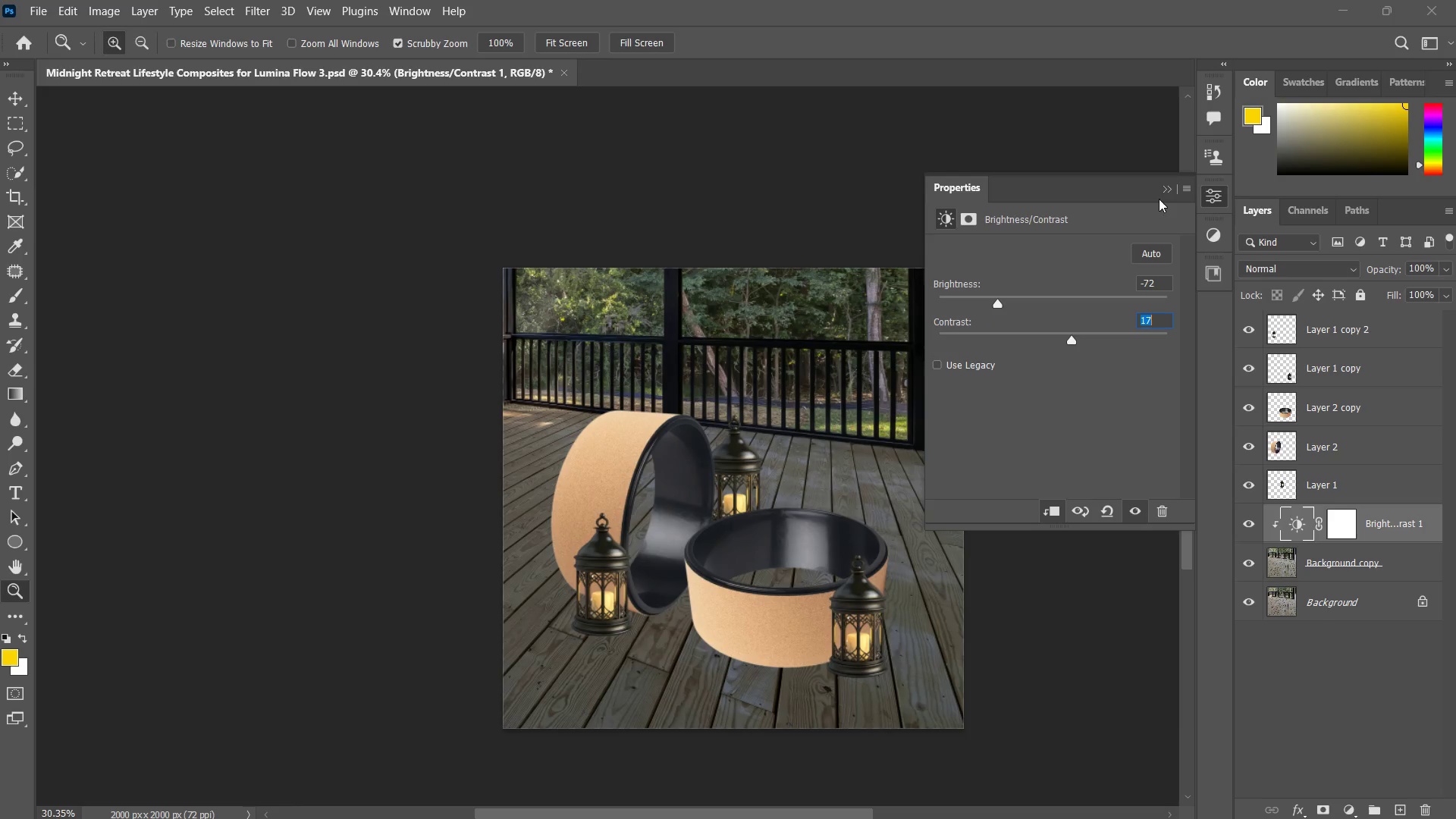 
left_click([1169, 185])
 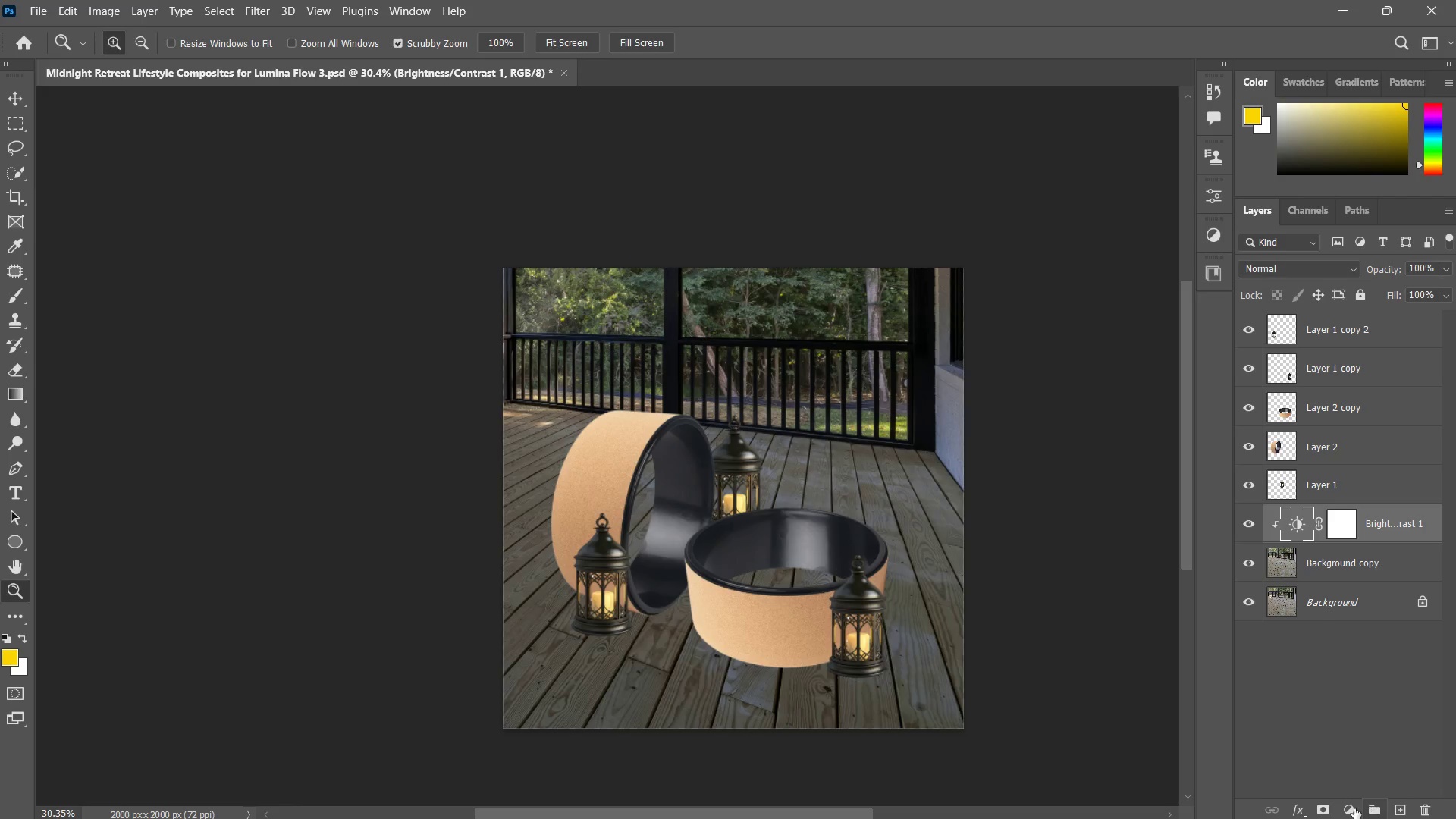 
left_click([1331, 812])
 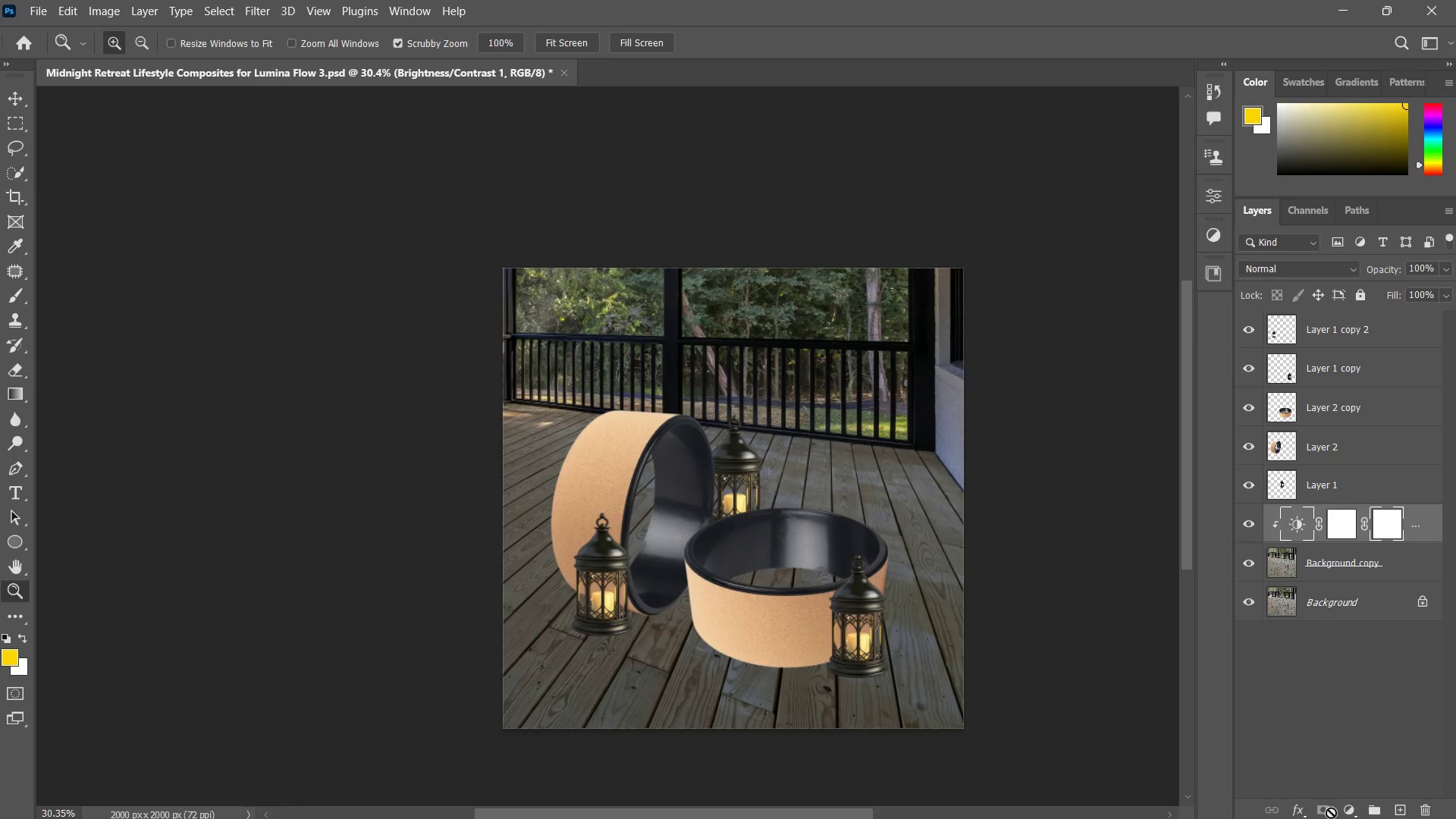 
key(Control+ControlLeft)
 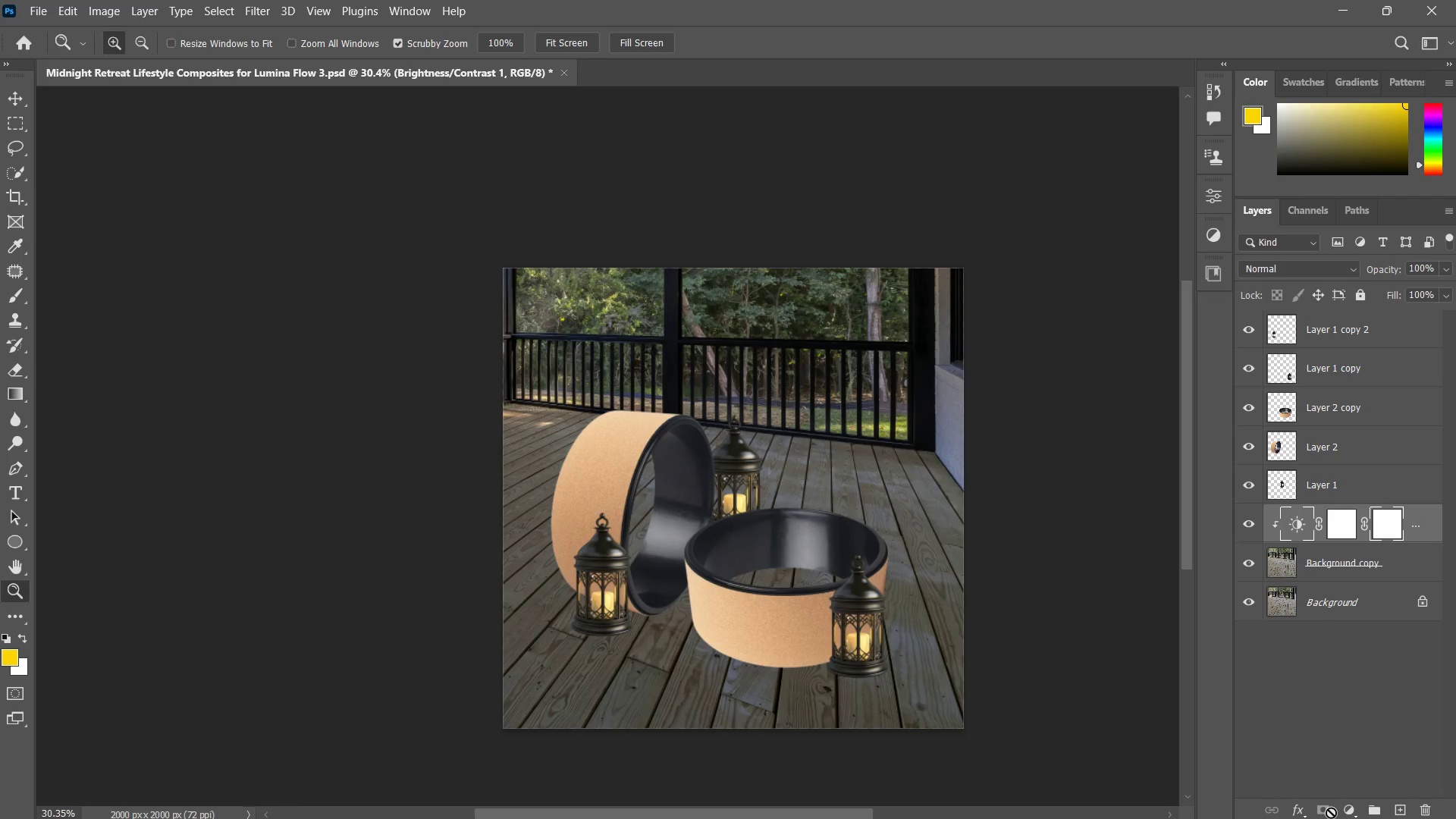 
key(Control+Z)
 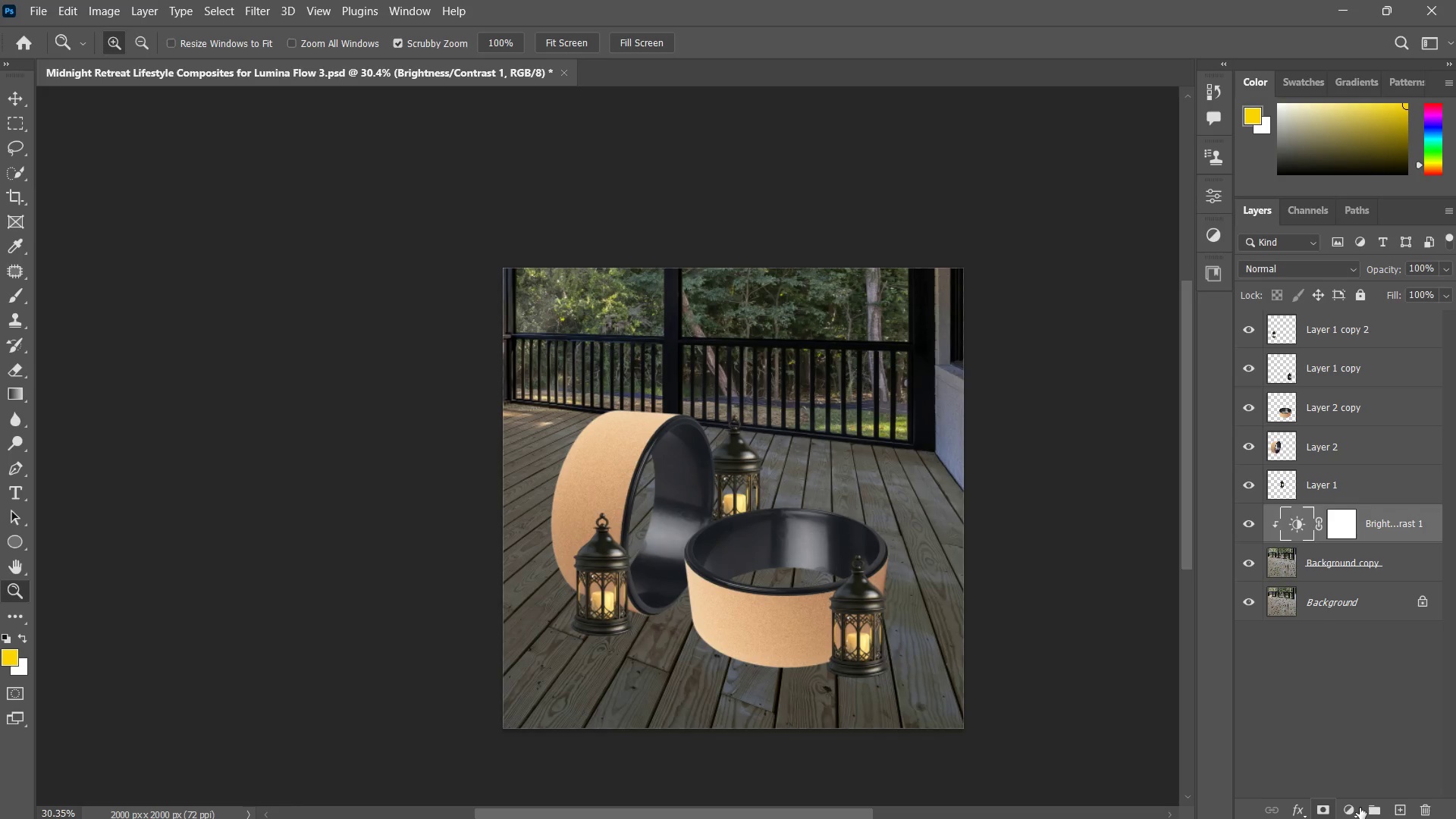 
left_click([1352, 808])
 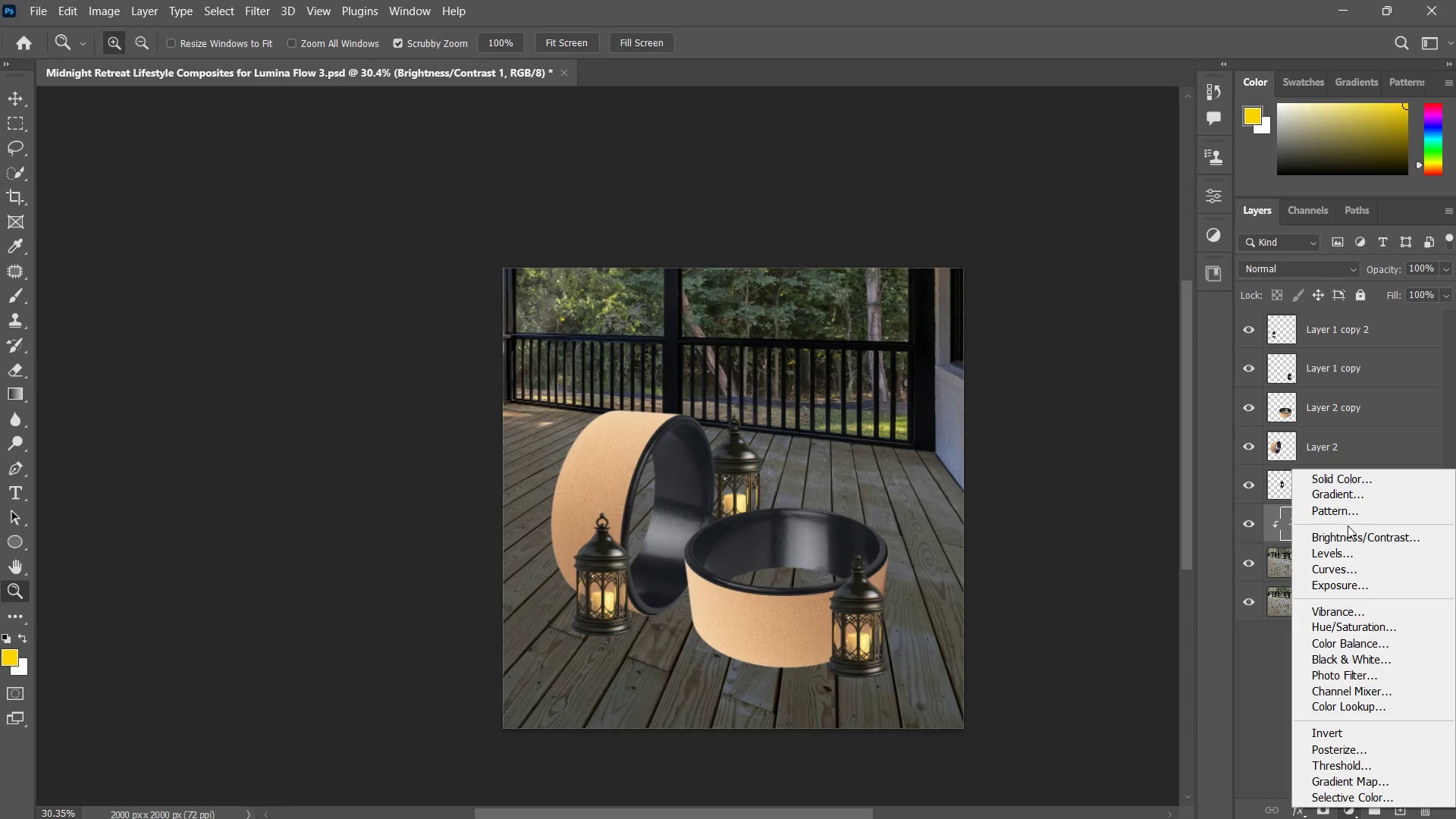 
mouse_move([1338, 504])
 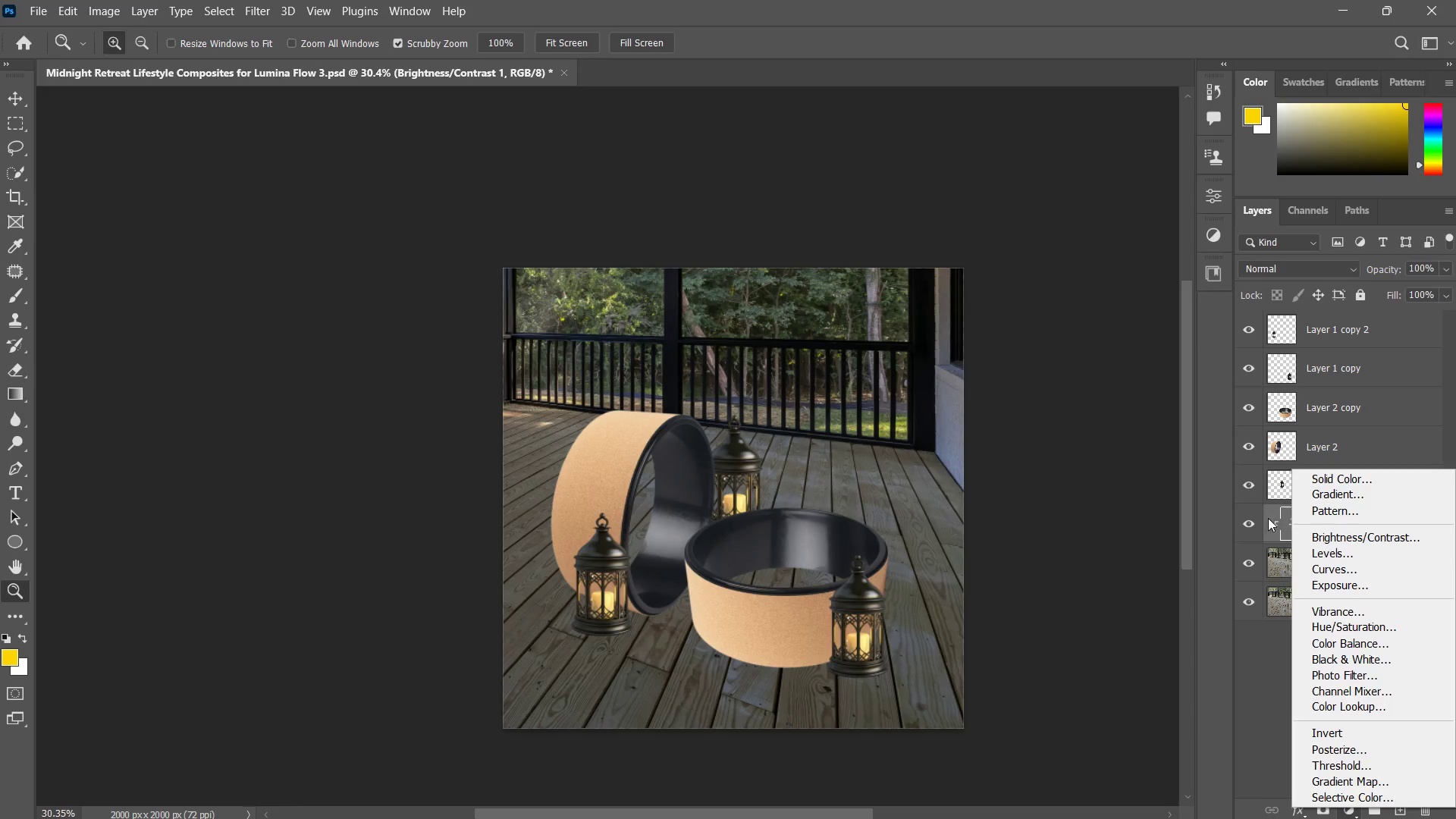 
double_click([1300, 522])
 